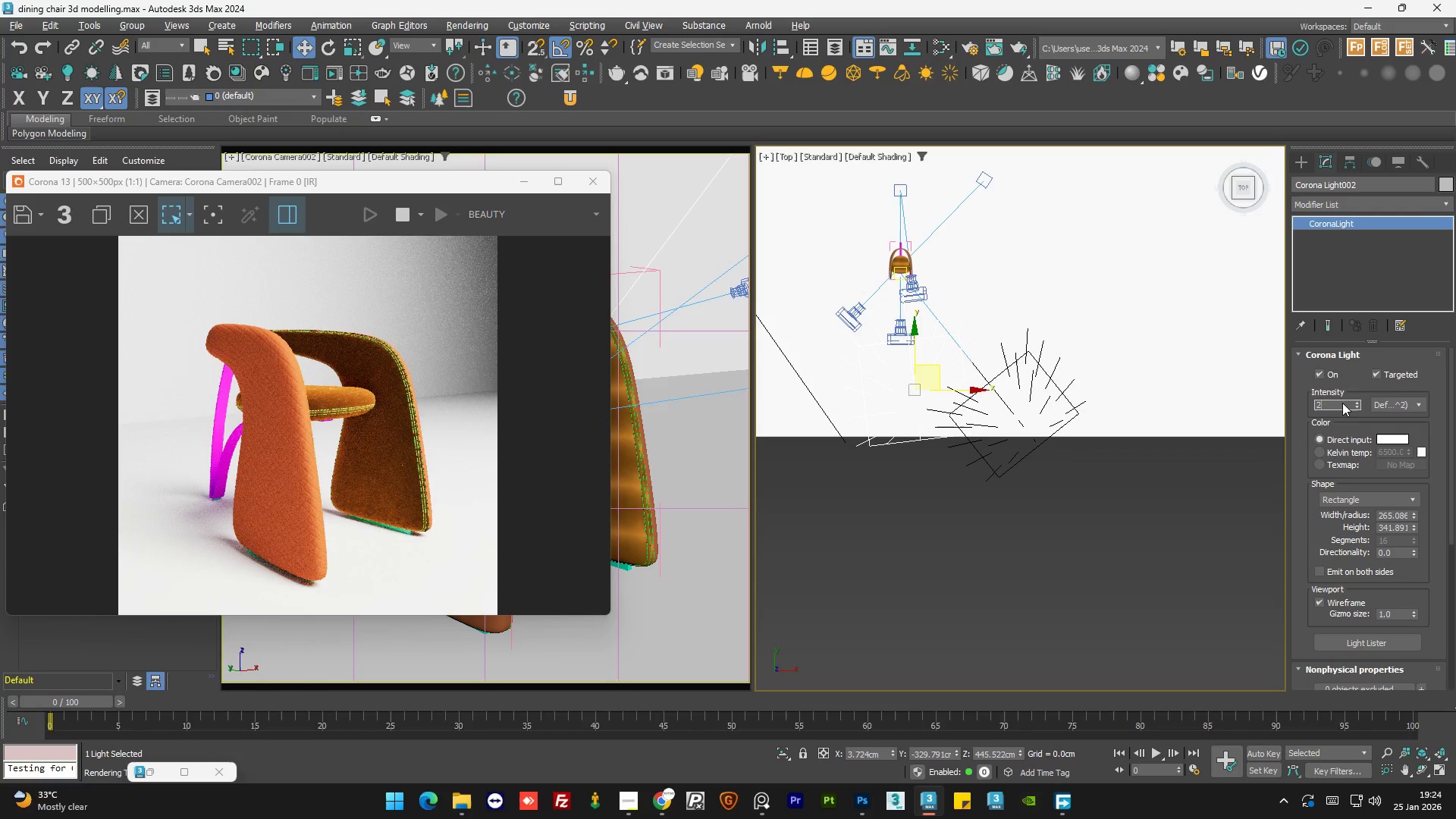 
key(Numpad0)
 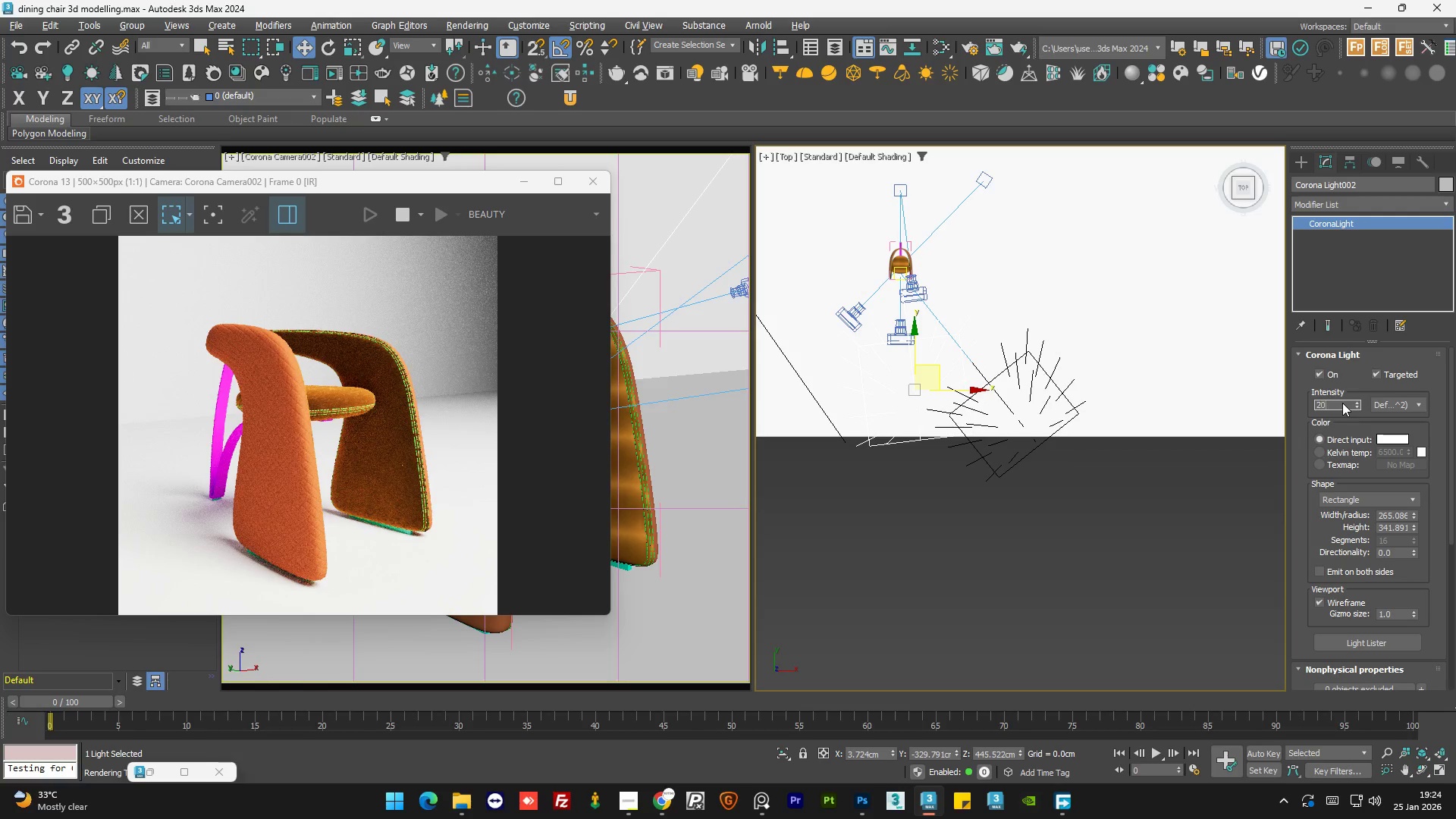 
key(NumpadEnter)
 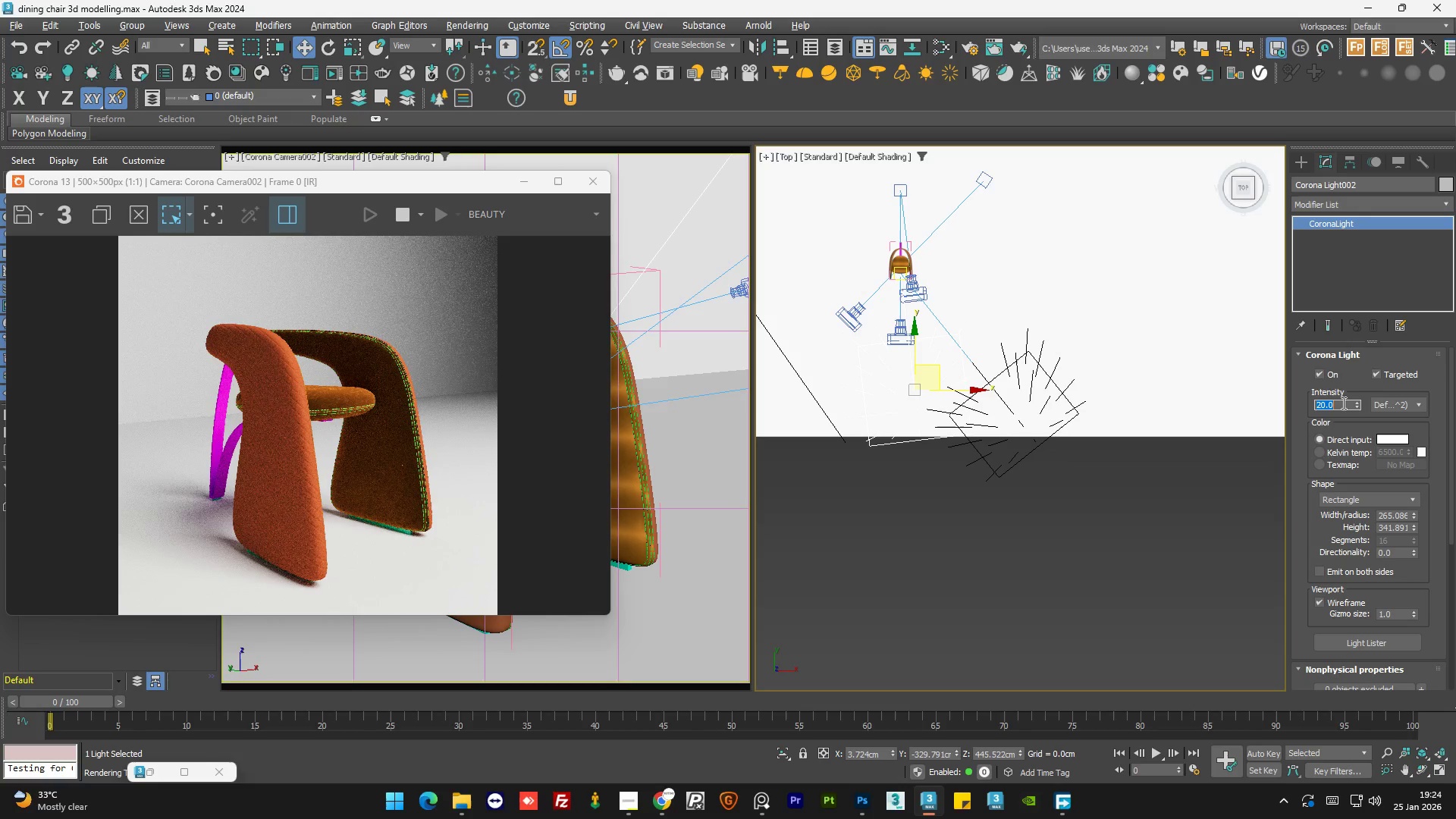 
key(Numpad3)
 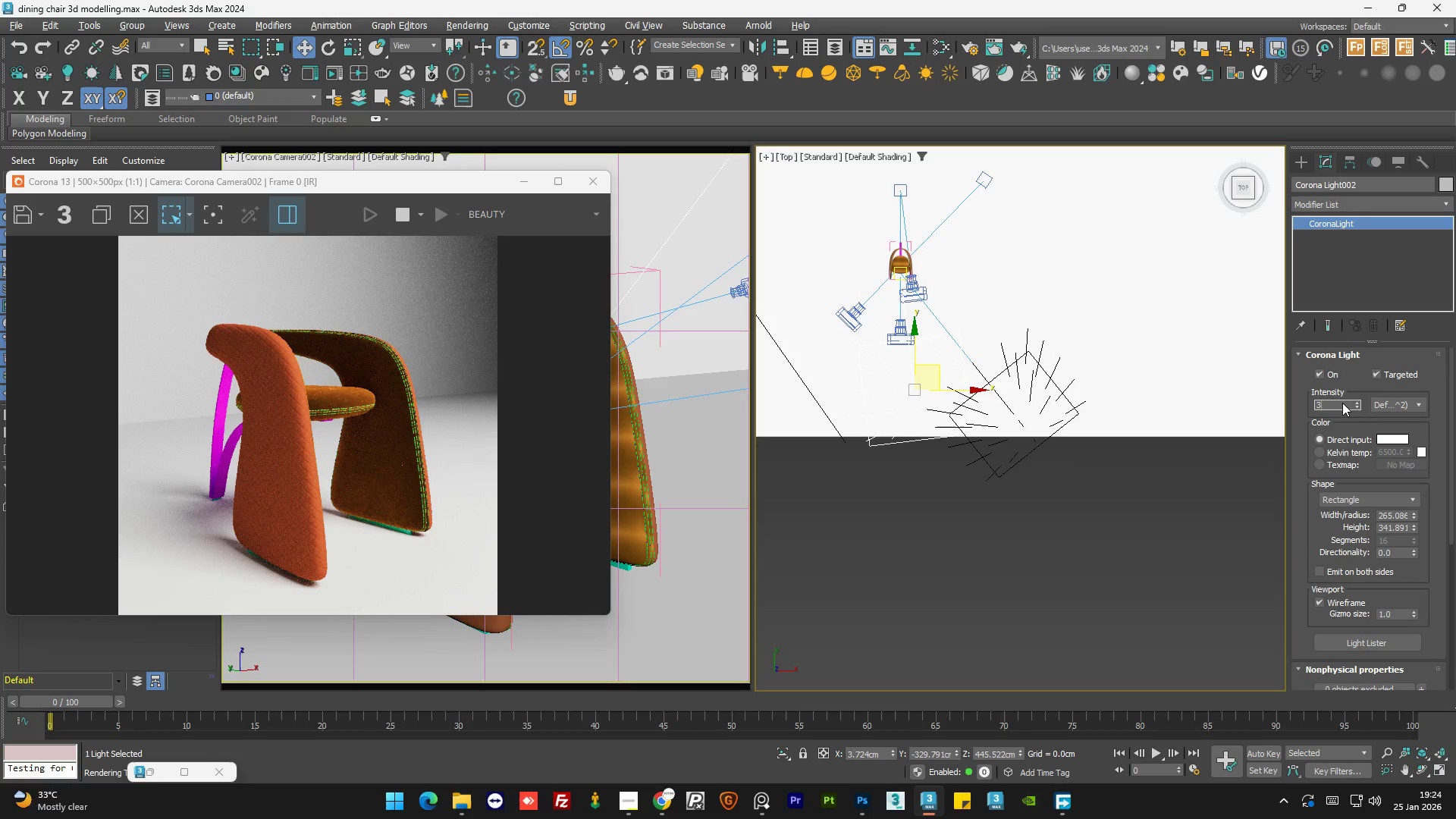 
key(Numpad5)
 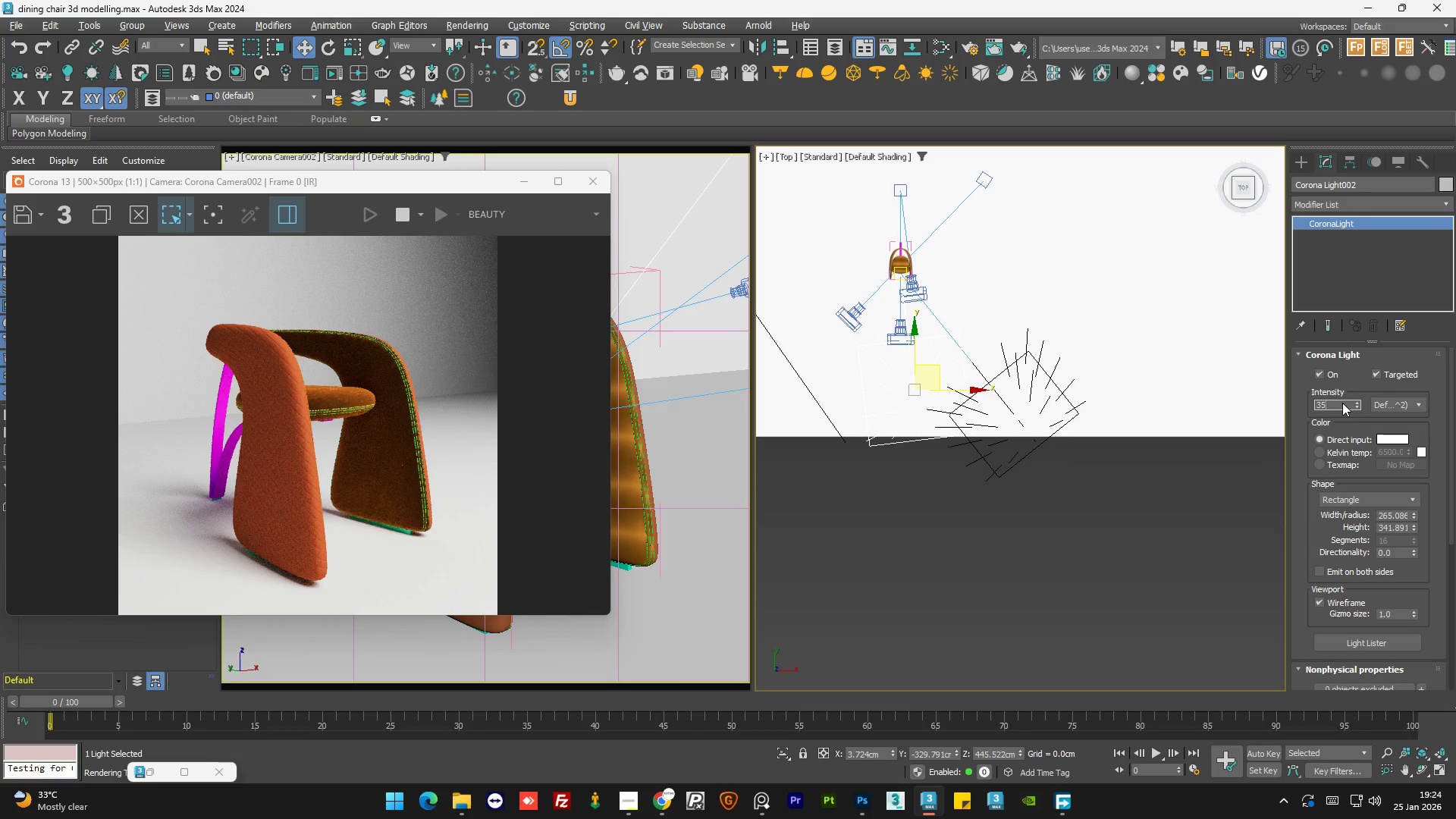 
key(NumpadEnter)
 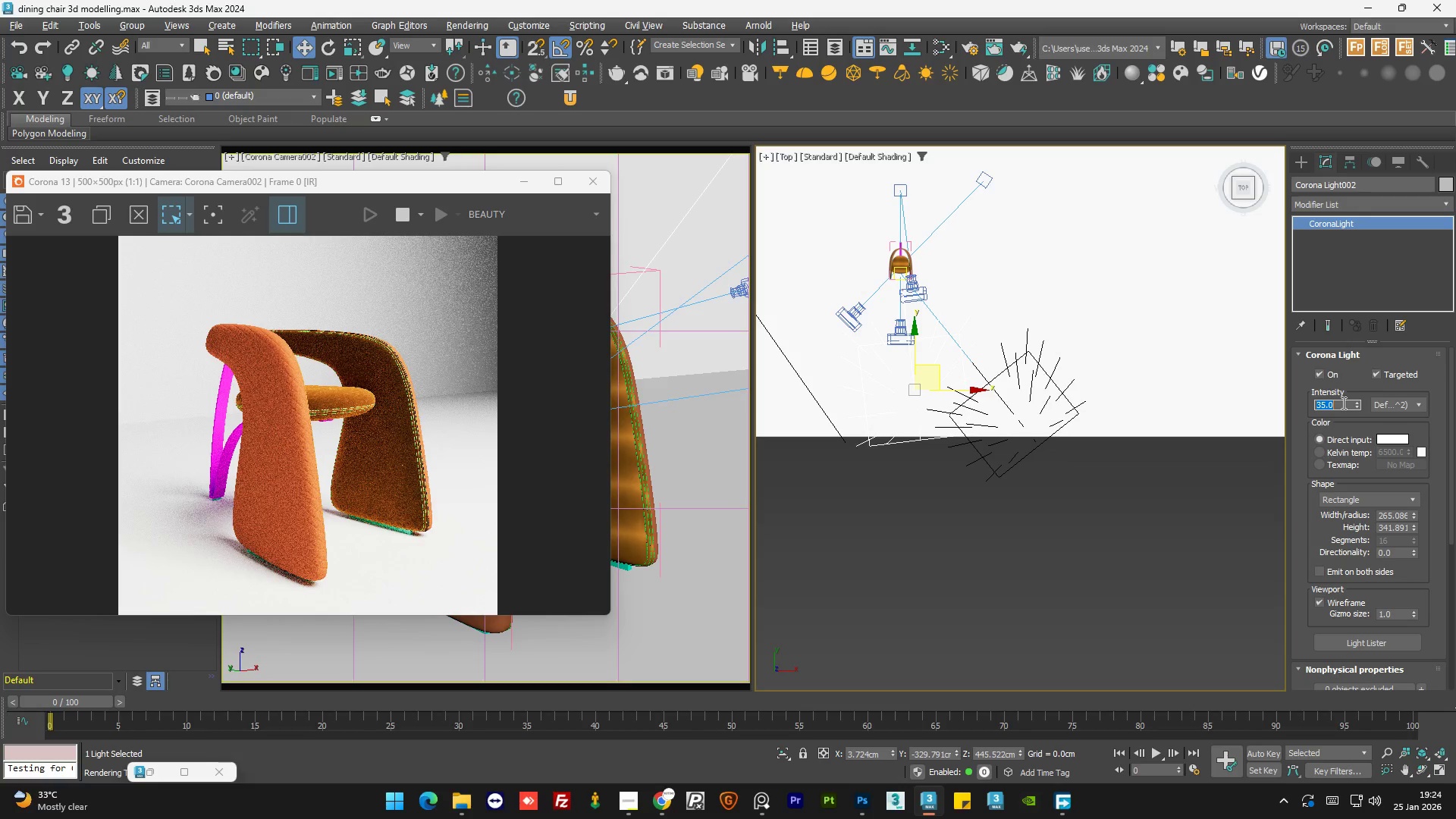 
key(Numpad3)
 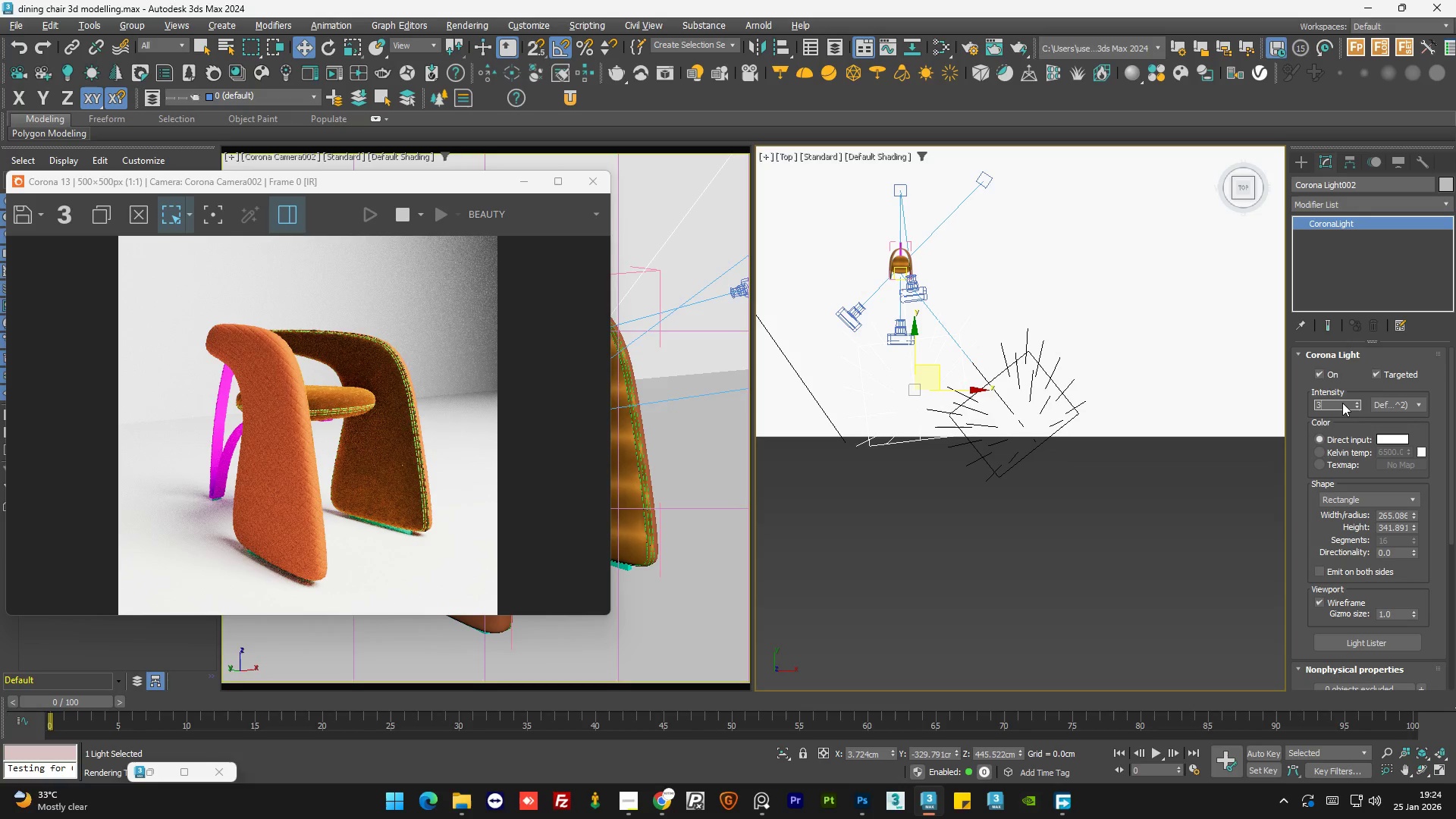 
key(Numpad0)
 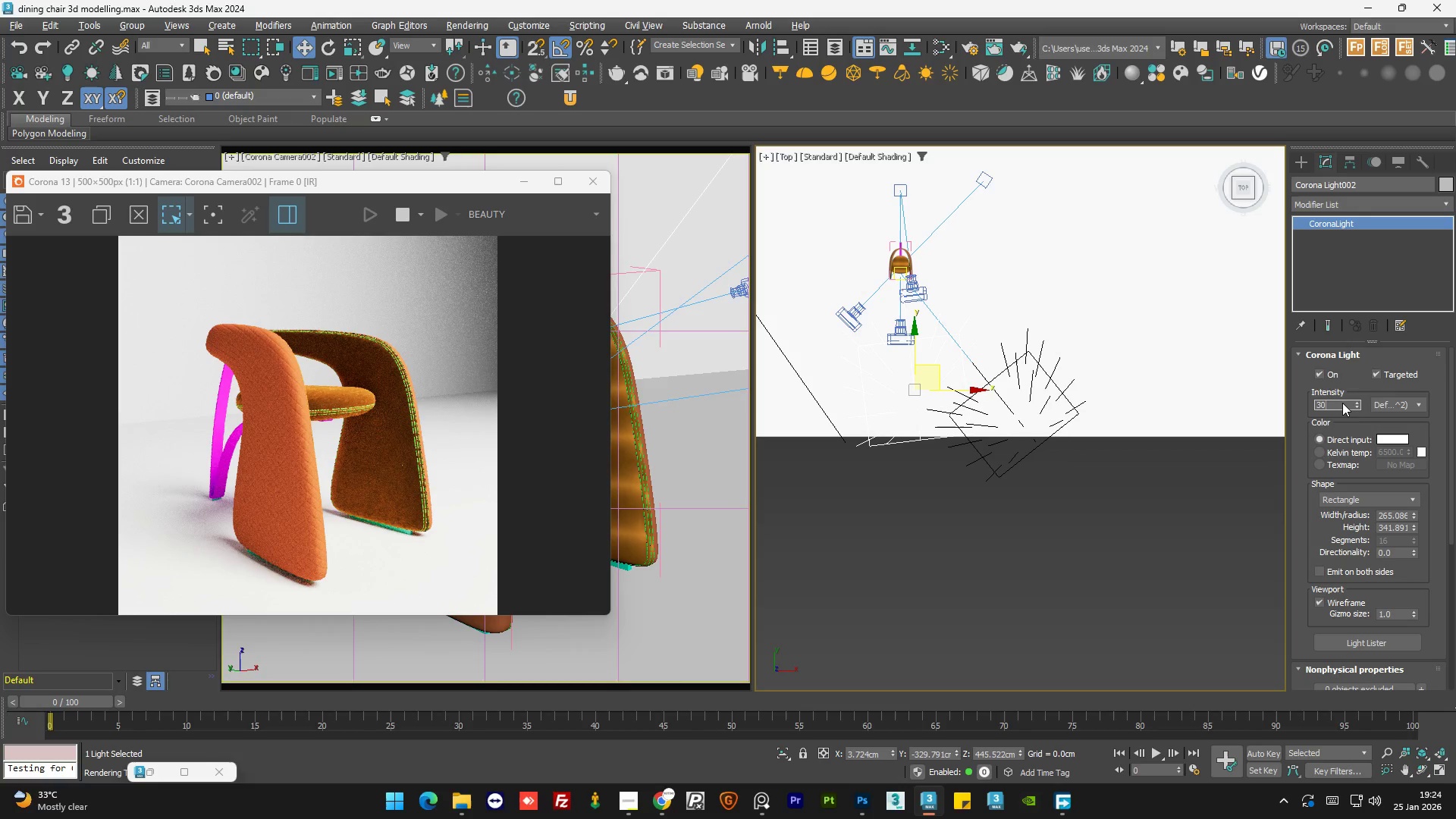 
key(NumpadEnter)
 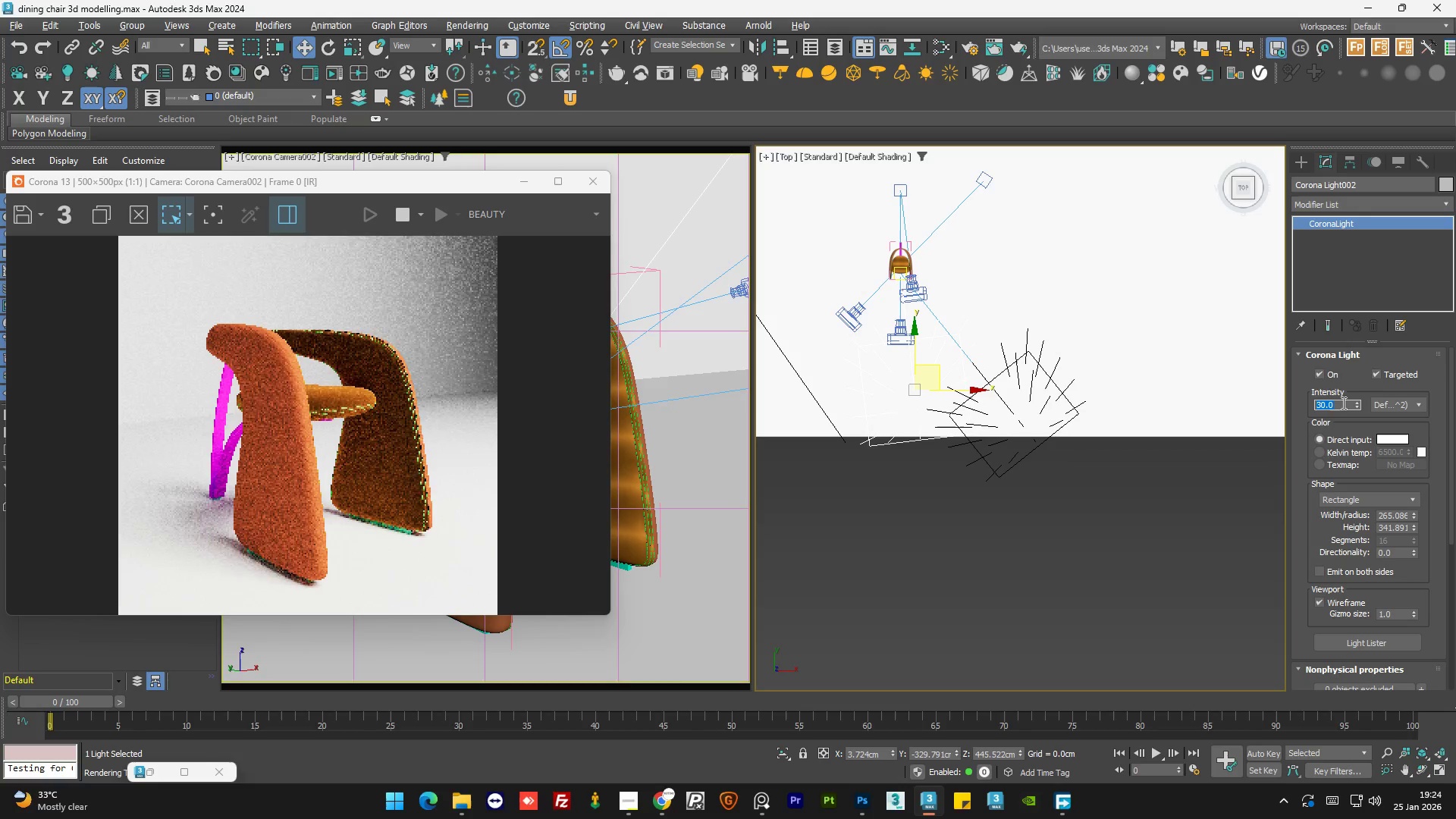 
key(Numpad3)
 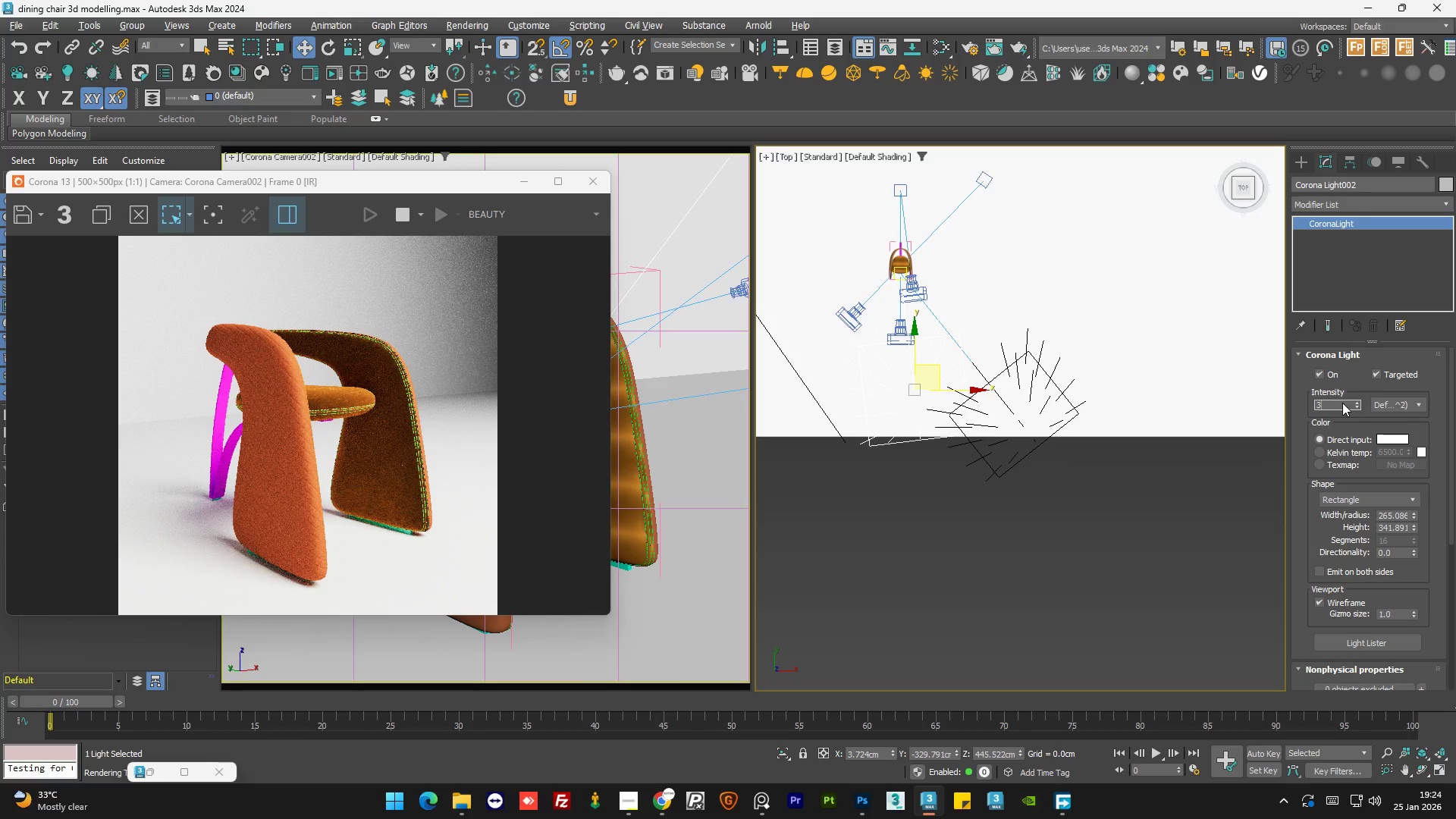 
key(Numpad5)
 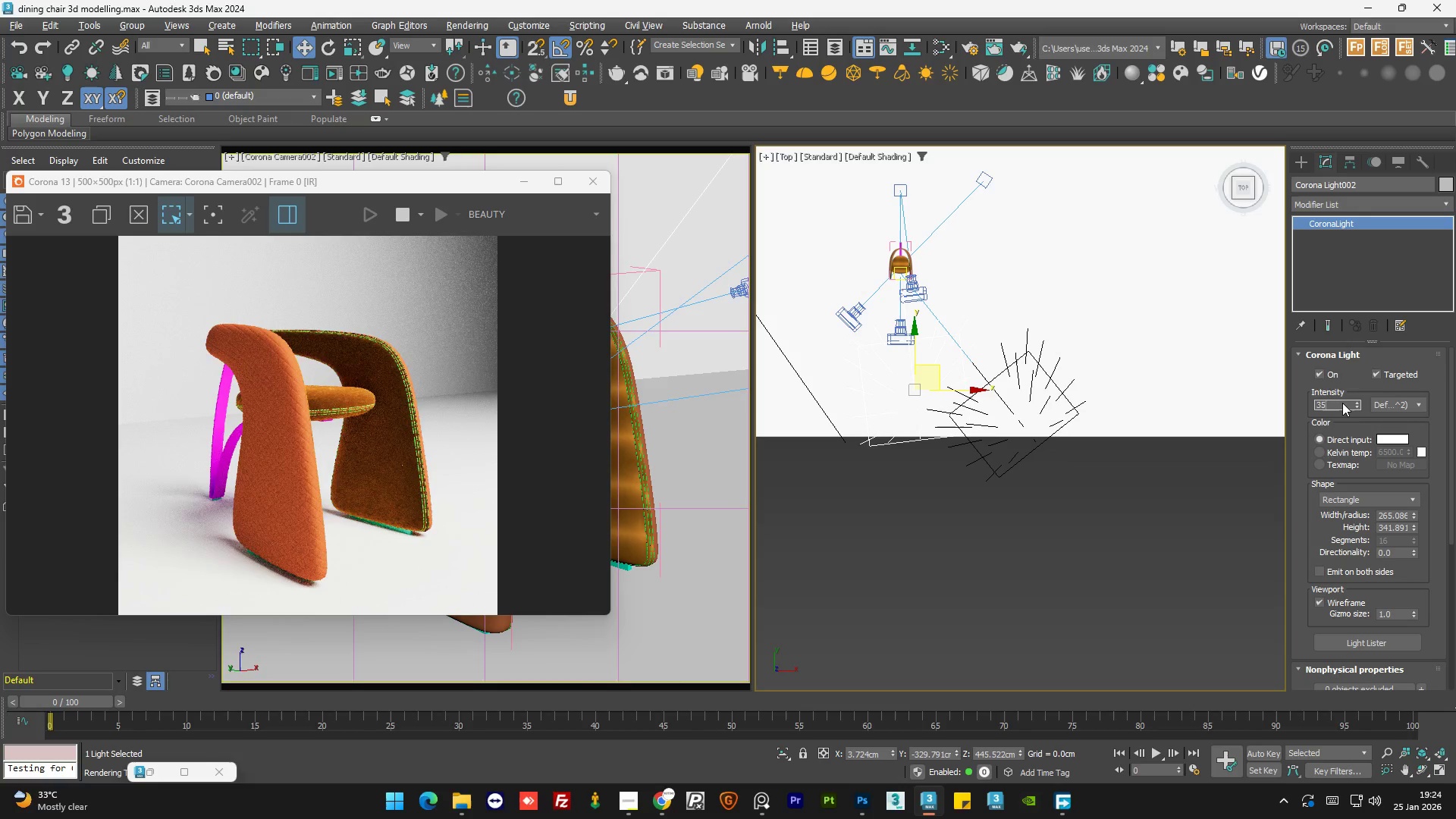 
key(NumpadEnter)
 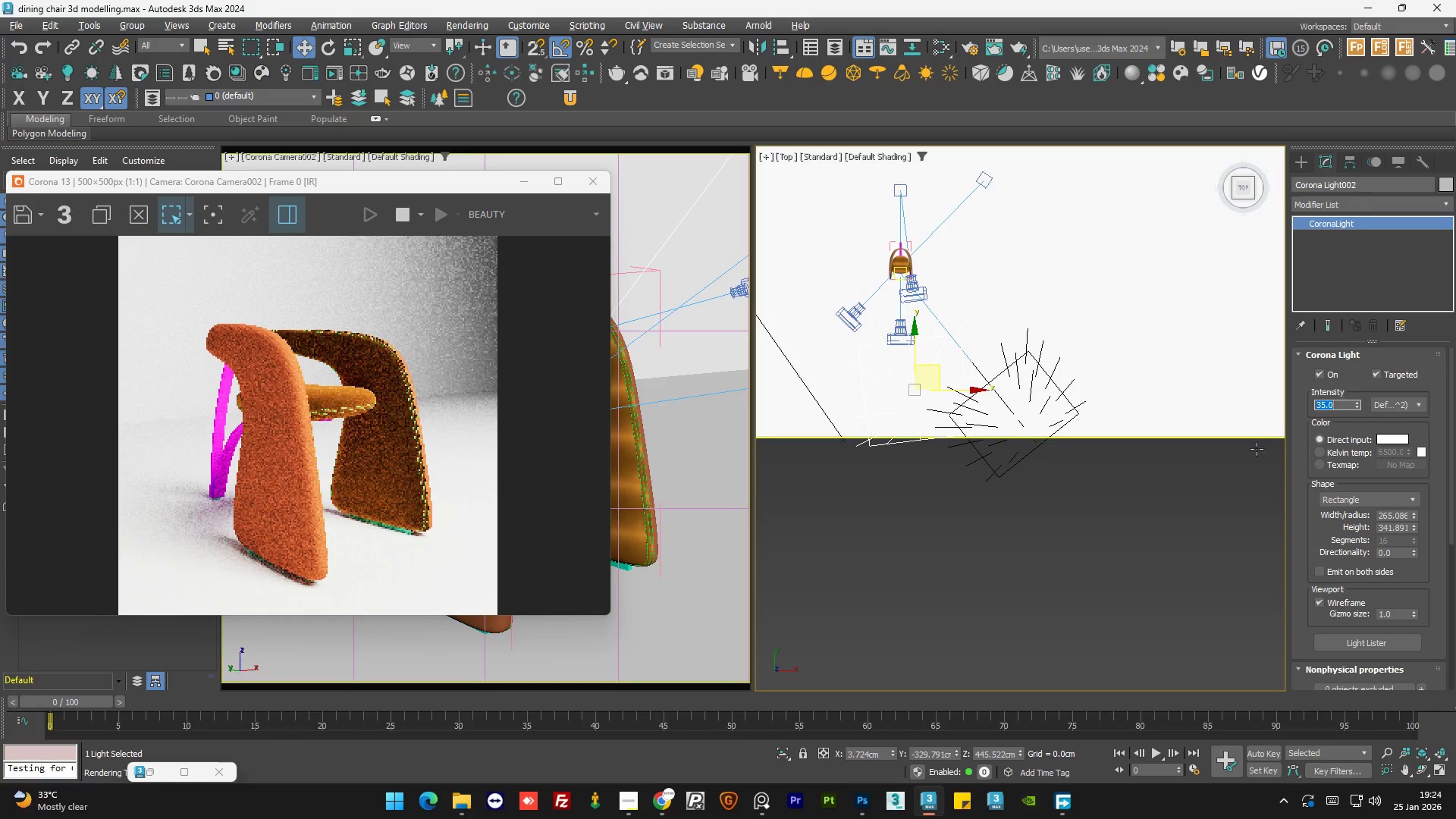 
left_click([1133, 551])
 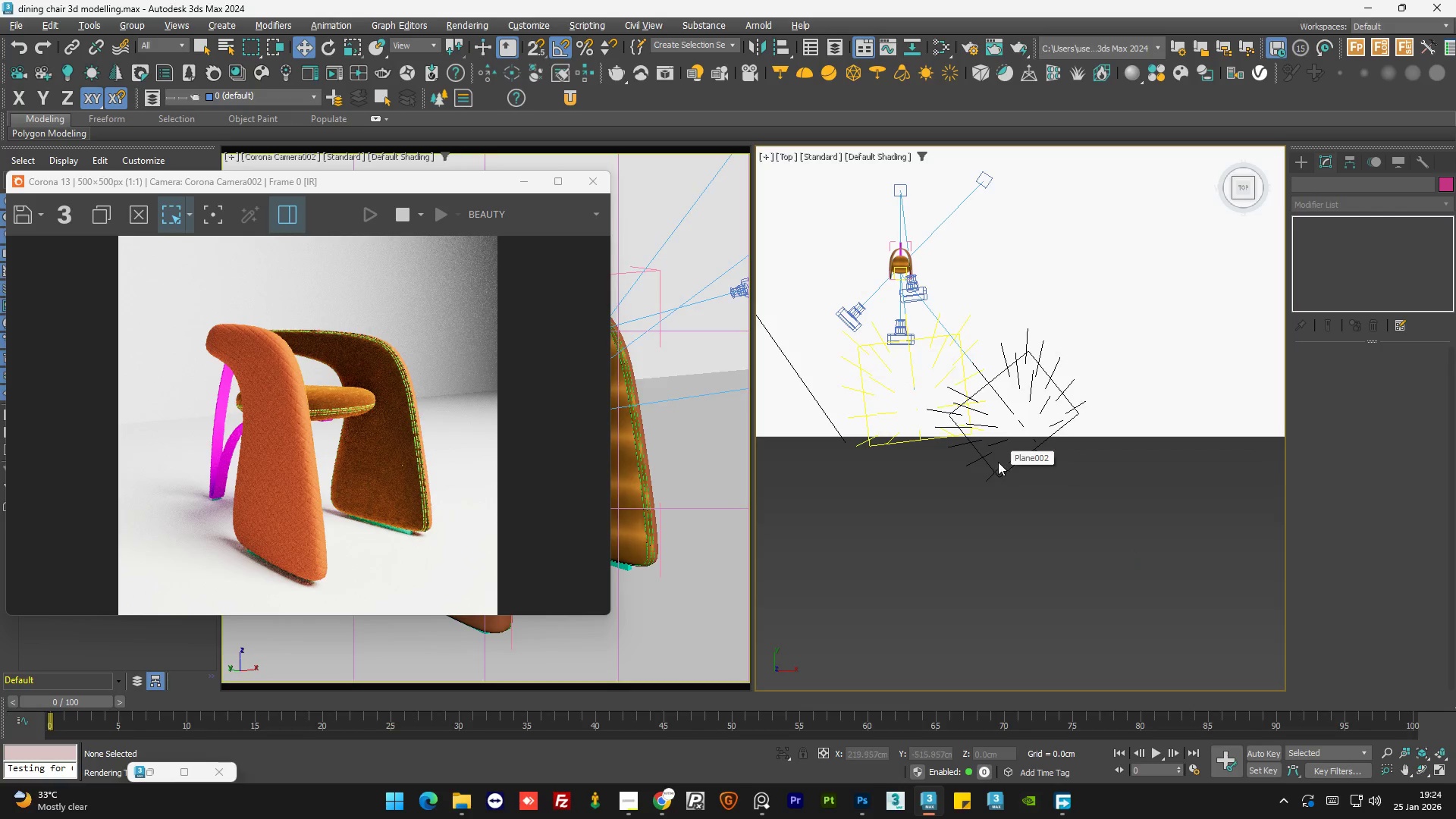 
left_click([993, 468])
 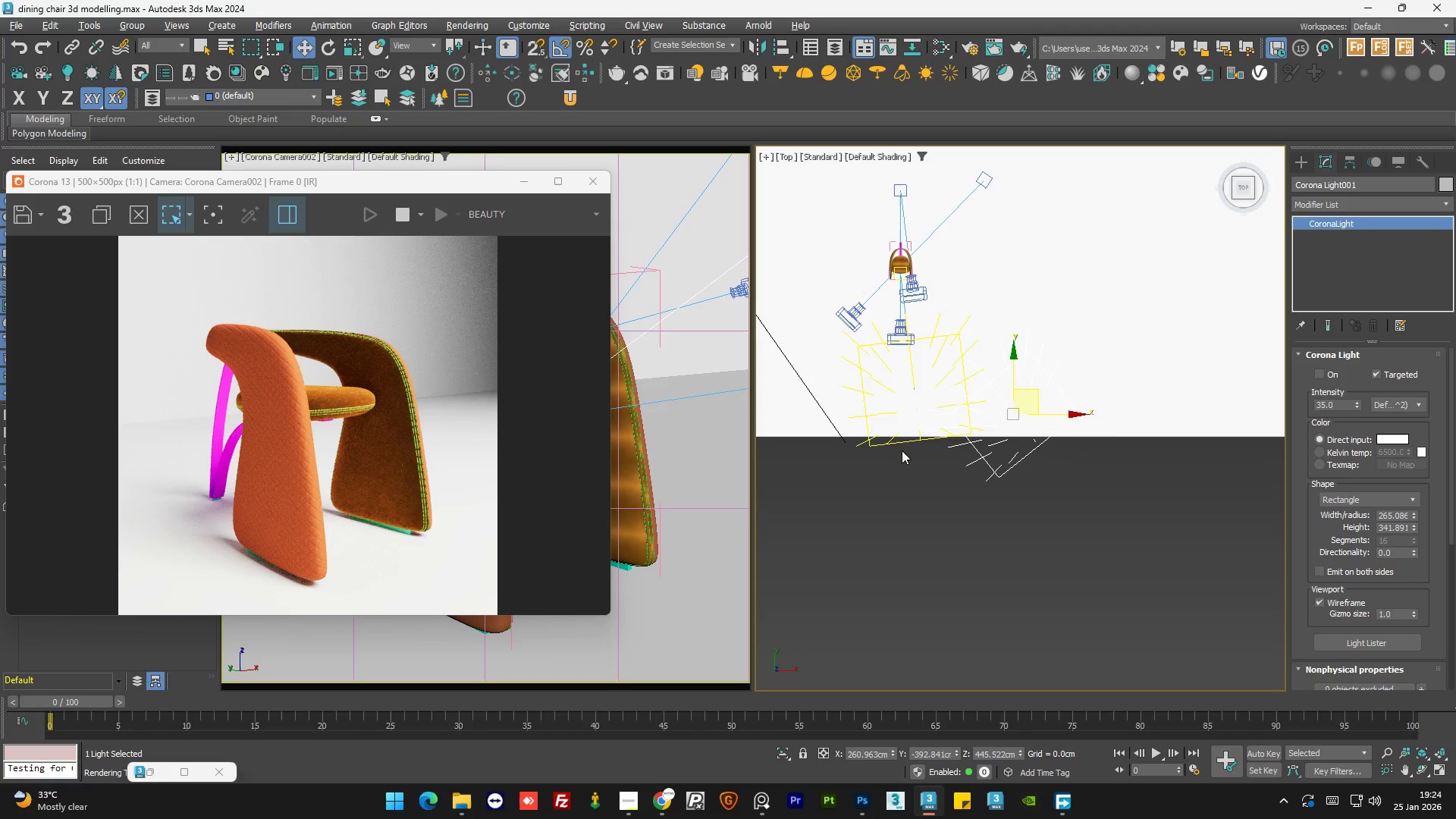 
left_click([912, 441])
 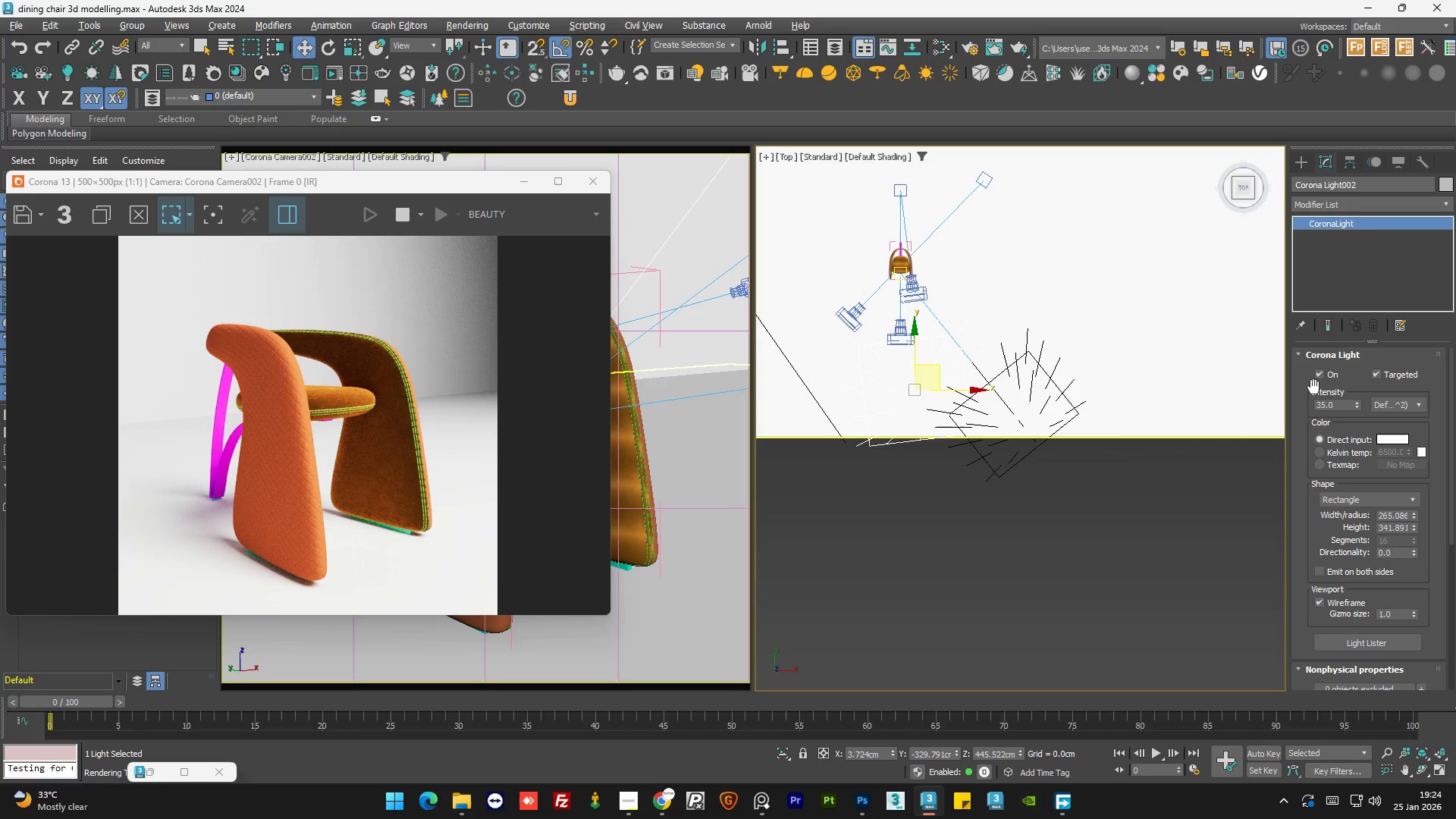 
left_click([1318, 378])
 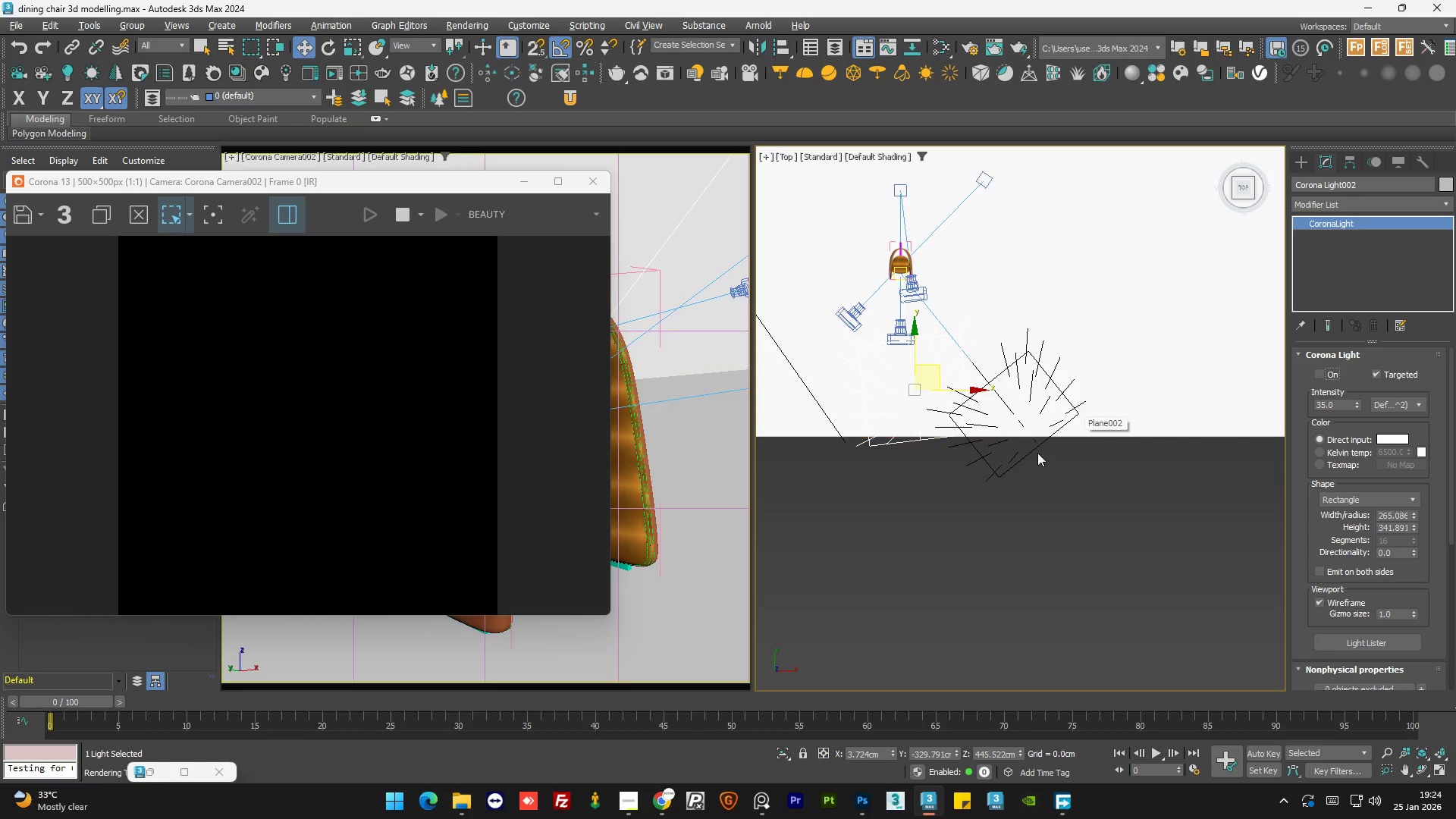 
left_click([1029, 453])
 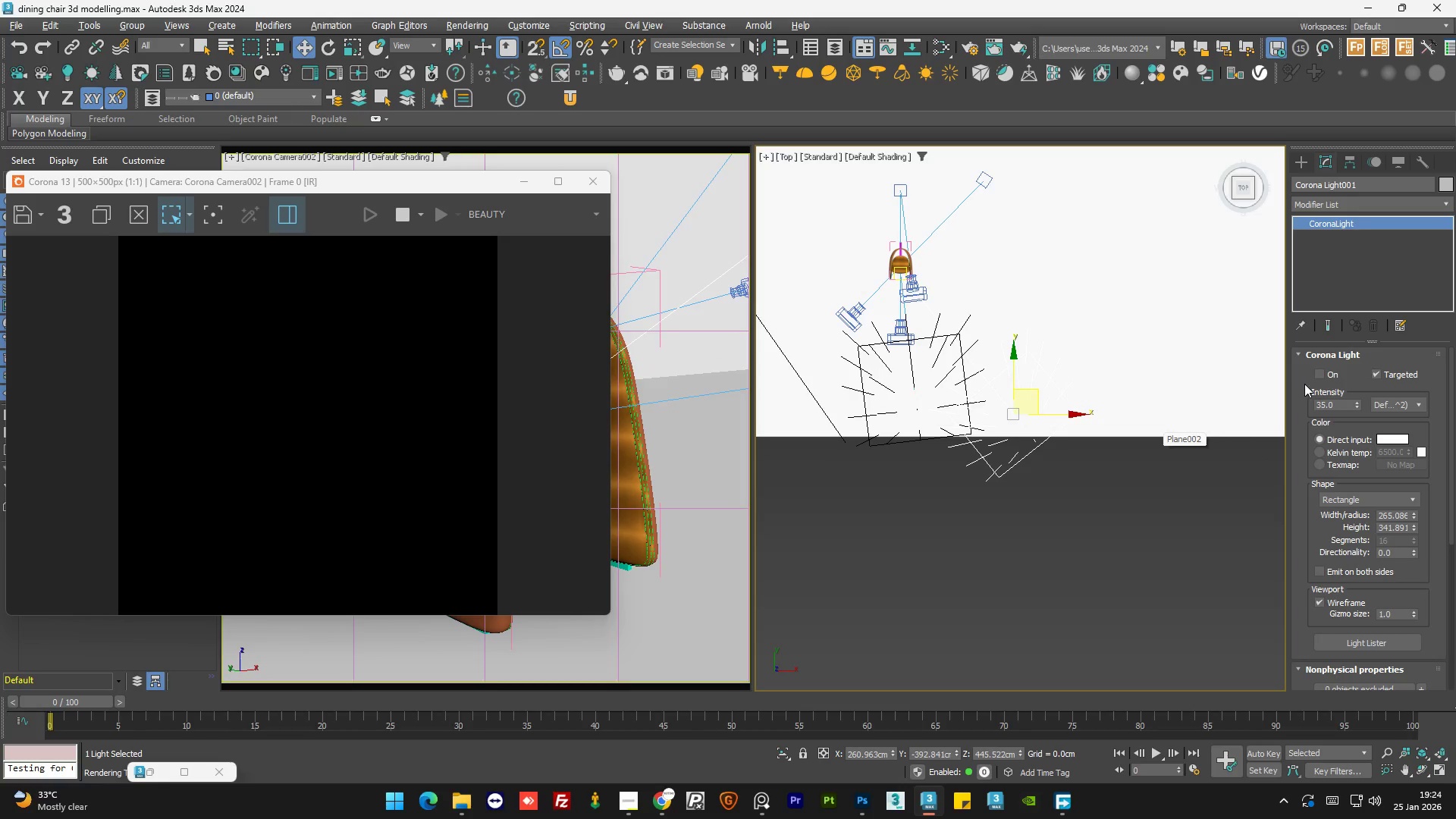 
left_click([1319, 375])
 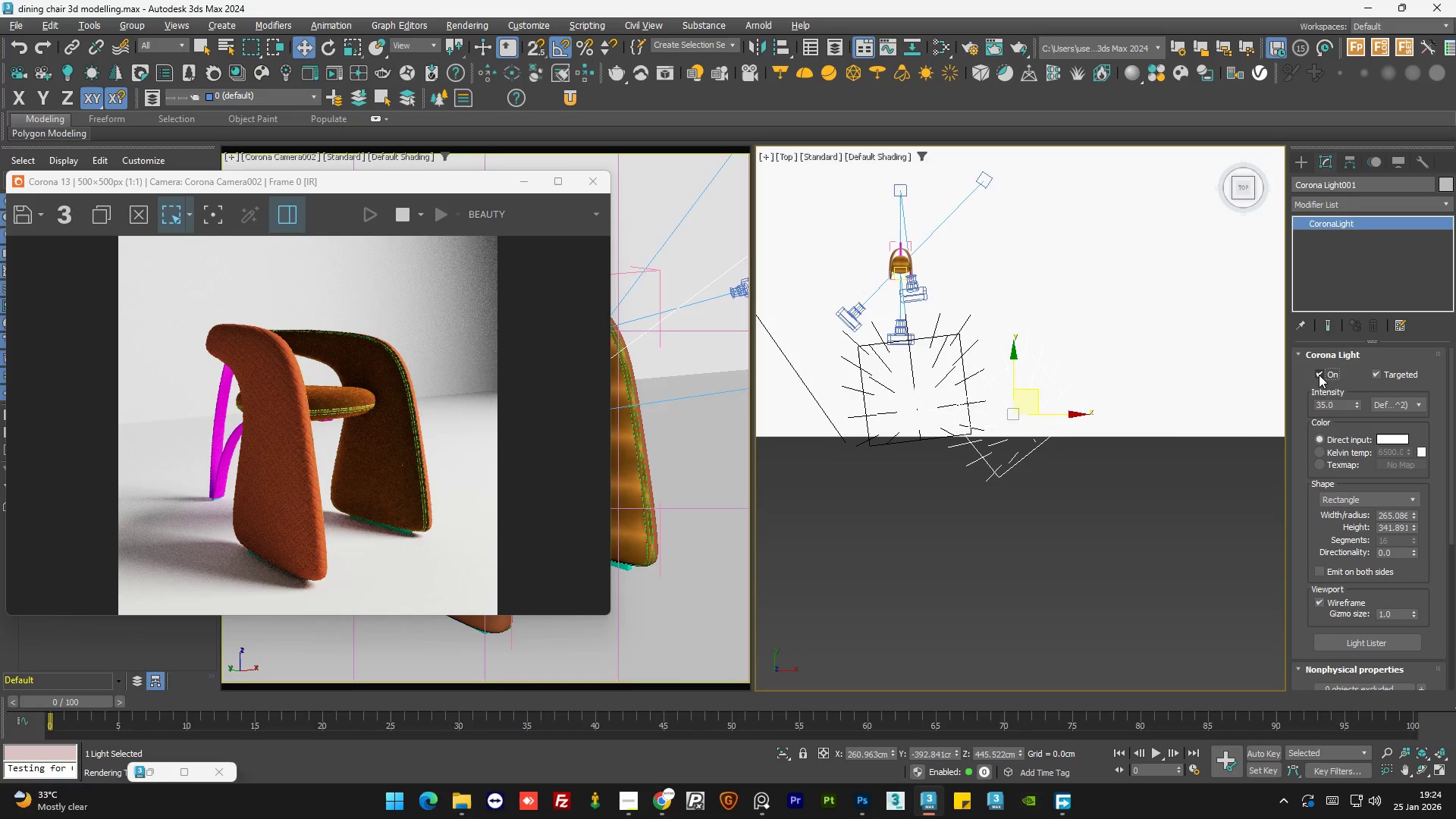 
left_click([1319, 375])
 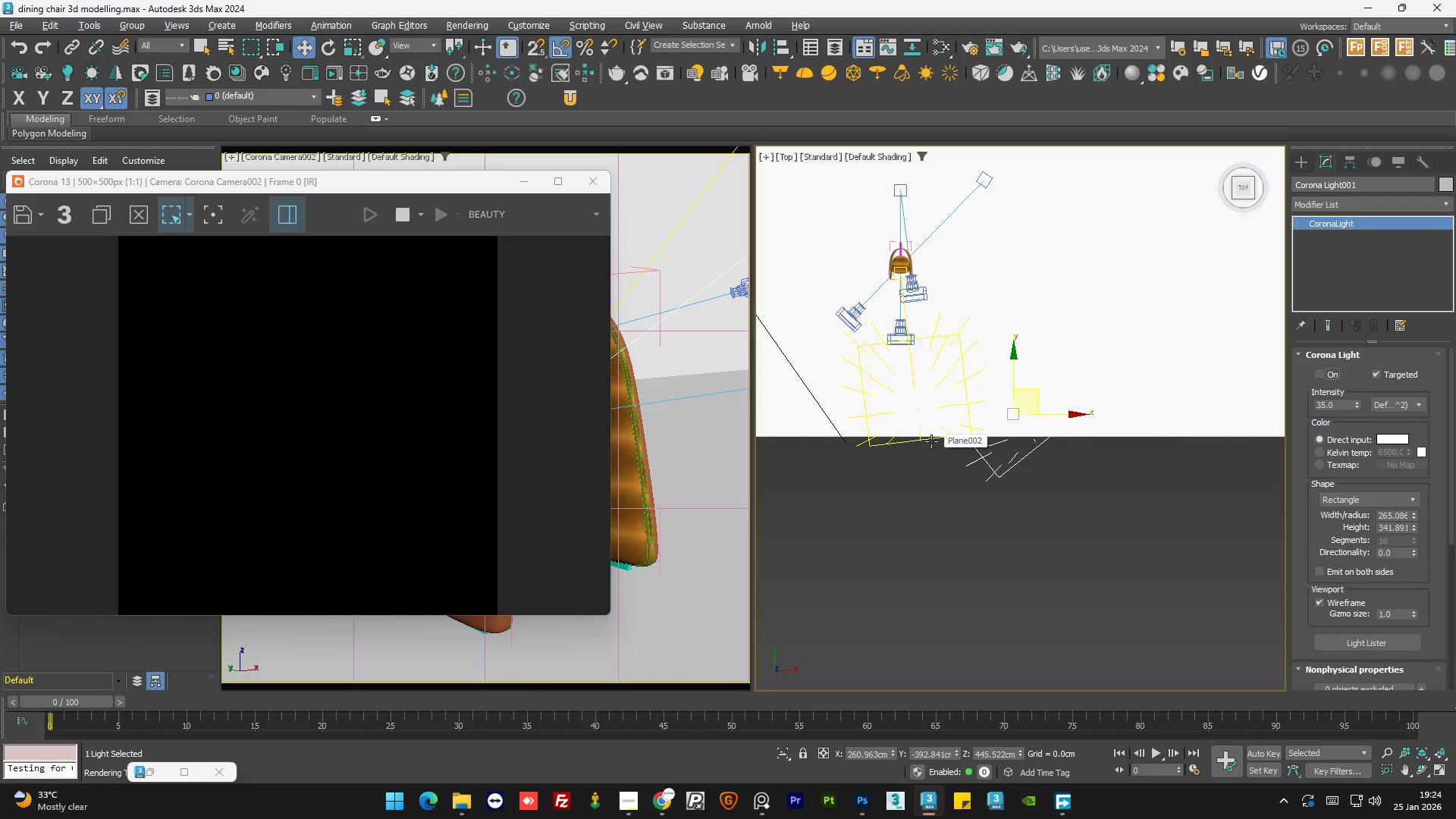 
left_click([930, 441])
 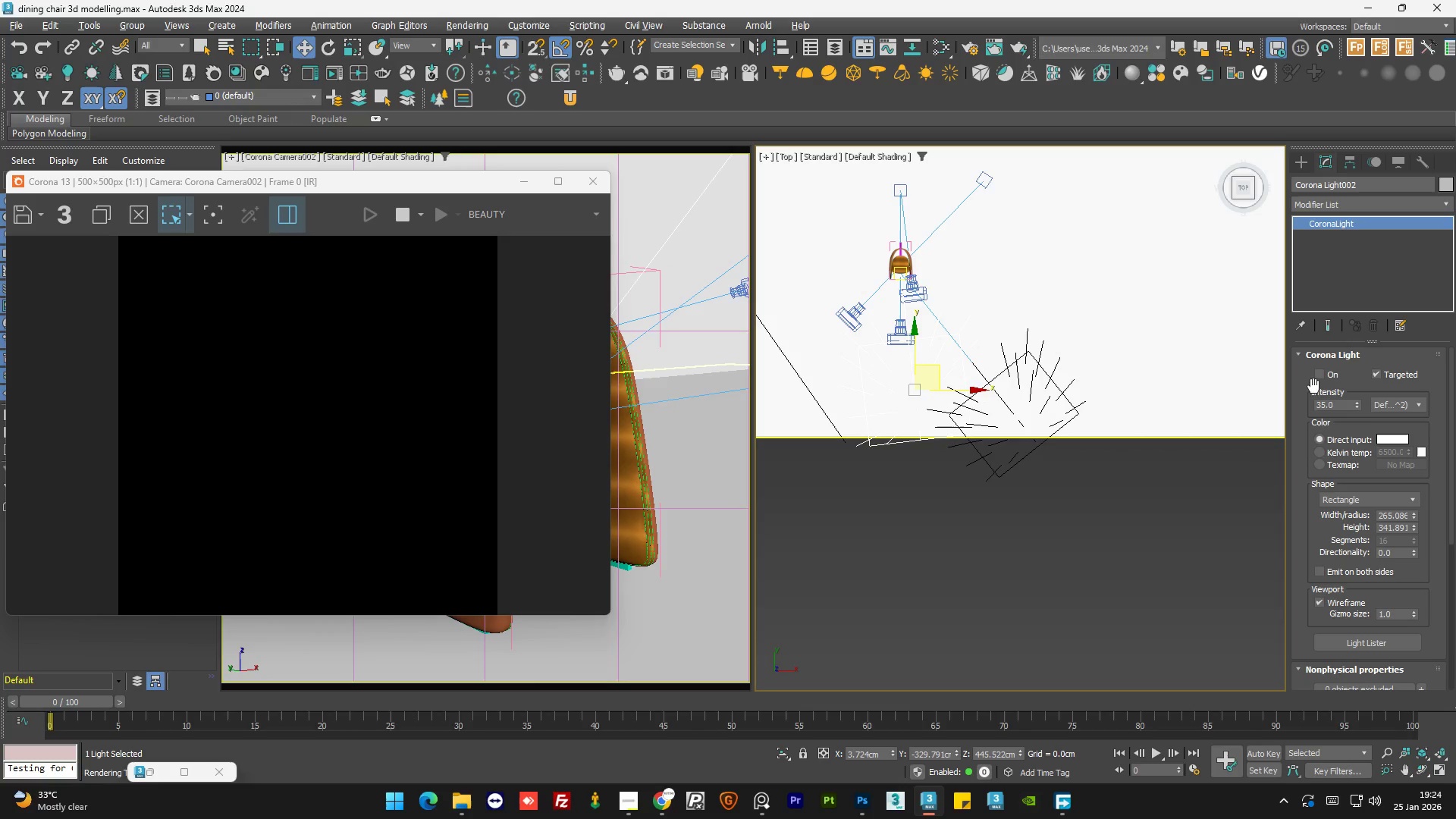 
left_click([1320, 375])
 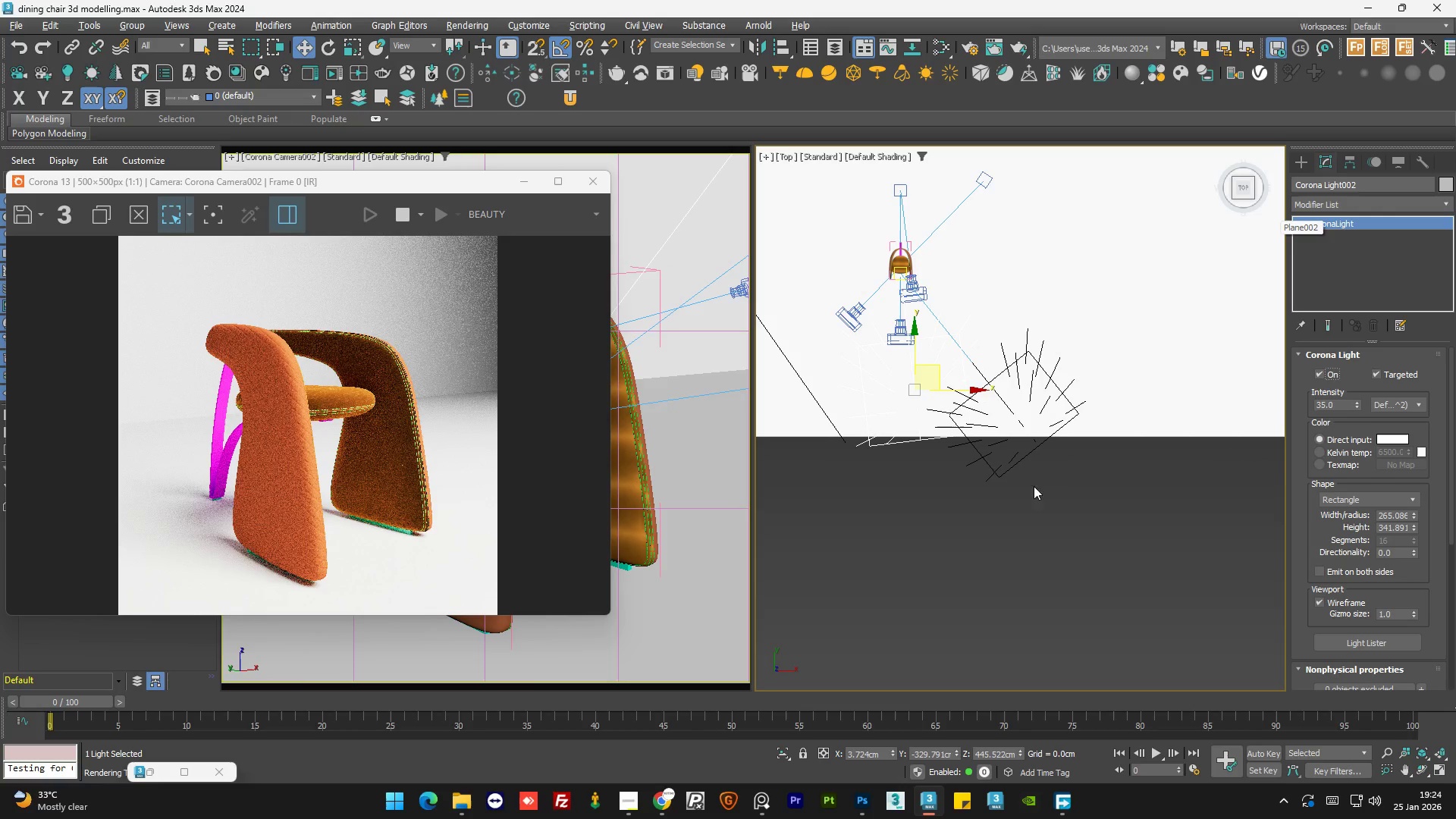 
left_click([1005, 541])
 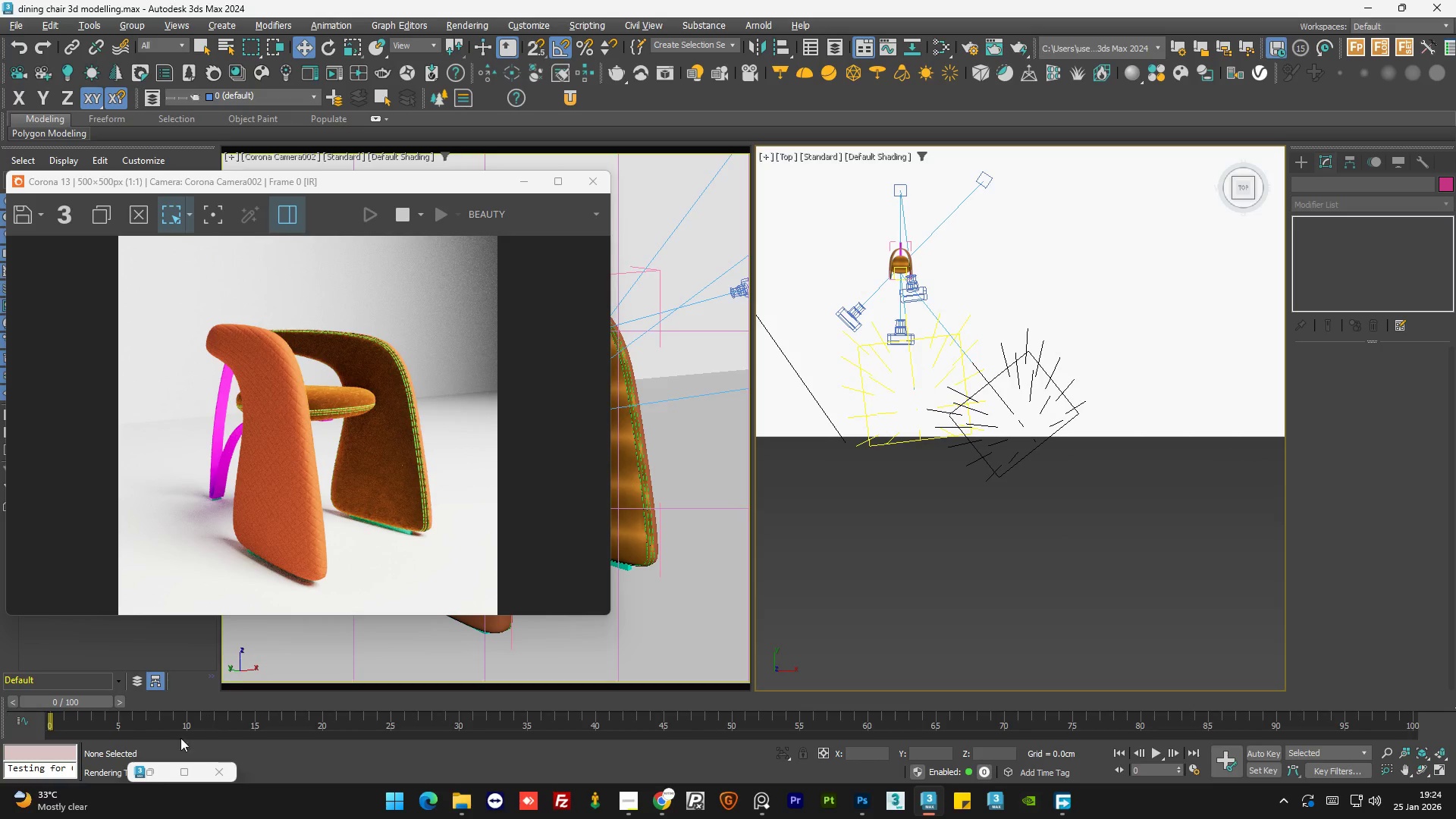 
left_click([153, 777])
 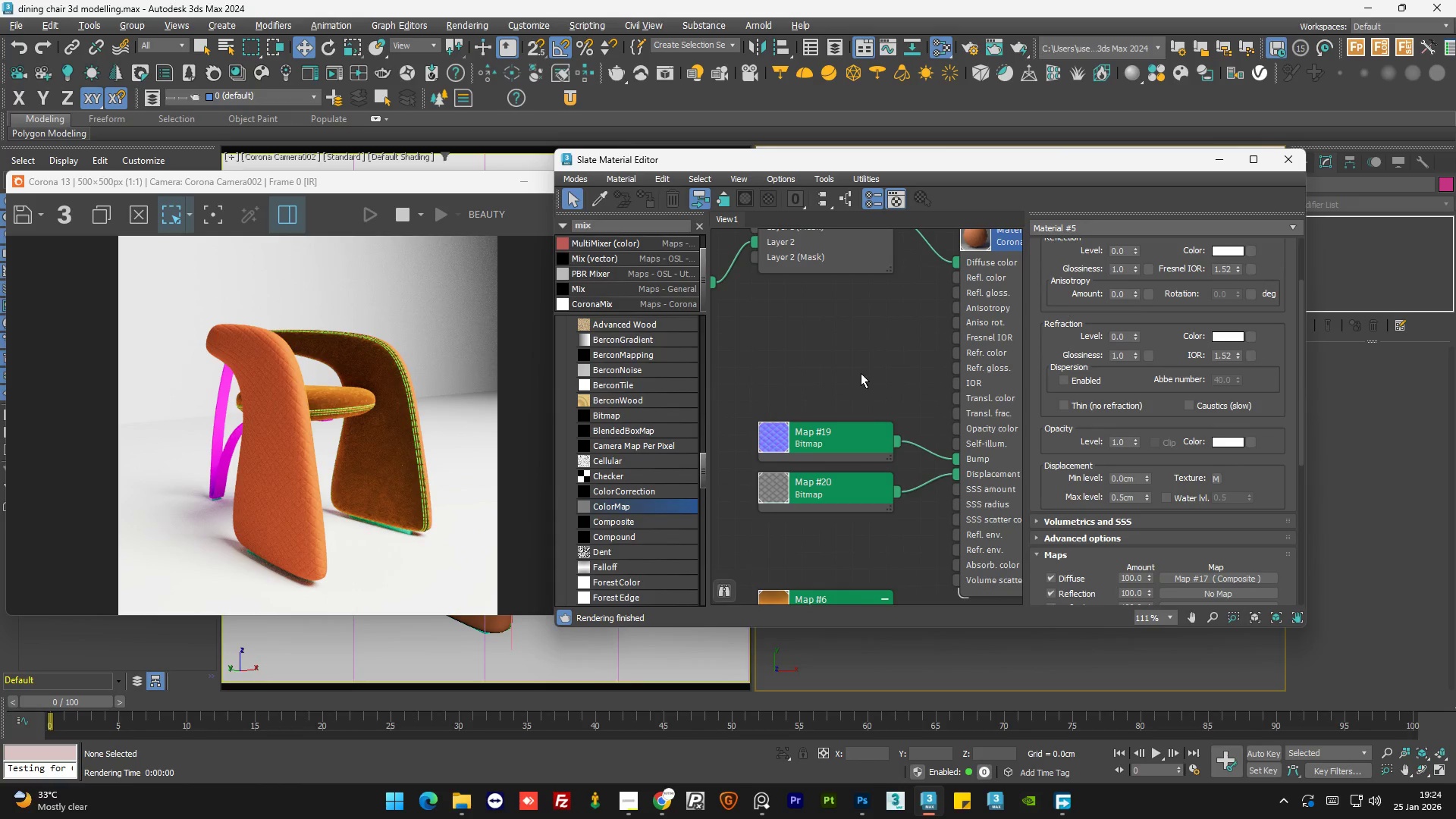 
double_click([858, 373])
 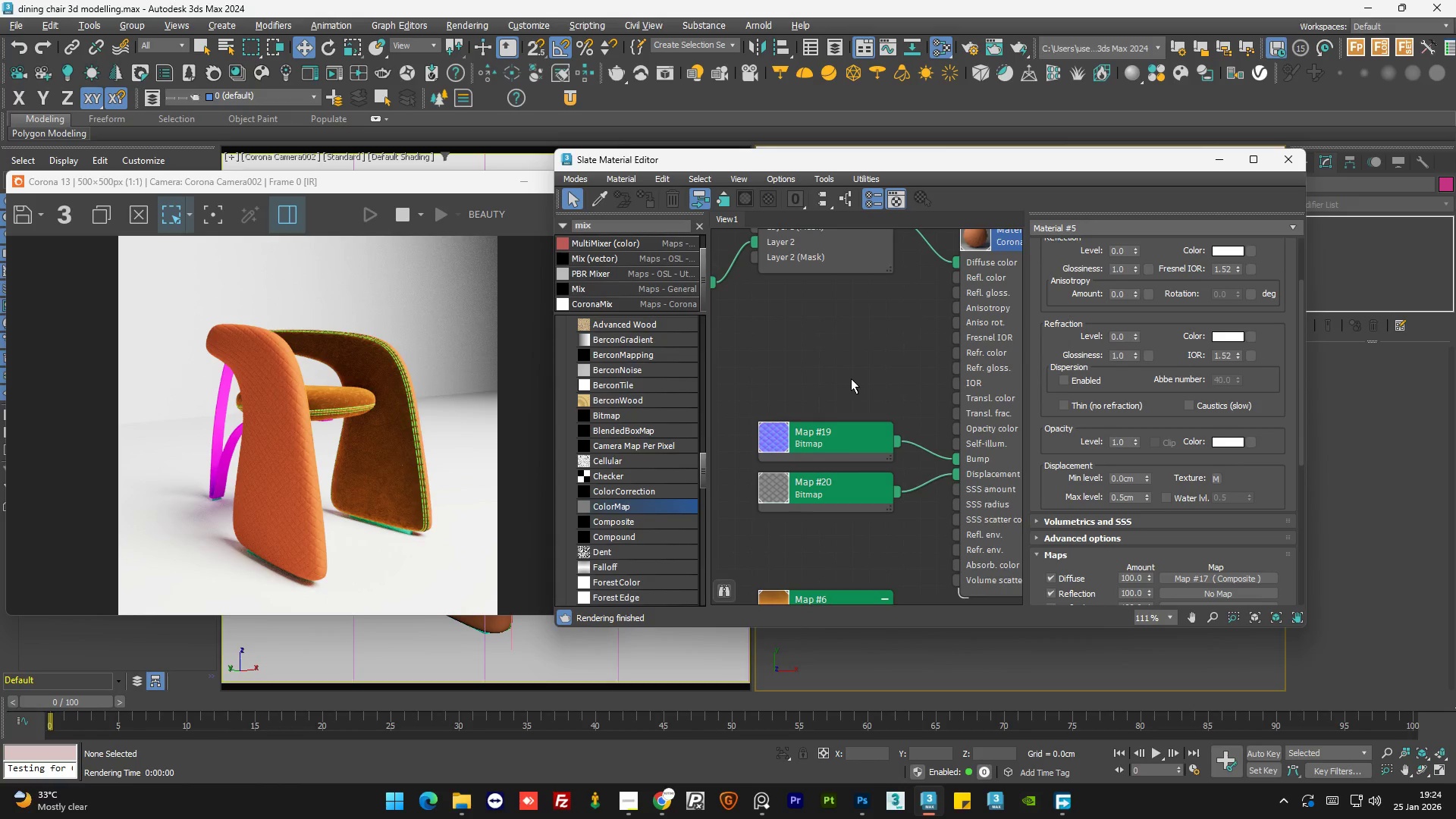 
left_click_drag(start_coordinate=[834, 423], to_coordinate=[834, 417])
 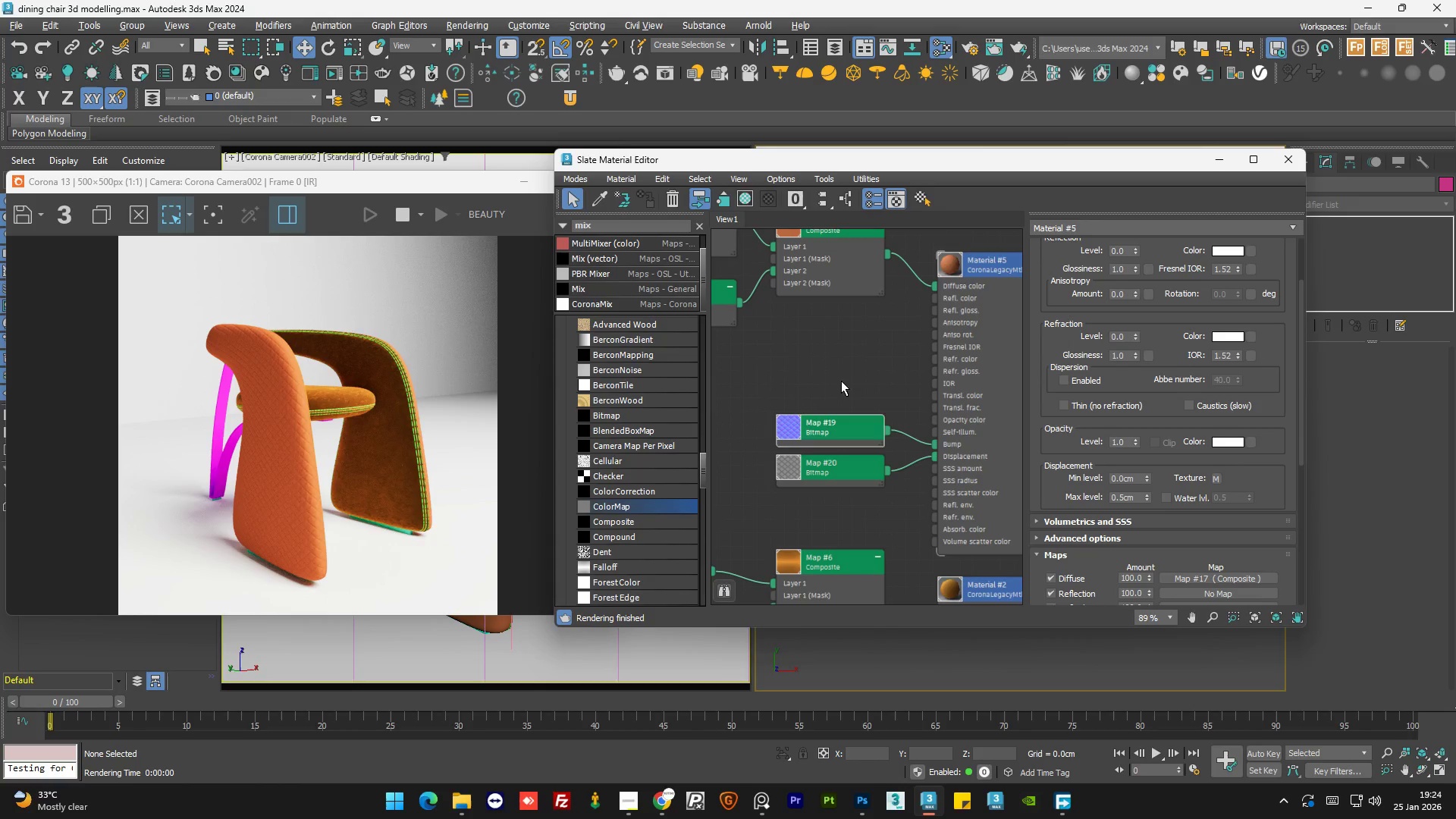 
scroll: coordinate [846, 391], scroll_direction: down, amount: 2.0
 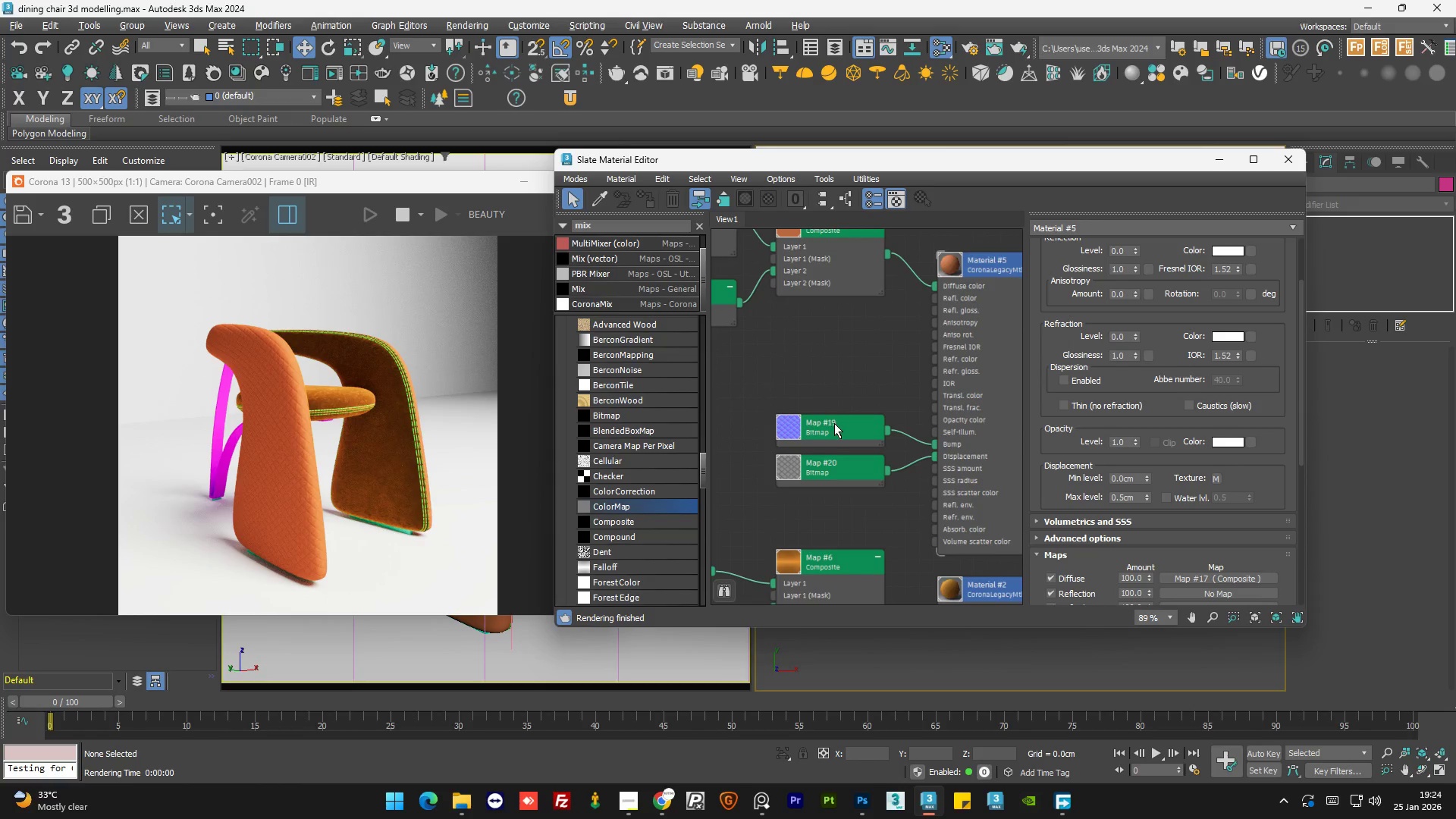 
double_click([841, 381])
 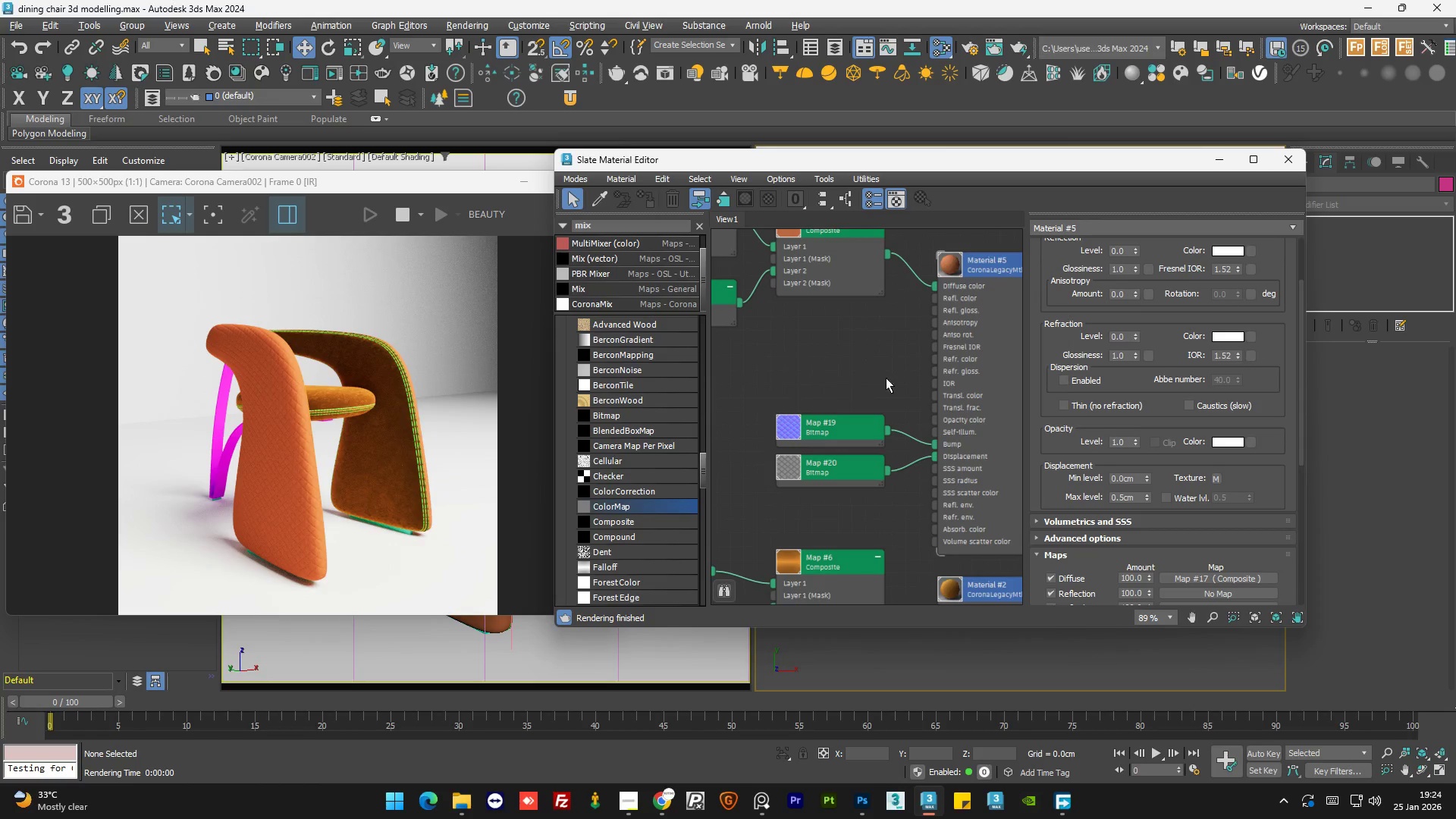 
scroll: coordinate [871, 384], scroll_direction: down, amount: 3.0
 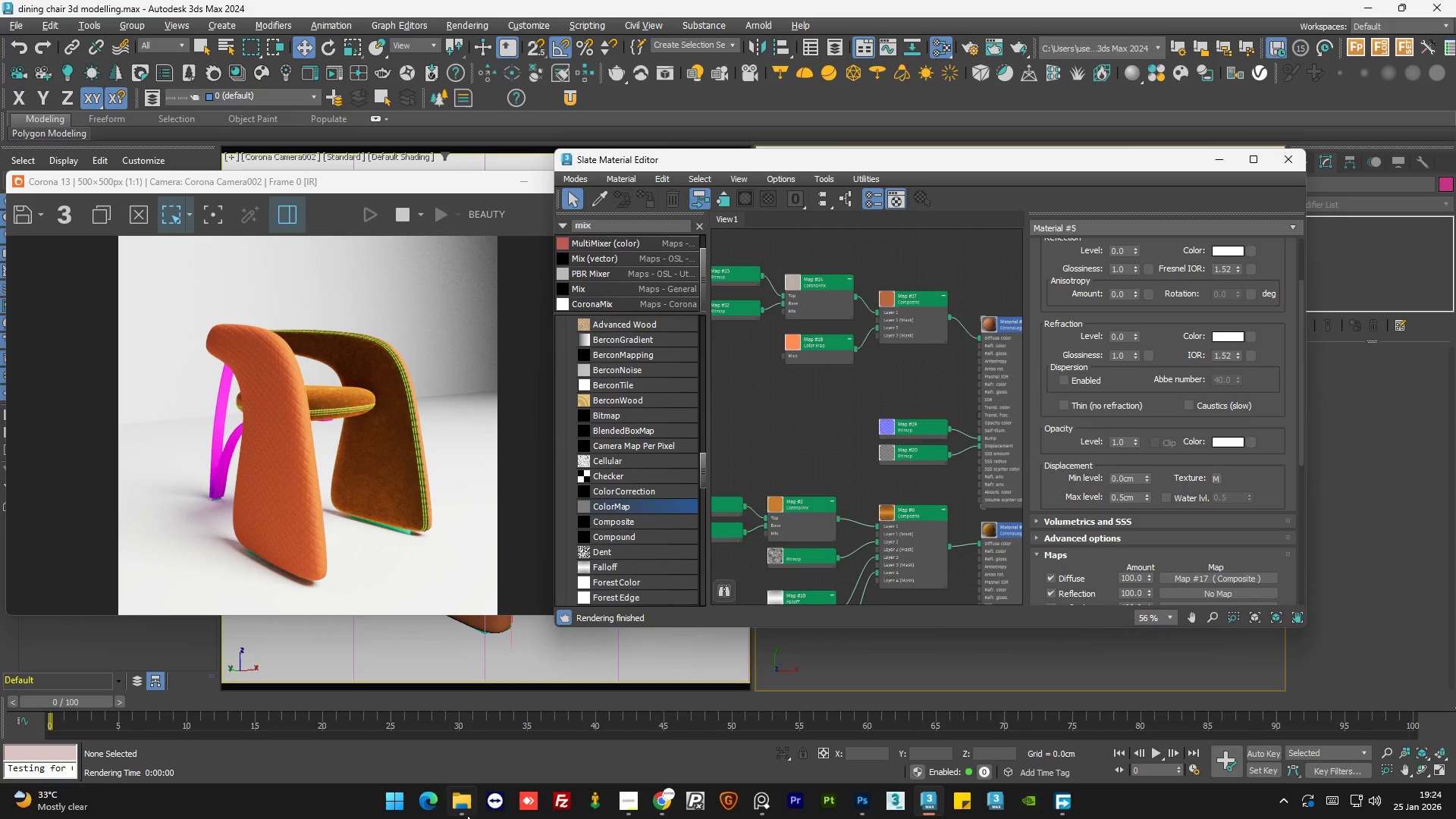 
left_click([461, 818])
 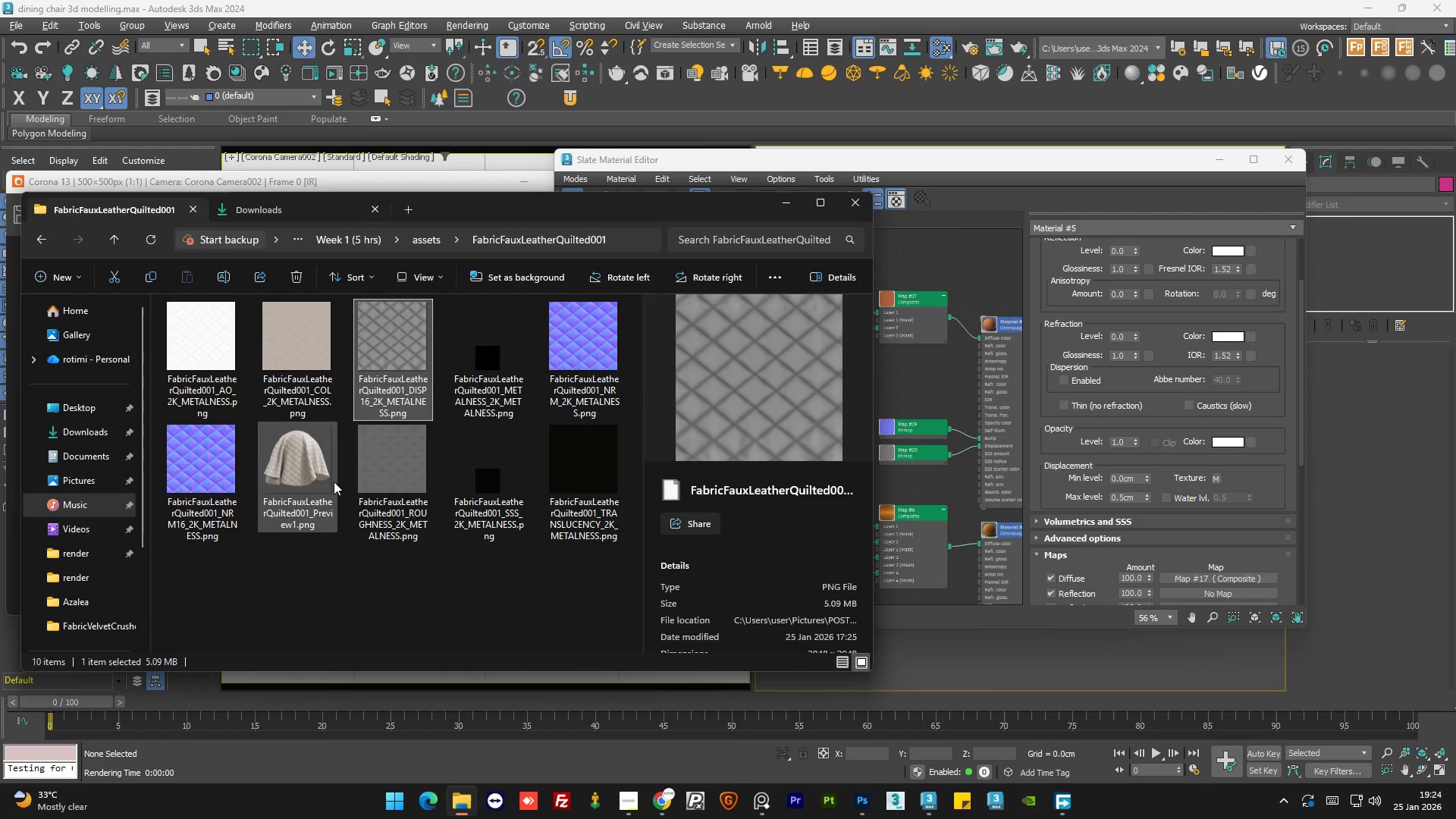 
left_click([390, 470])
 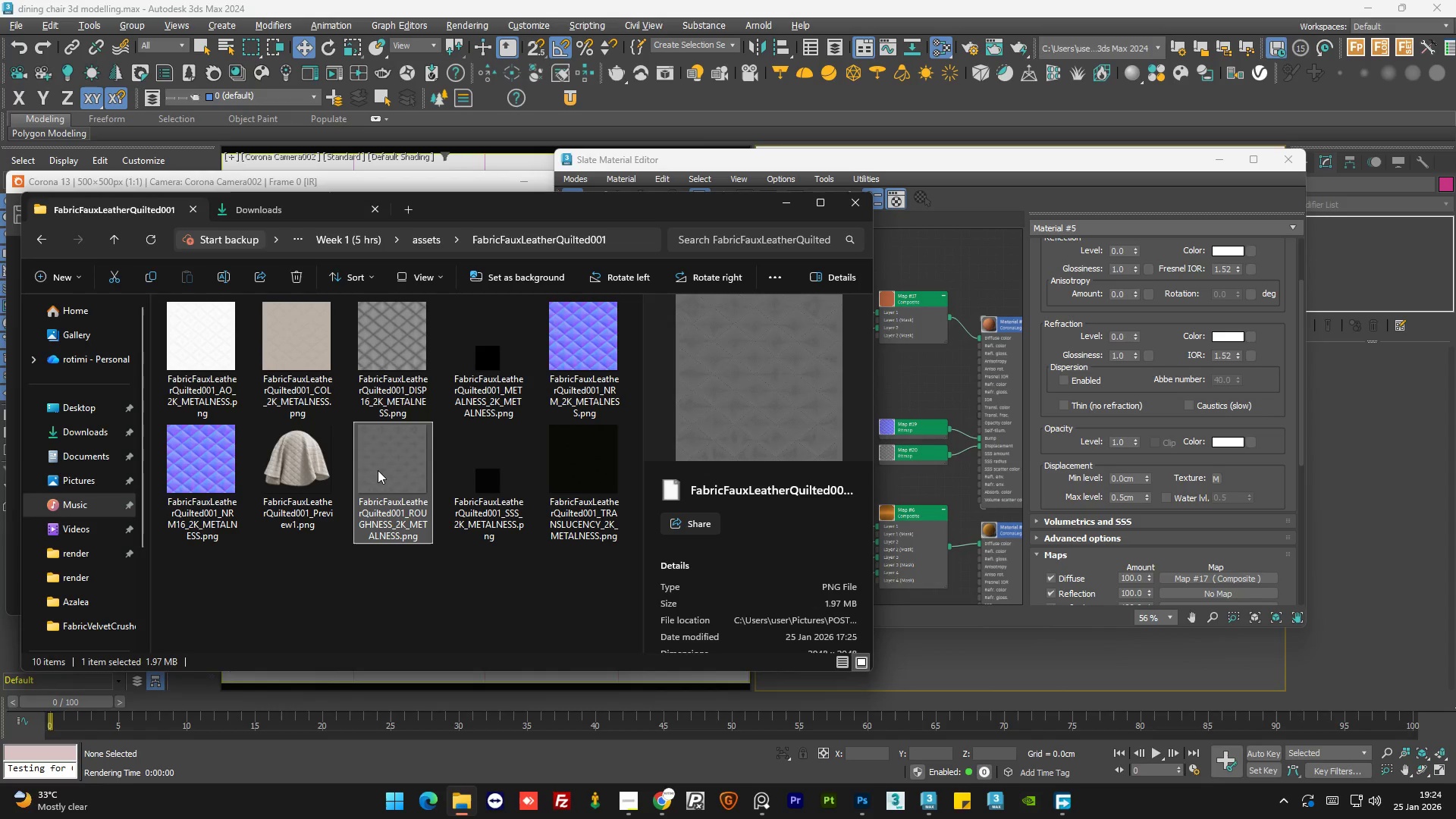 
left_click_drag(start_coordinate=[378, 469], to_coordinate=[924, 370])
 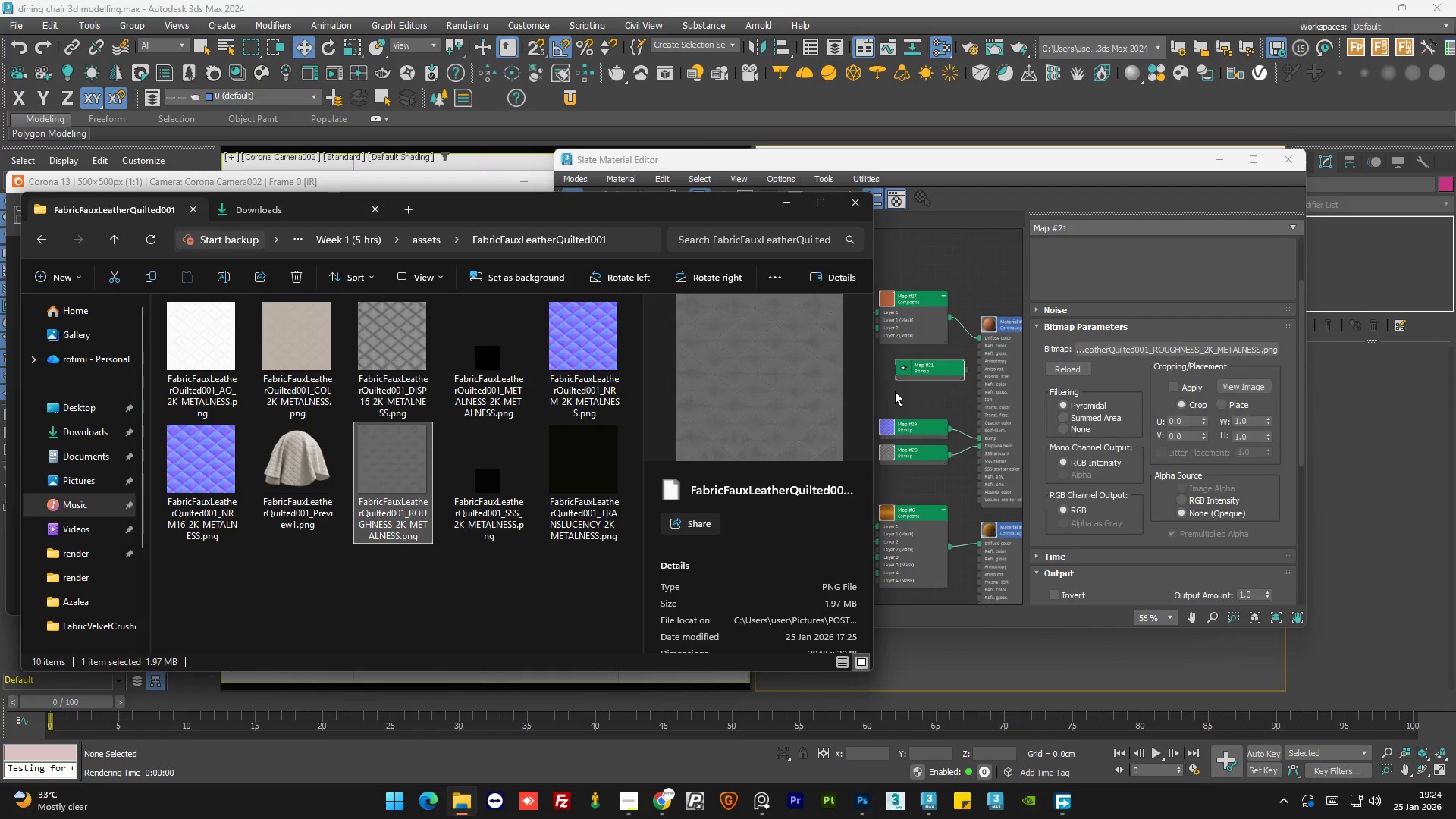 
left_click([895, 391])
 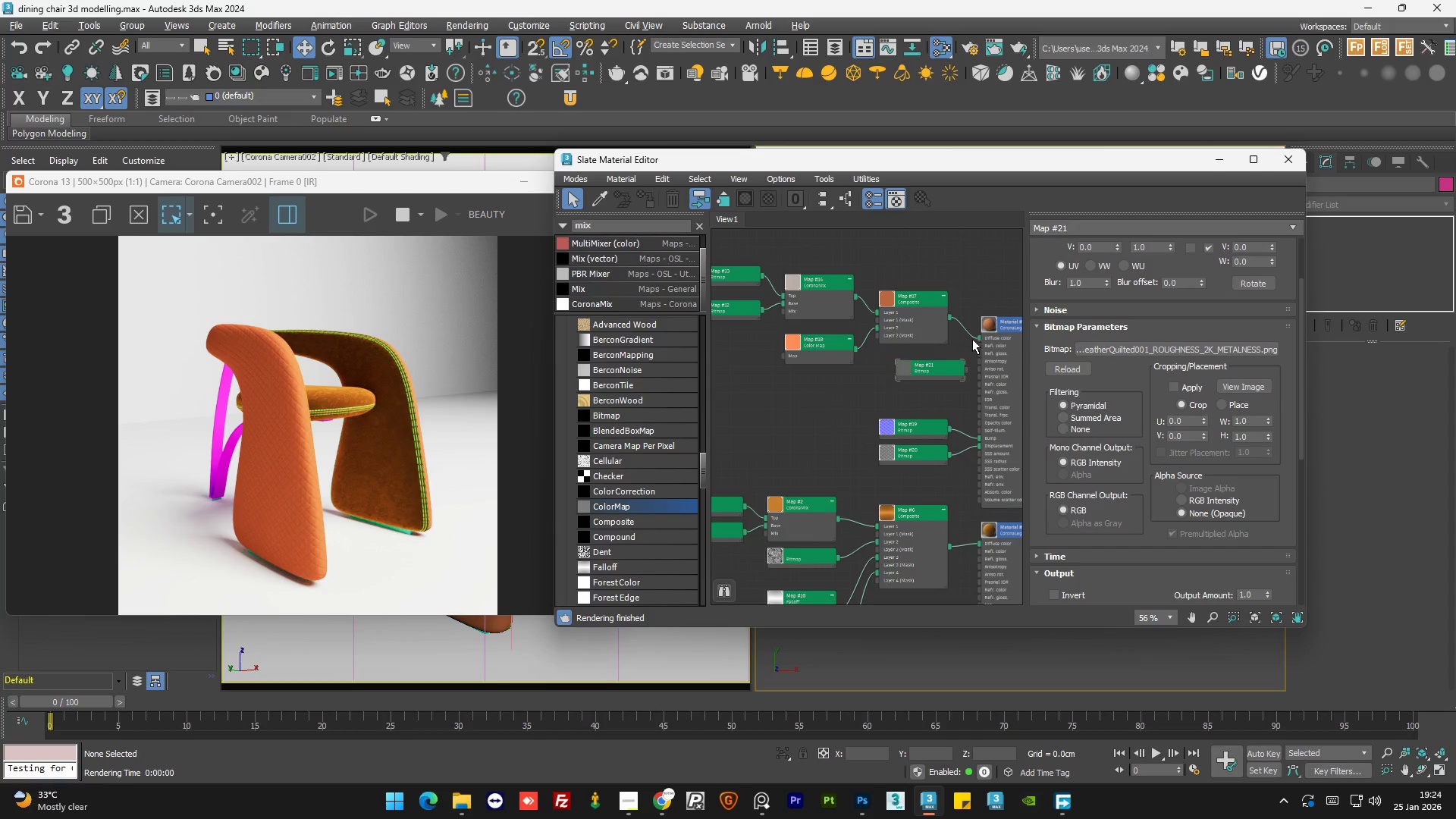 
left_click_drag(start_coordinate=[908, 400], to_coordinate=[874, 420])
 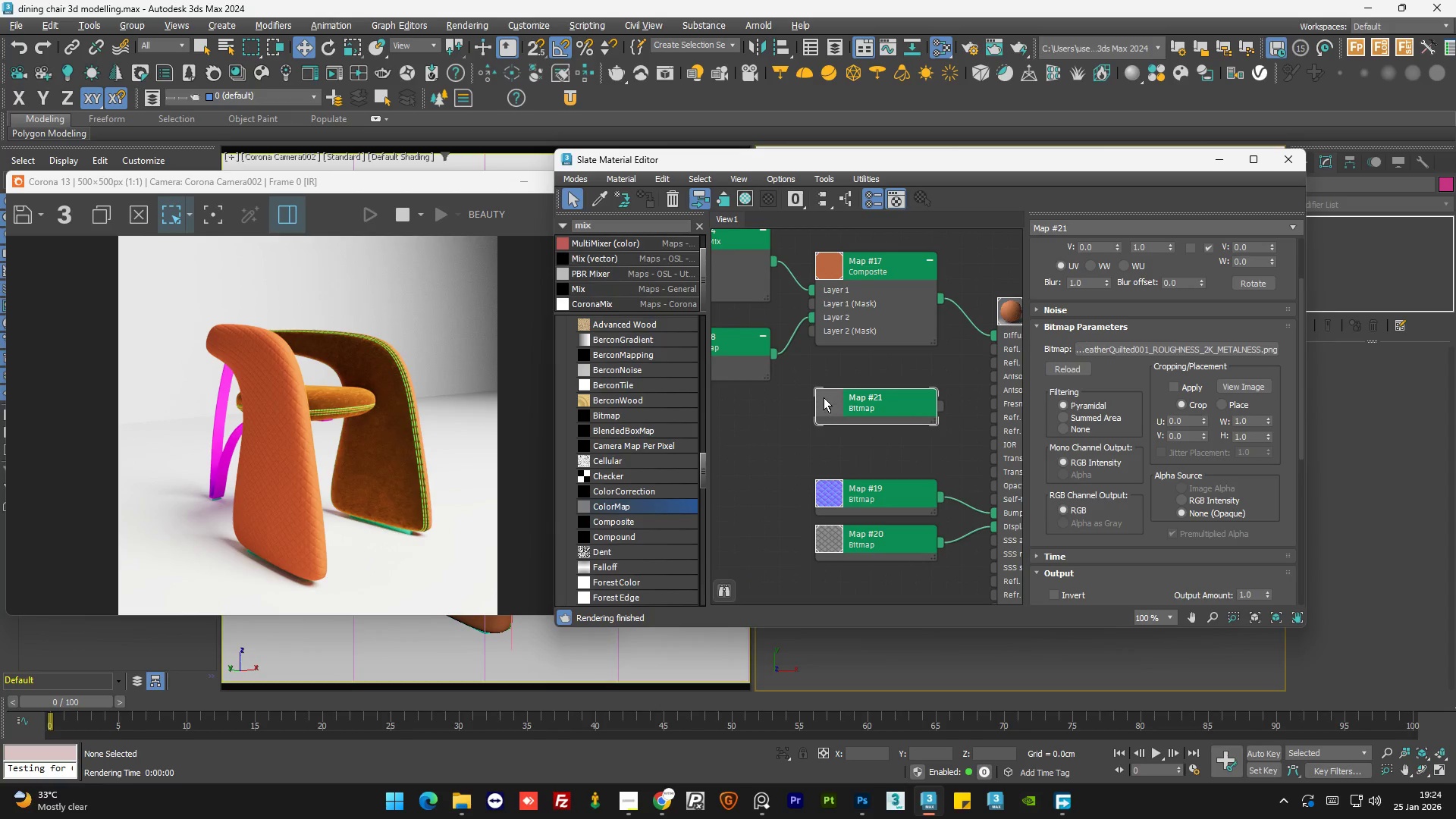 
scroll: coordinate [933, 355], scroll_direction: up, amount: 4.0
 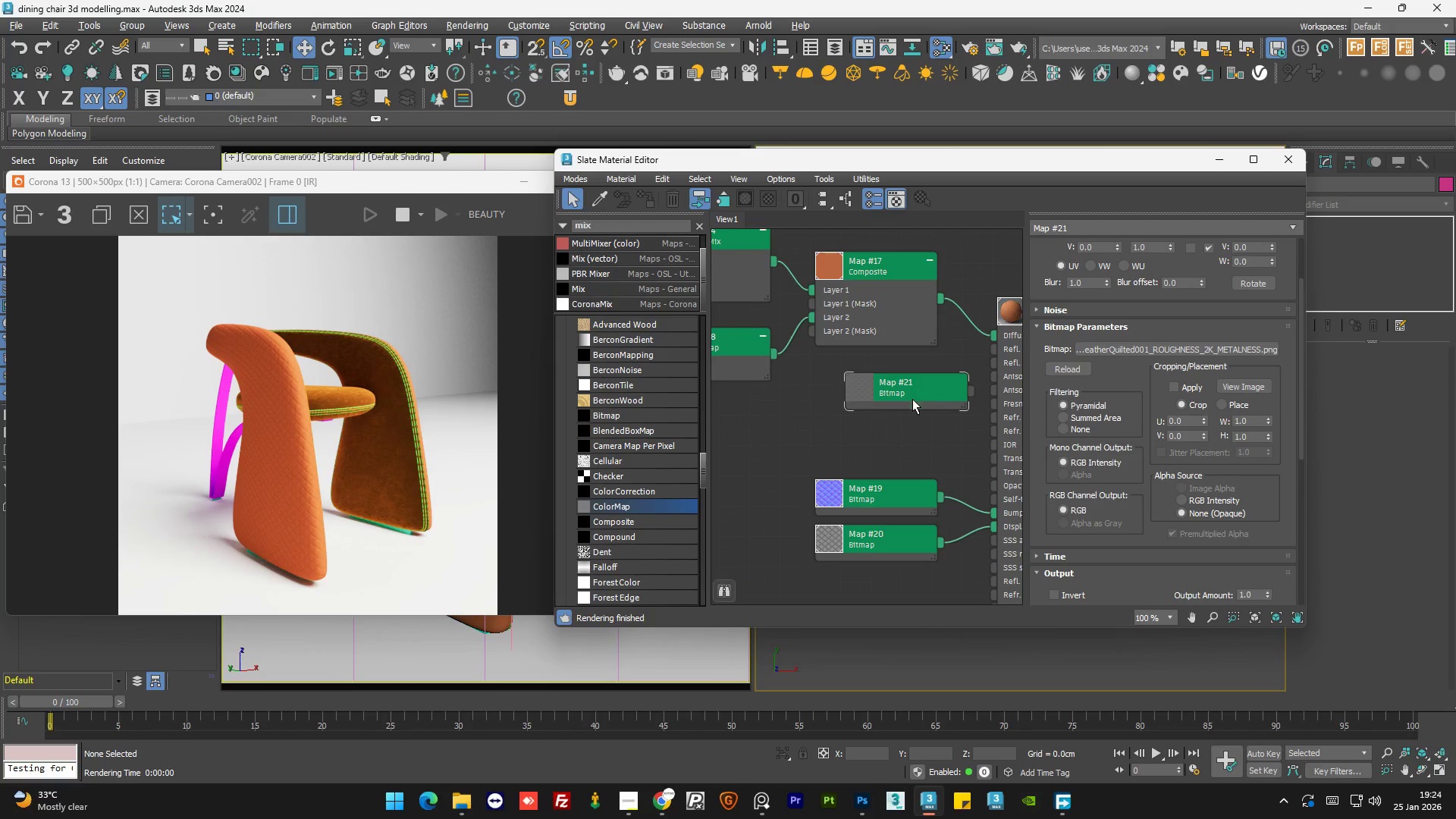 
scroll: coordinate [916, 380], scroll_direction: down, amount: 2.0
 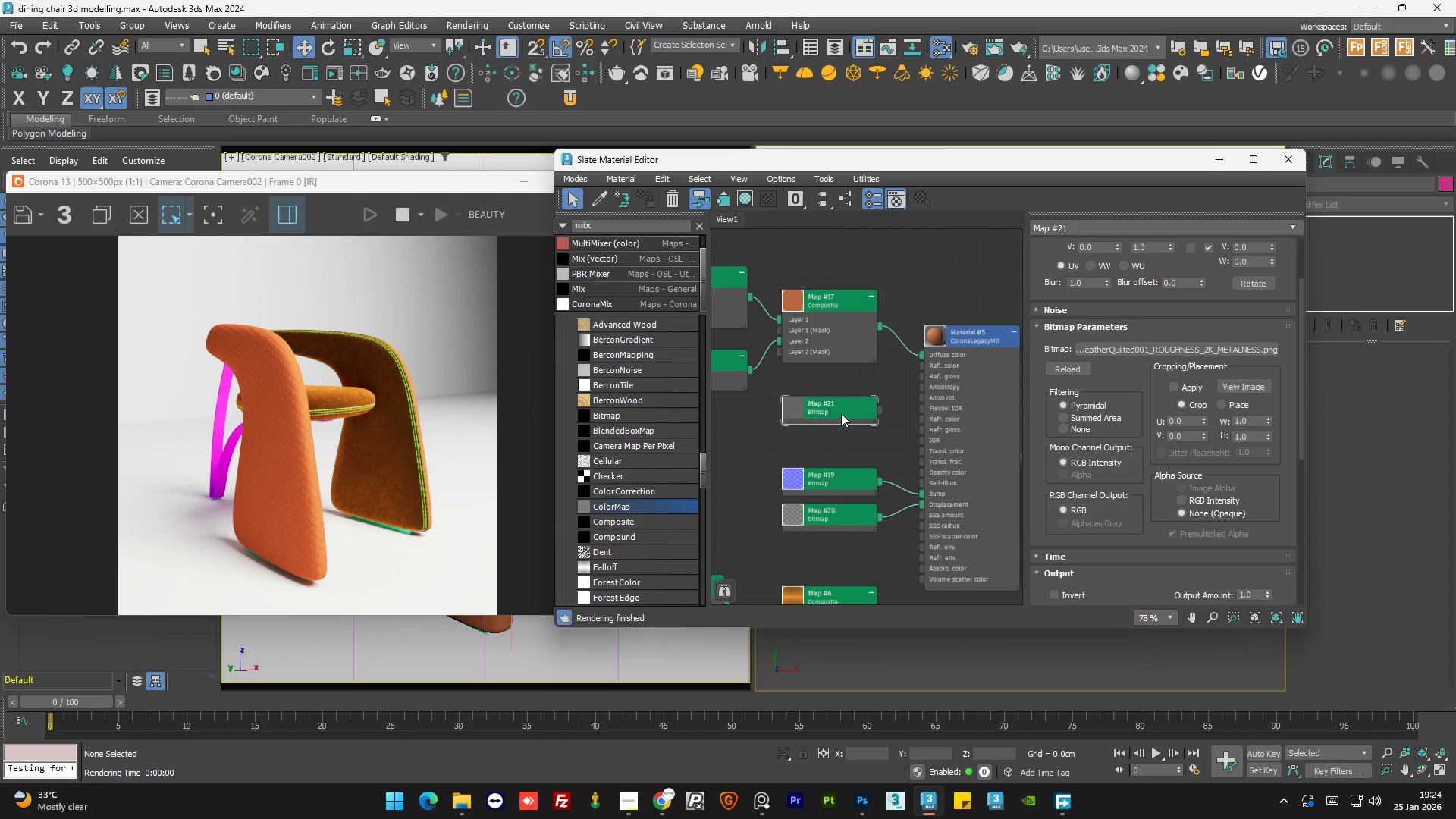 
double_click([841, 413])
 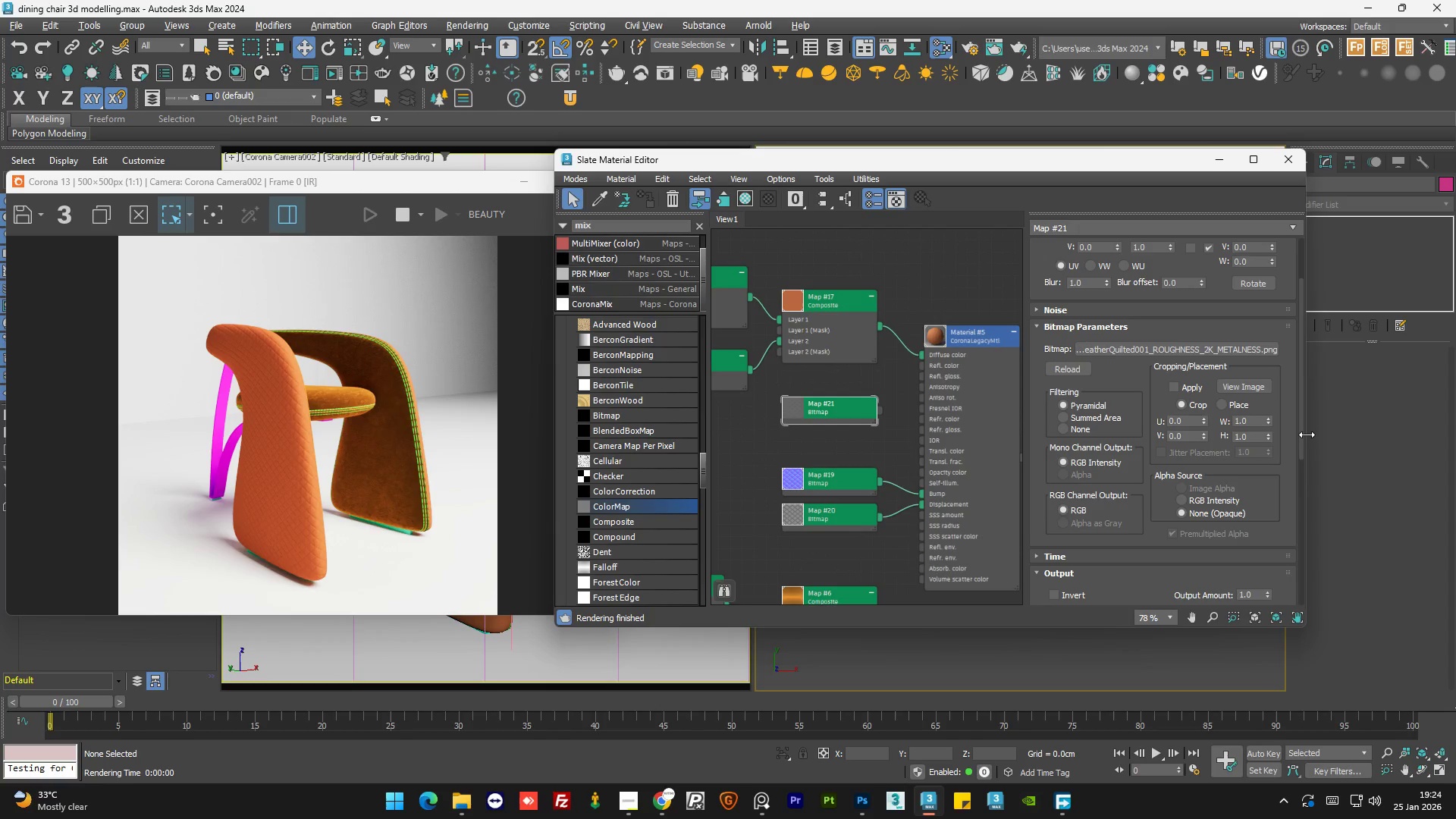 
left_click_drag(start_coordinate=[1304, 434], to_coordinate=[1308, 560])
 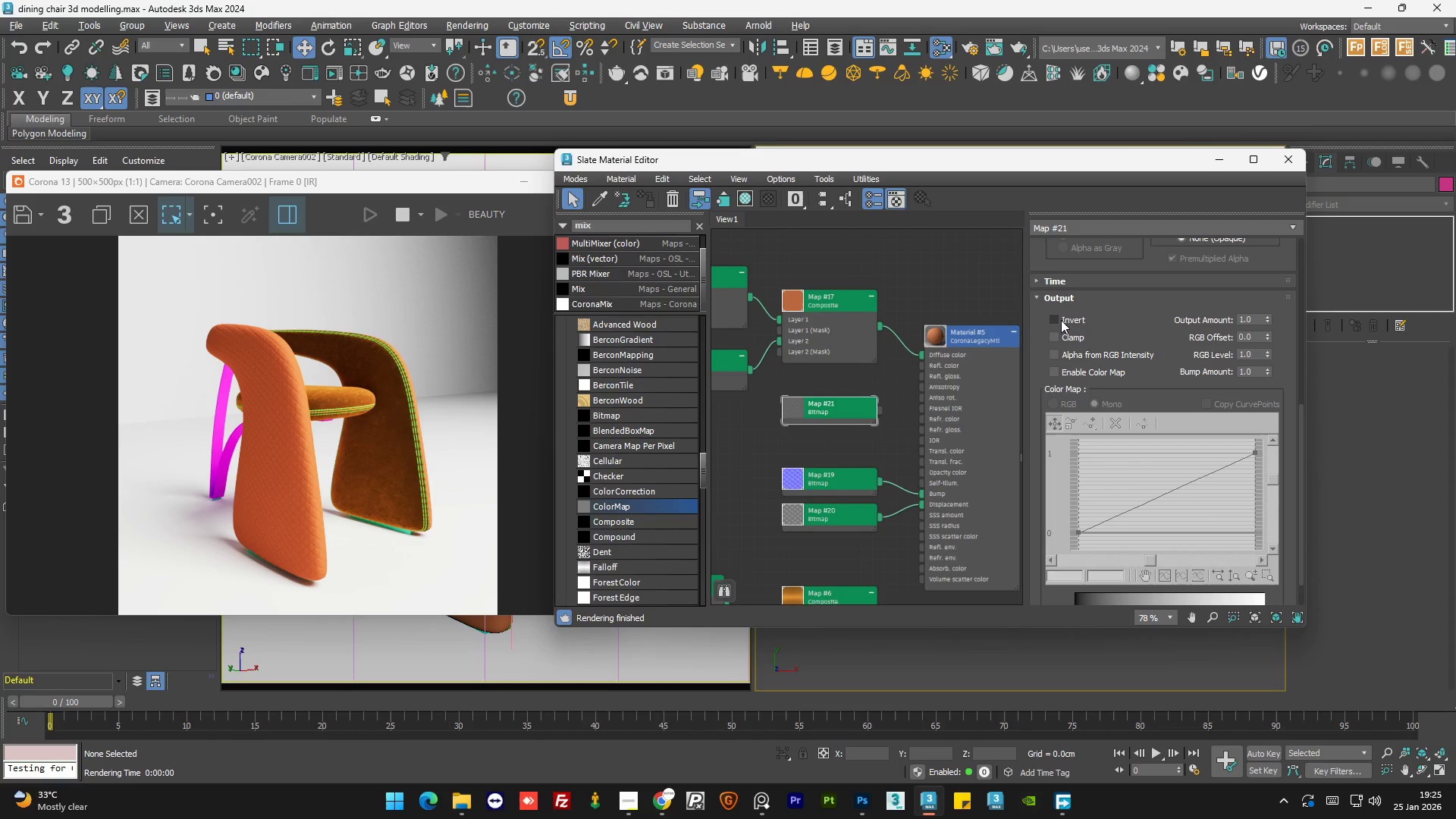 
left_click([1061, 320])
 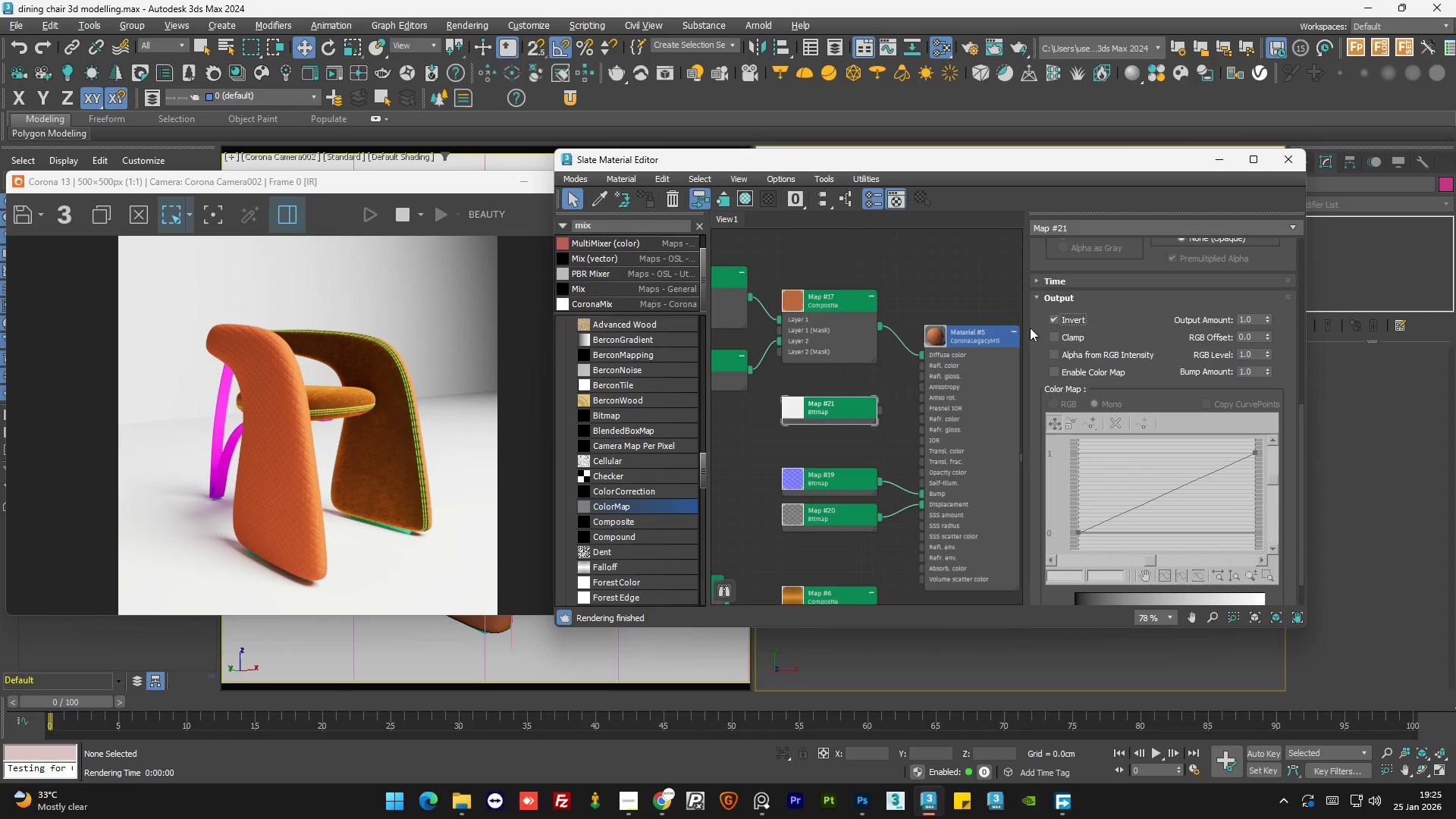 
left_click([1056, 321])
 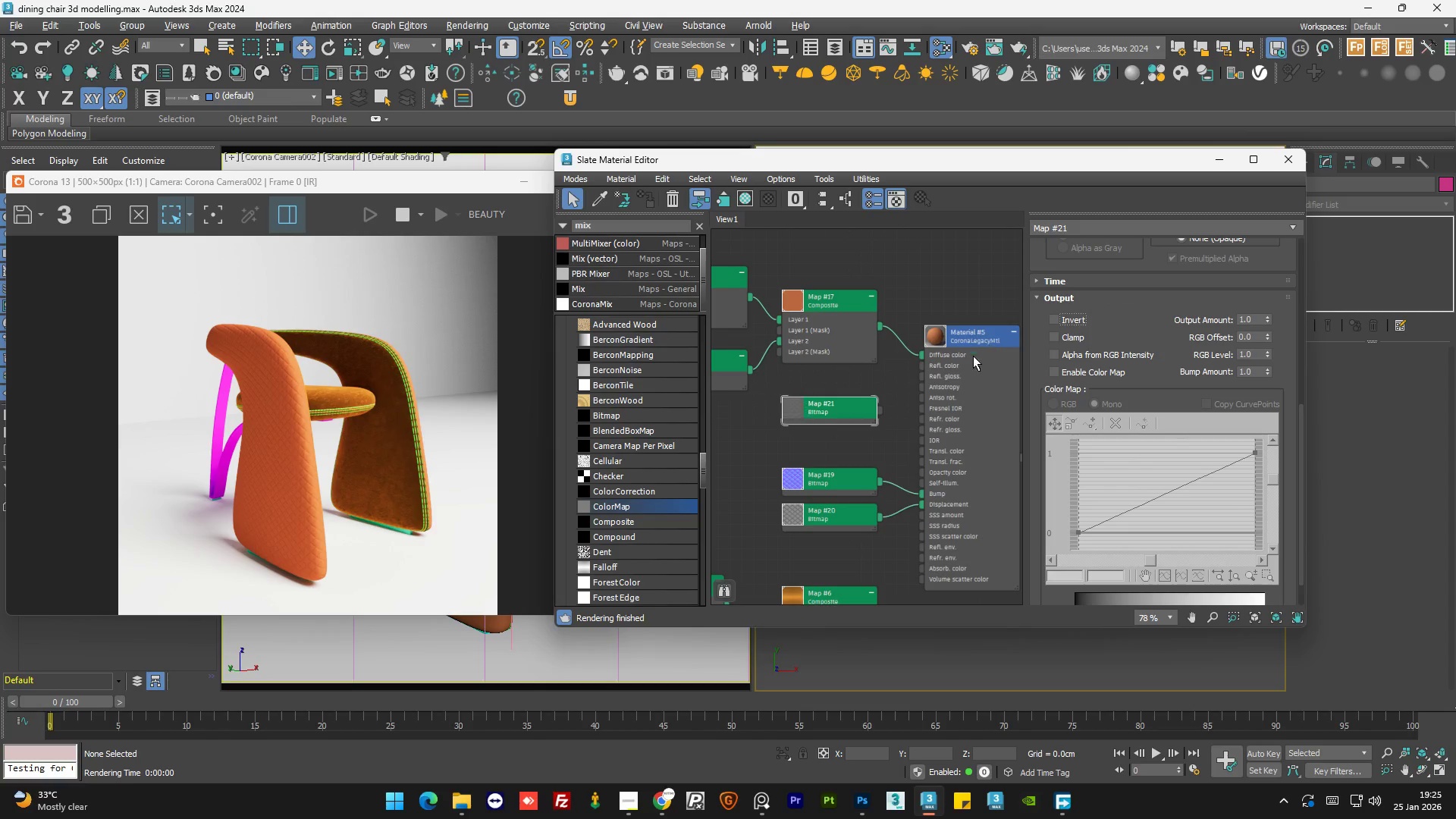 
double_click([960, 381])
 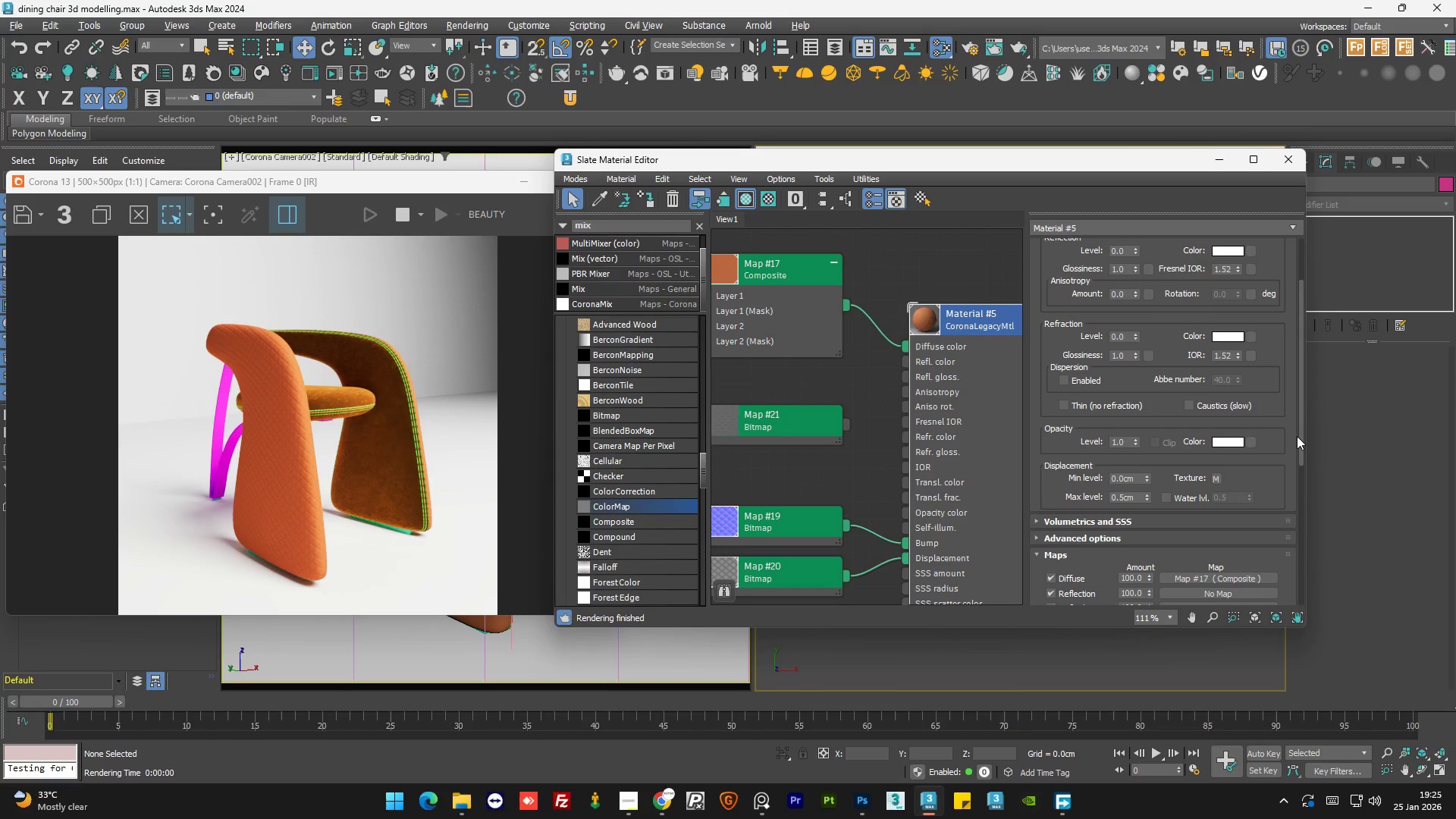 
scroll: coordinate [960, 377], scroll_direction: up, amount: 3.0
 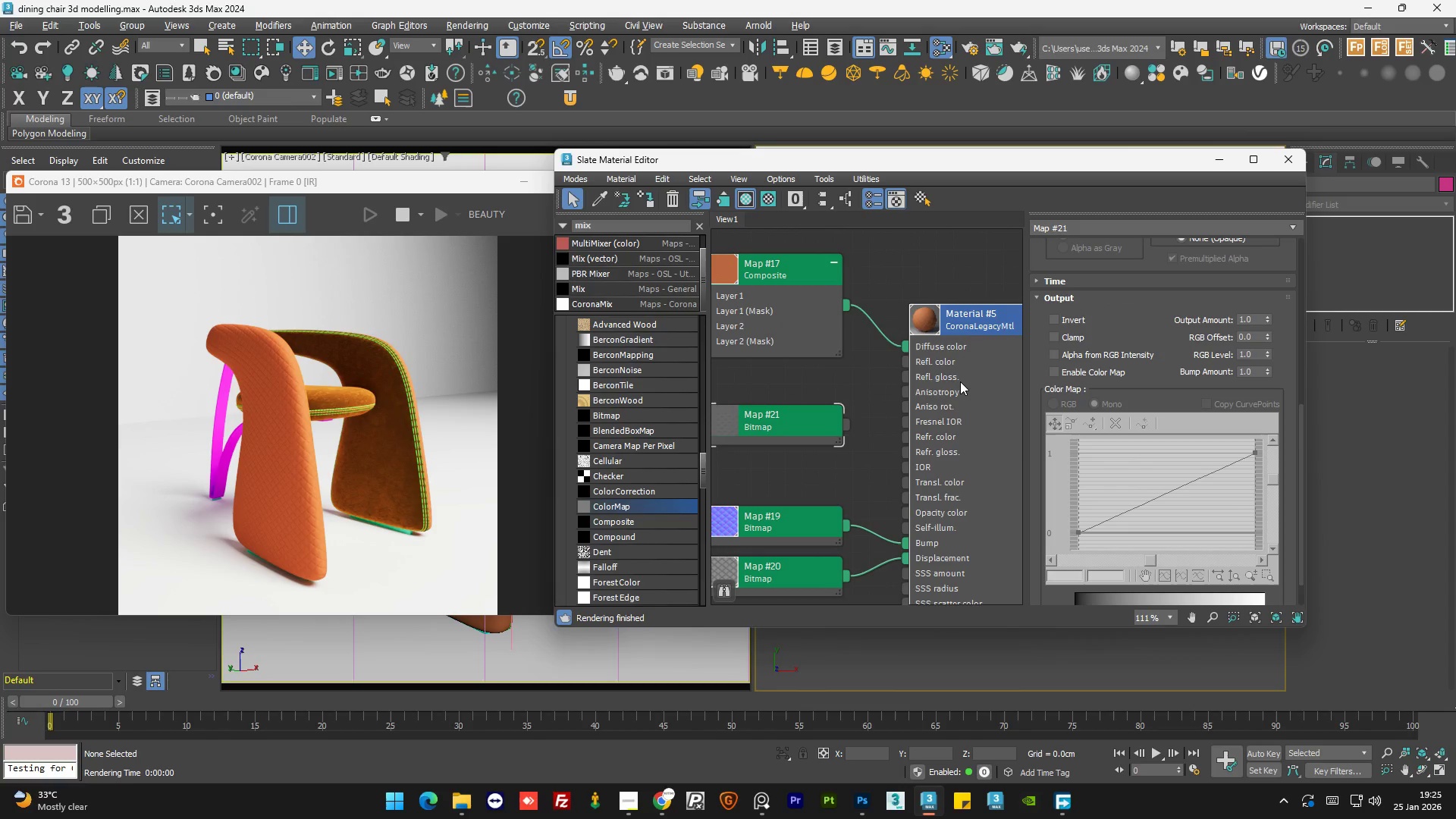 
left_click_drag(start_coordinate=[1297, 436], to_coordinate=[1307, 347])
 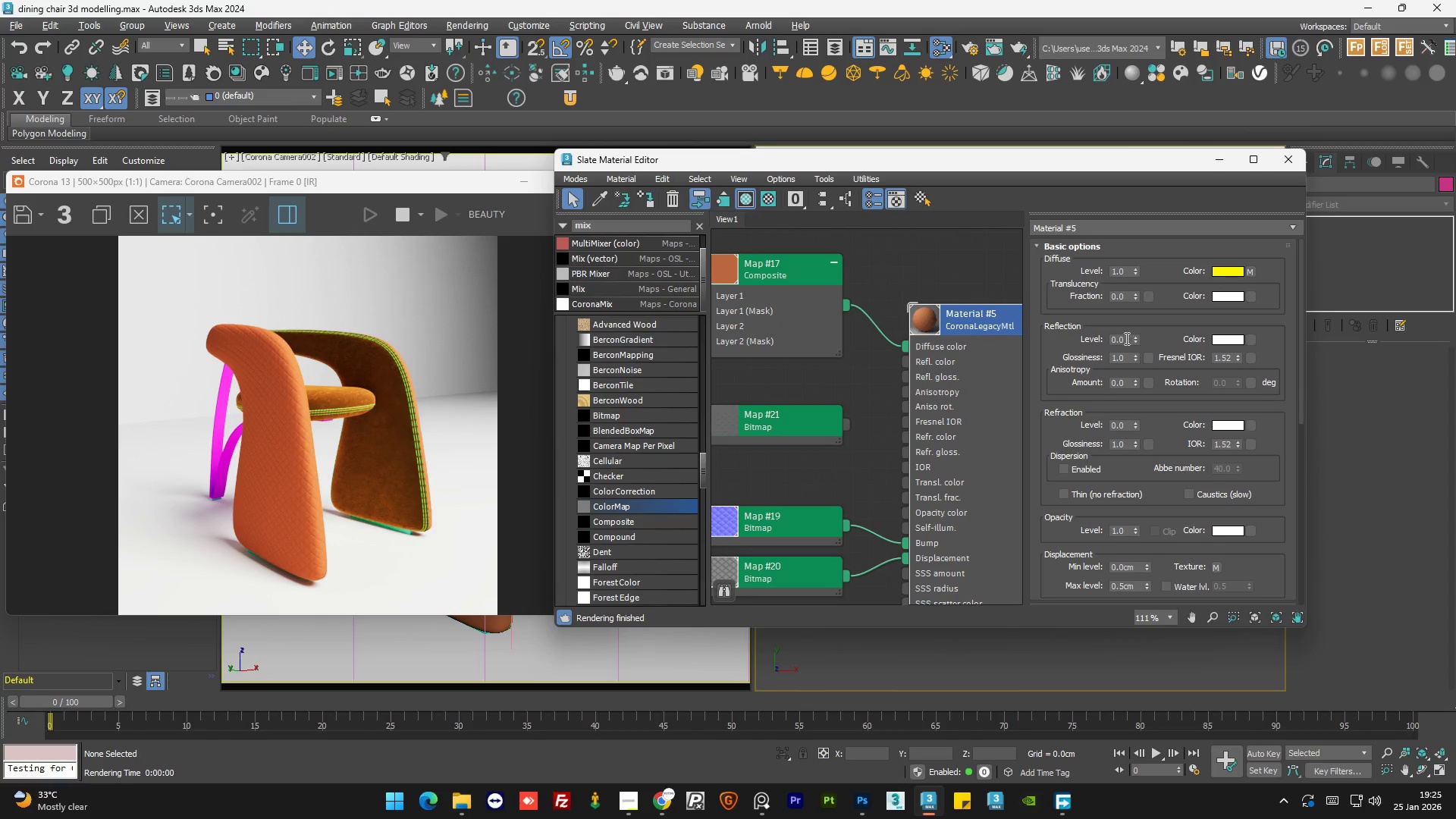 
double_click([1125, 338])
 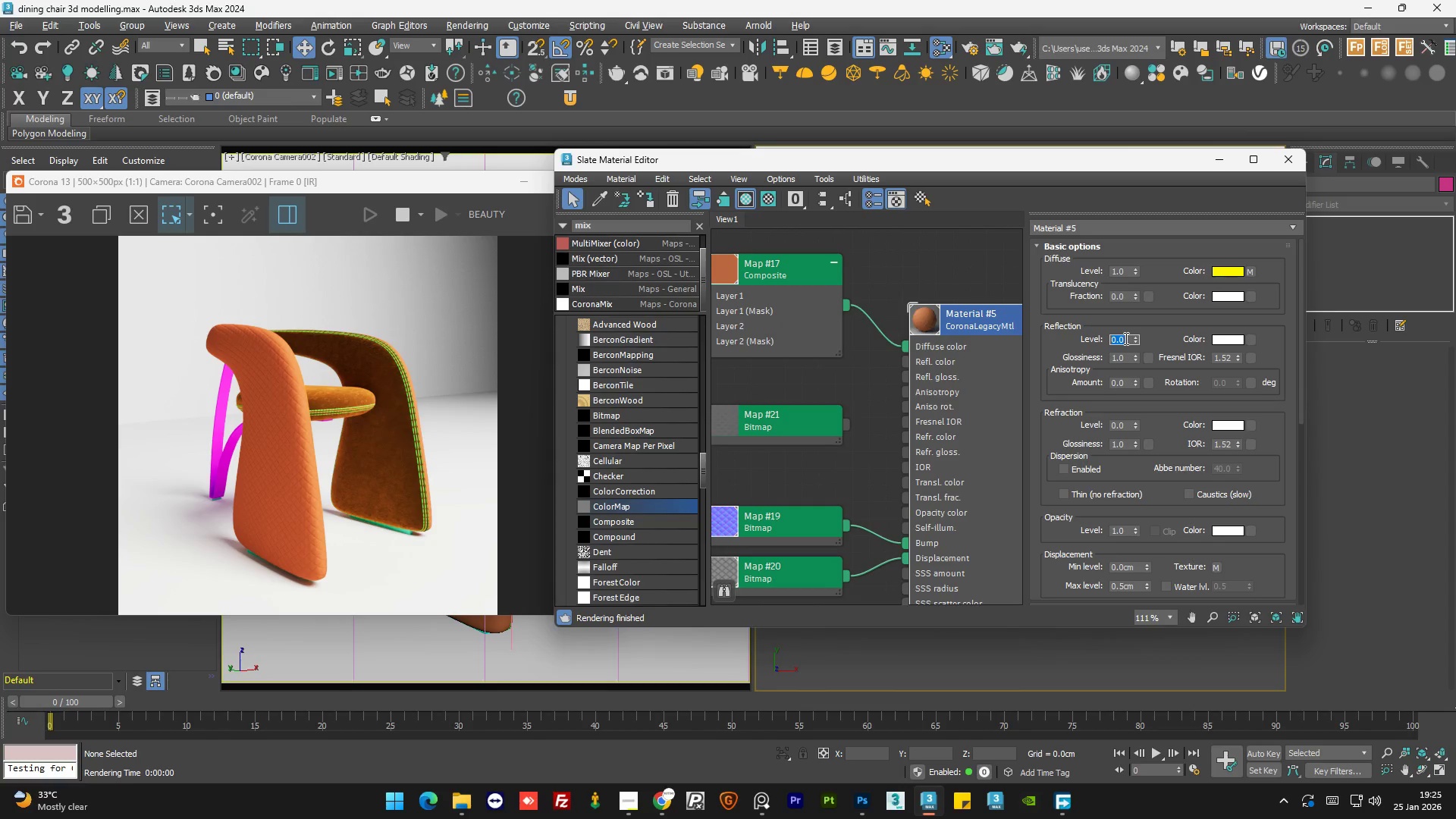 
key(Numpad1)
 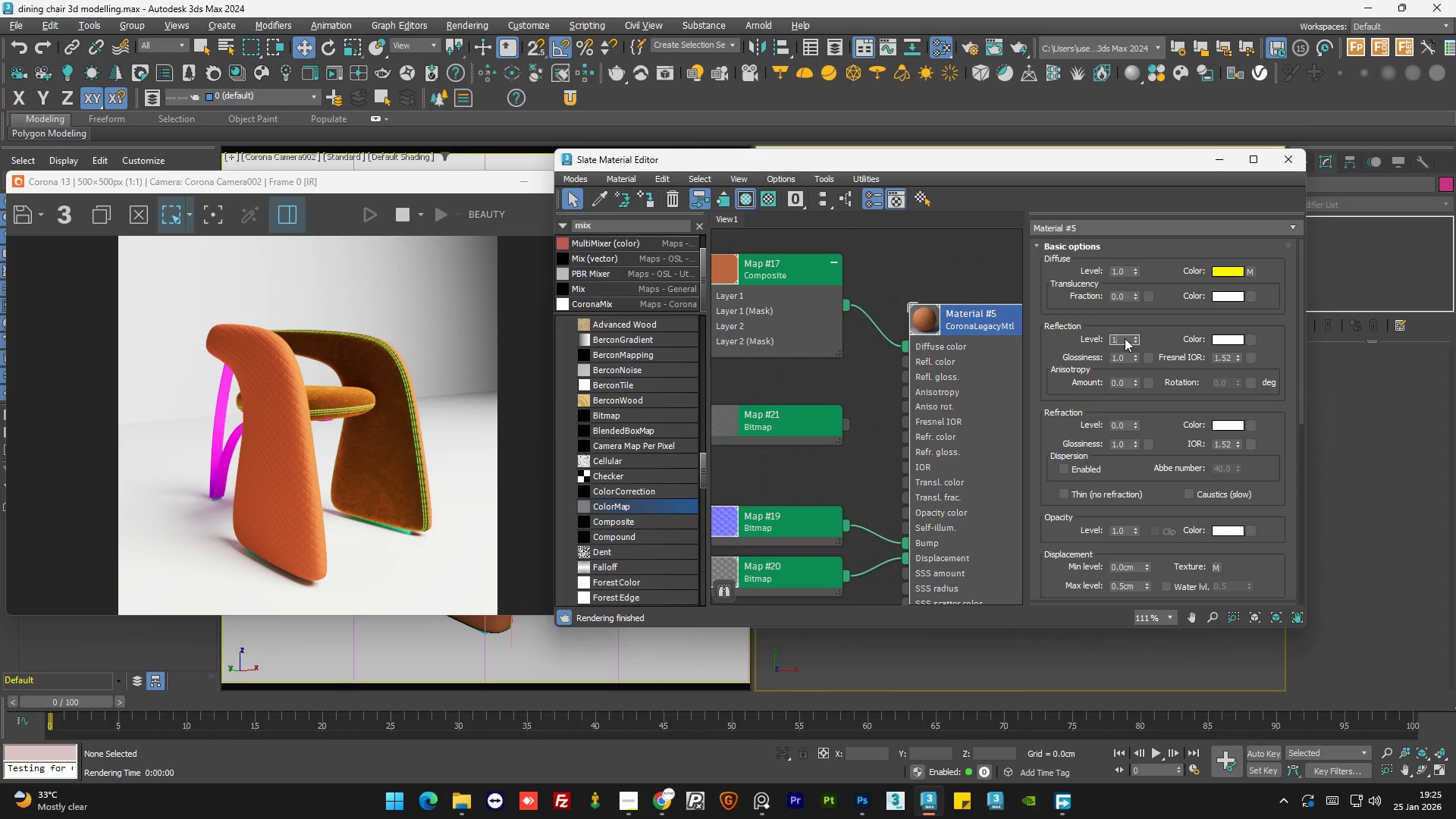 
key(NumpadEnter)
 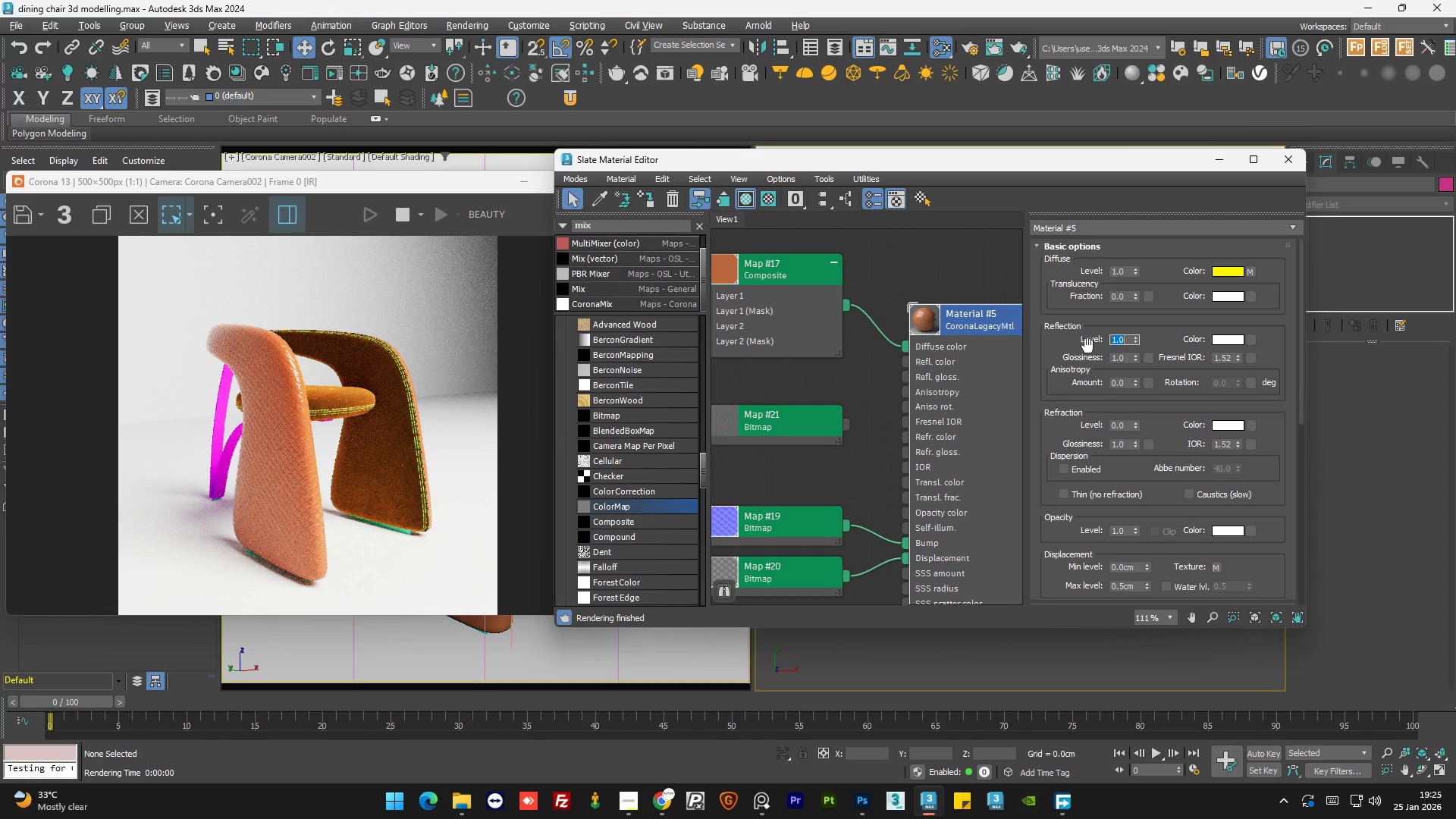 
double_click([1123, 358])
 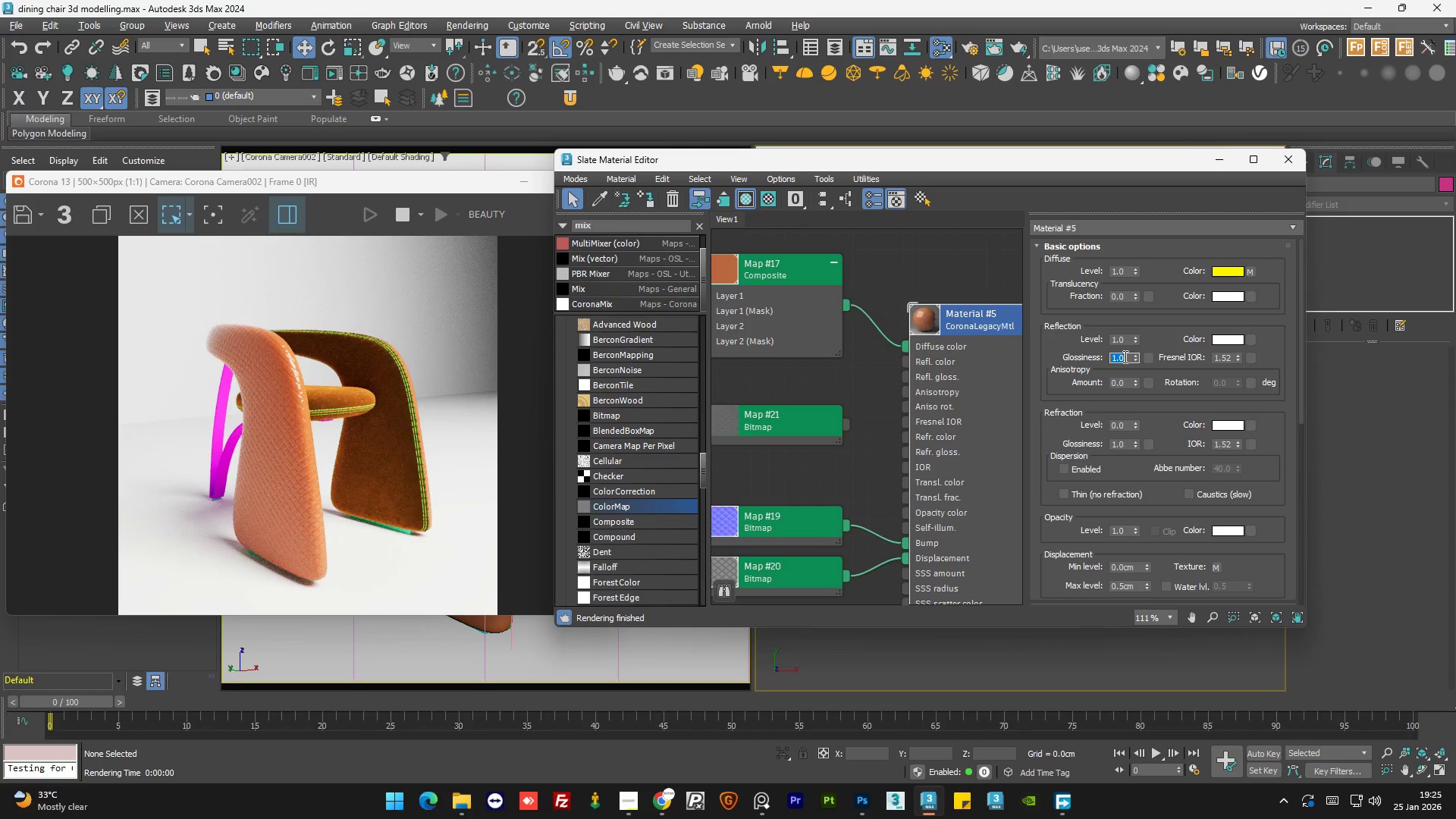 
double_click([1127, 341])
 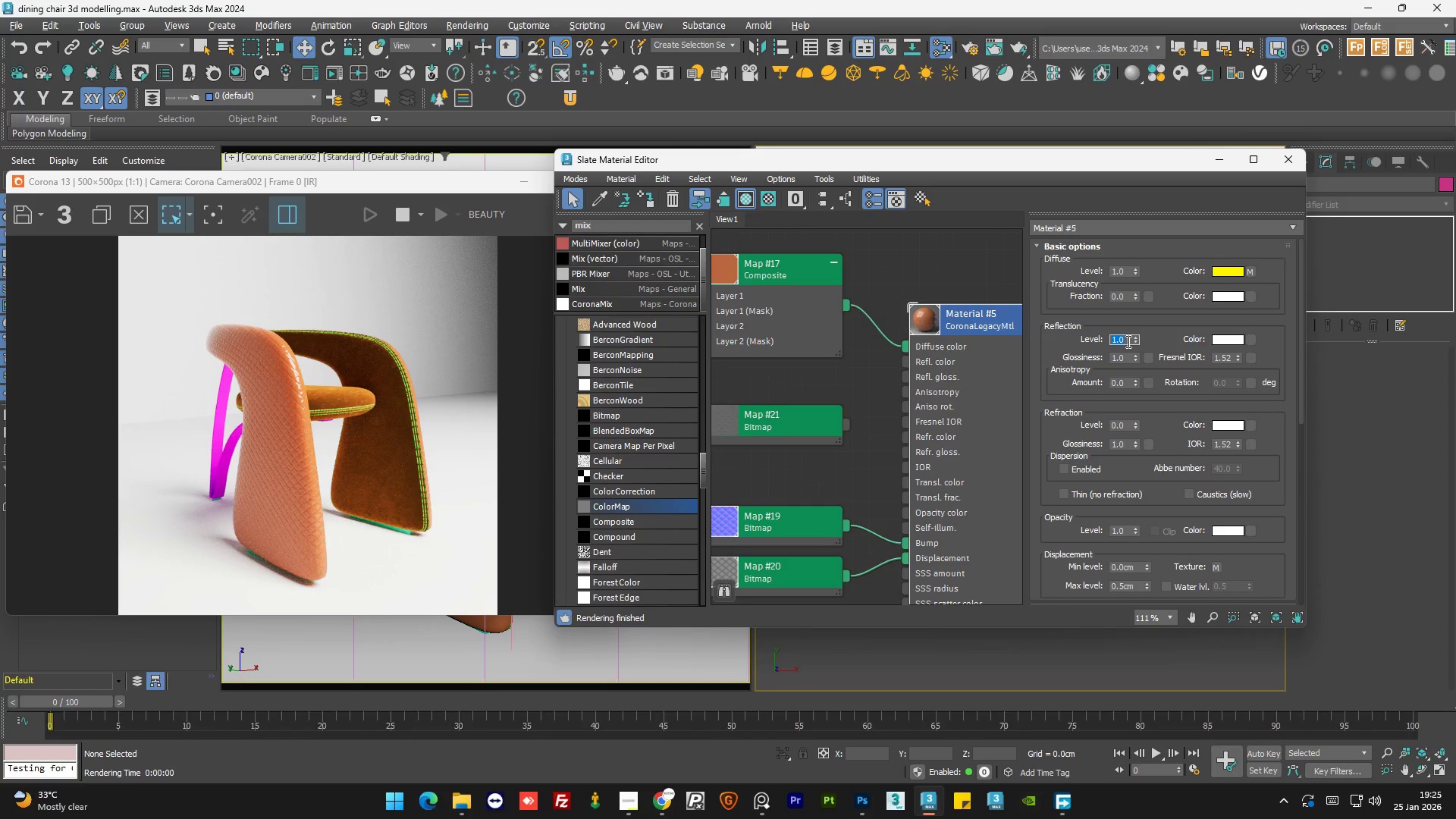 
key(NumpadDecimal)
 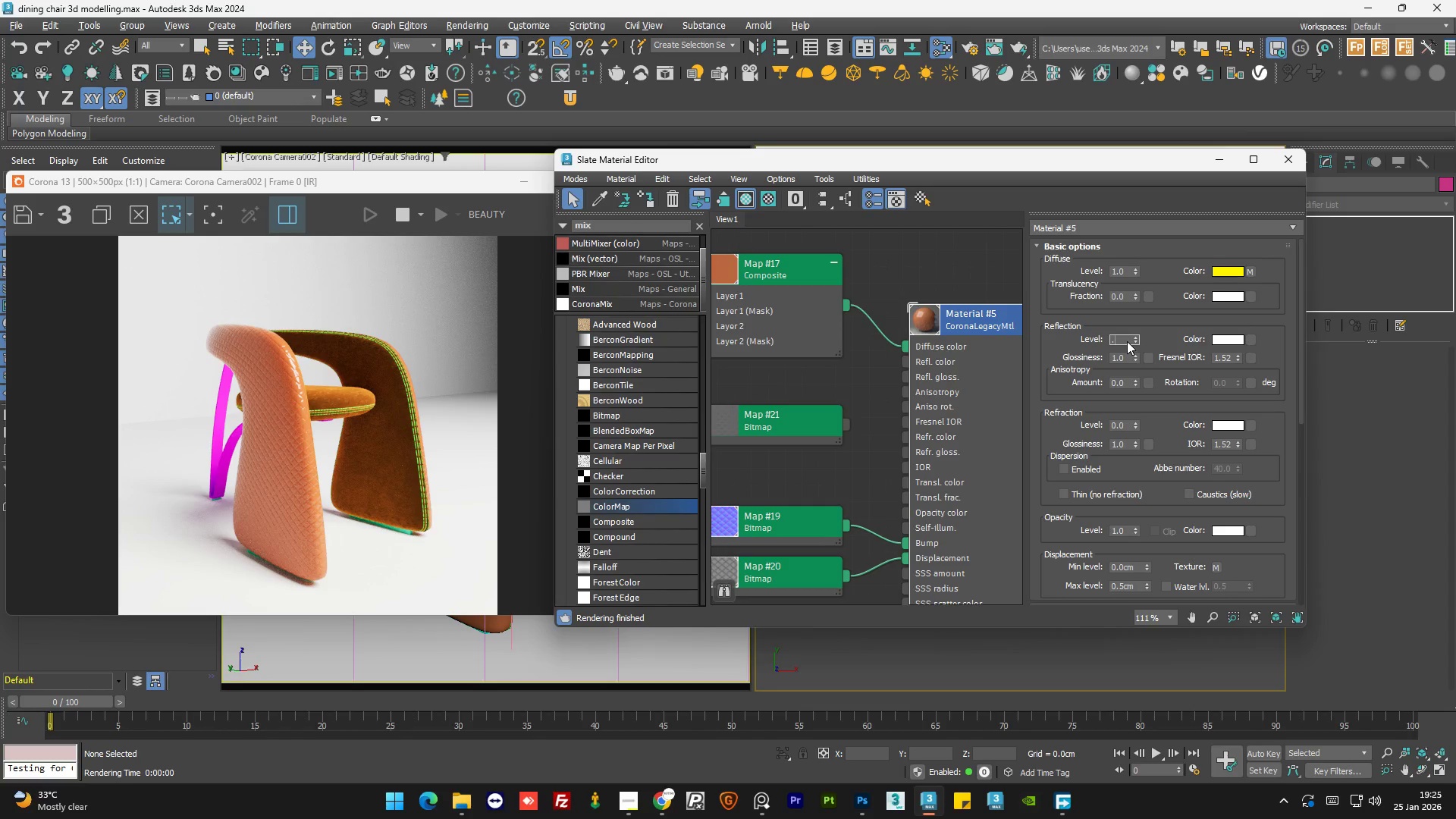 
key(Numpad8)
 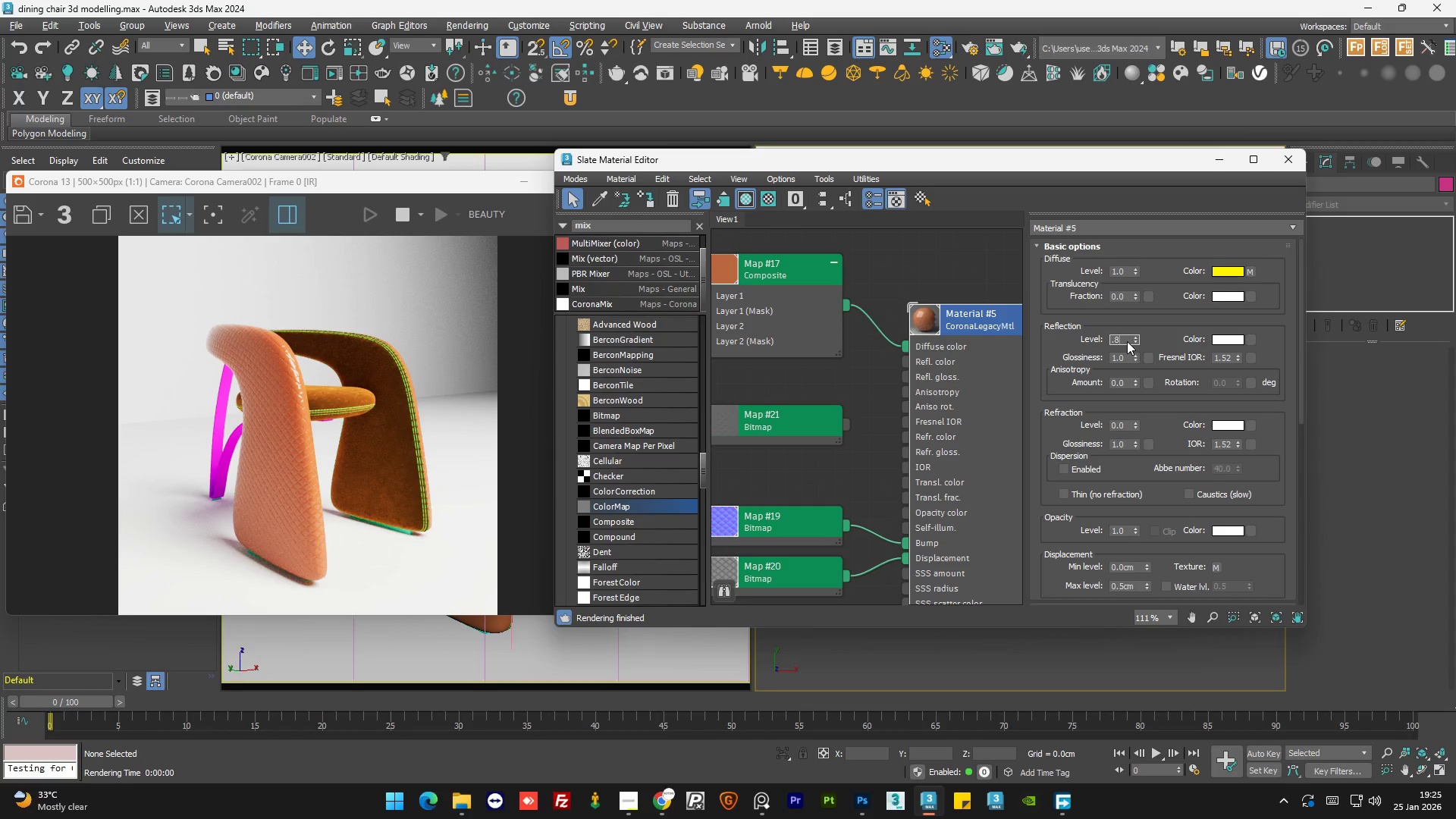 
key(NumpadEnter)
 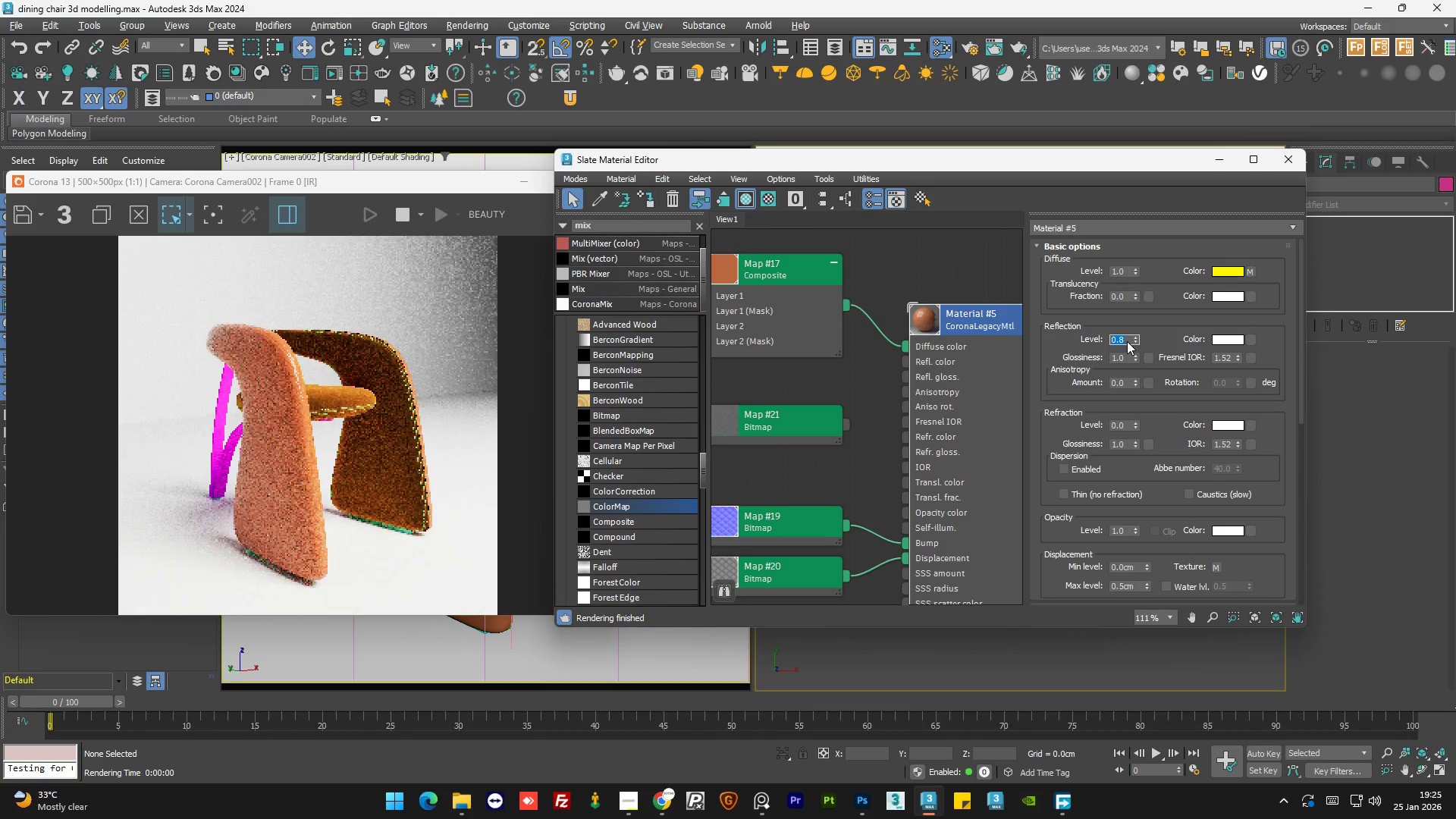 
key(NumpadDecimal)
 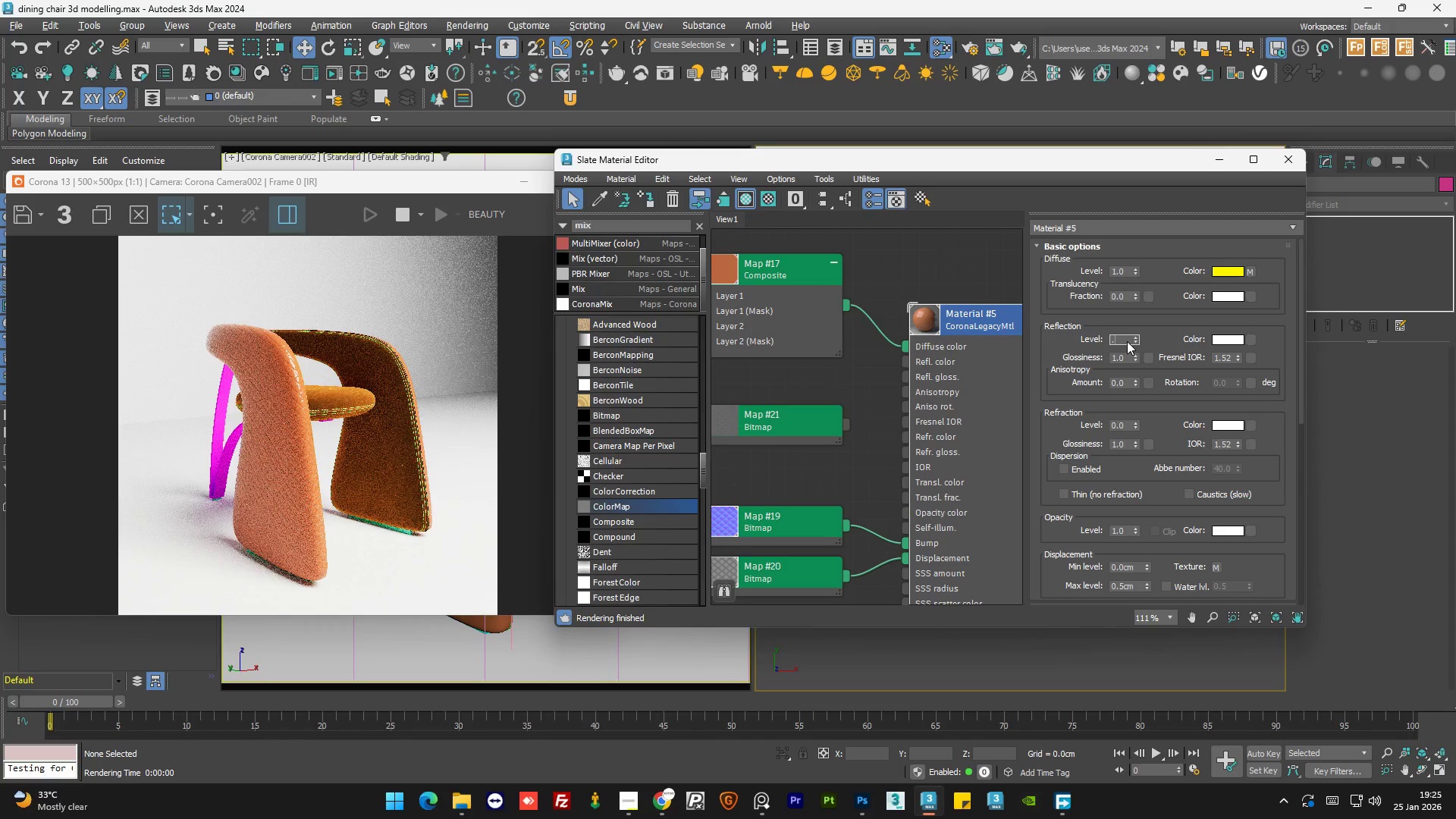 
key(Numpad7)
 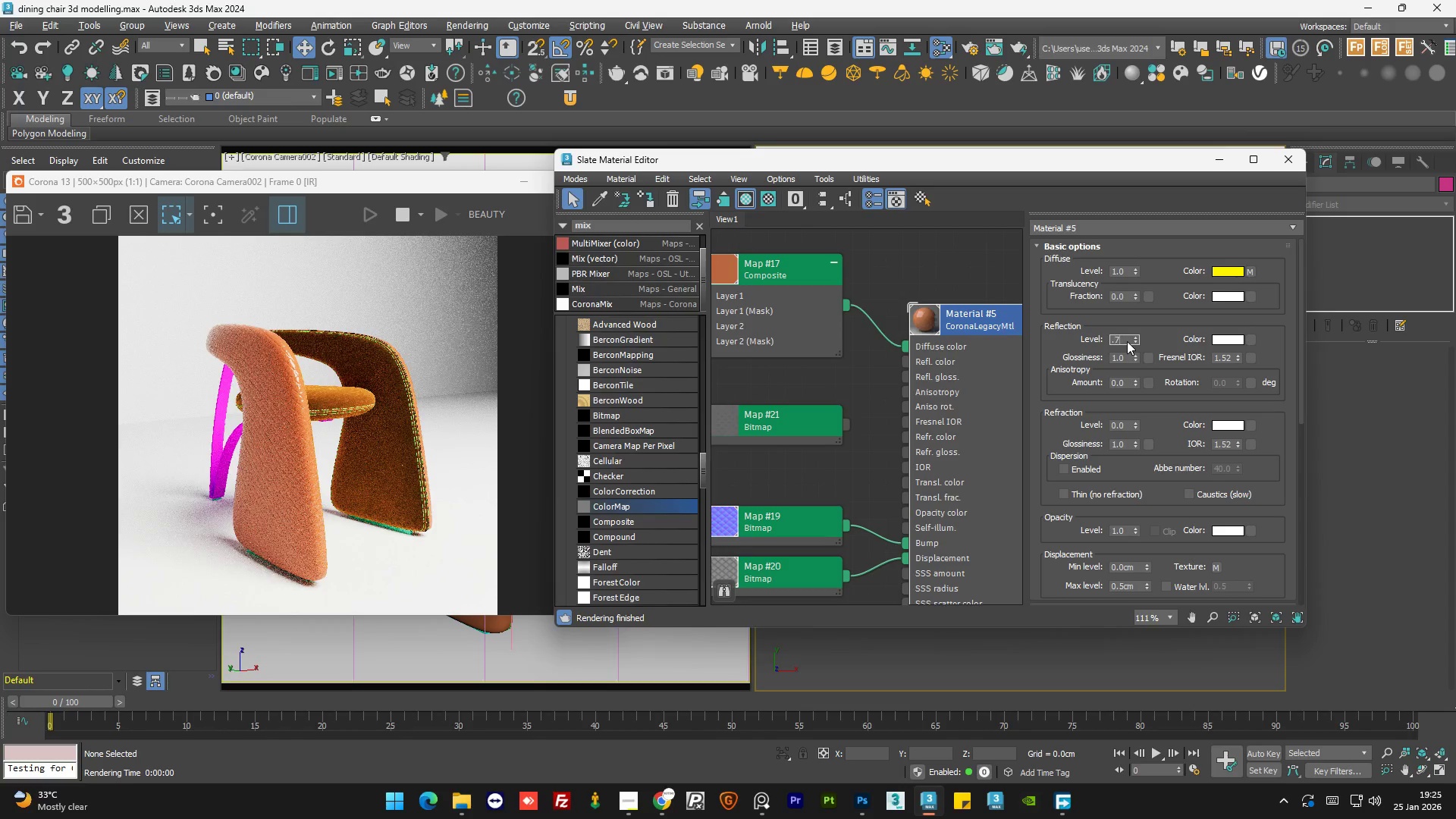 
key(NumpadAdd)
 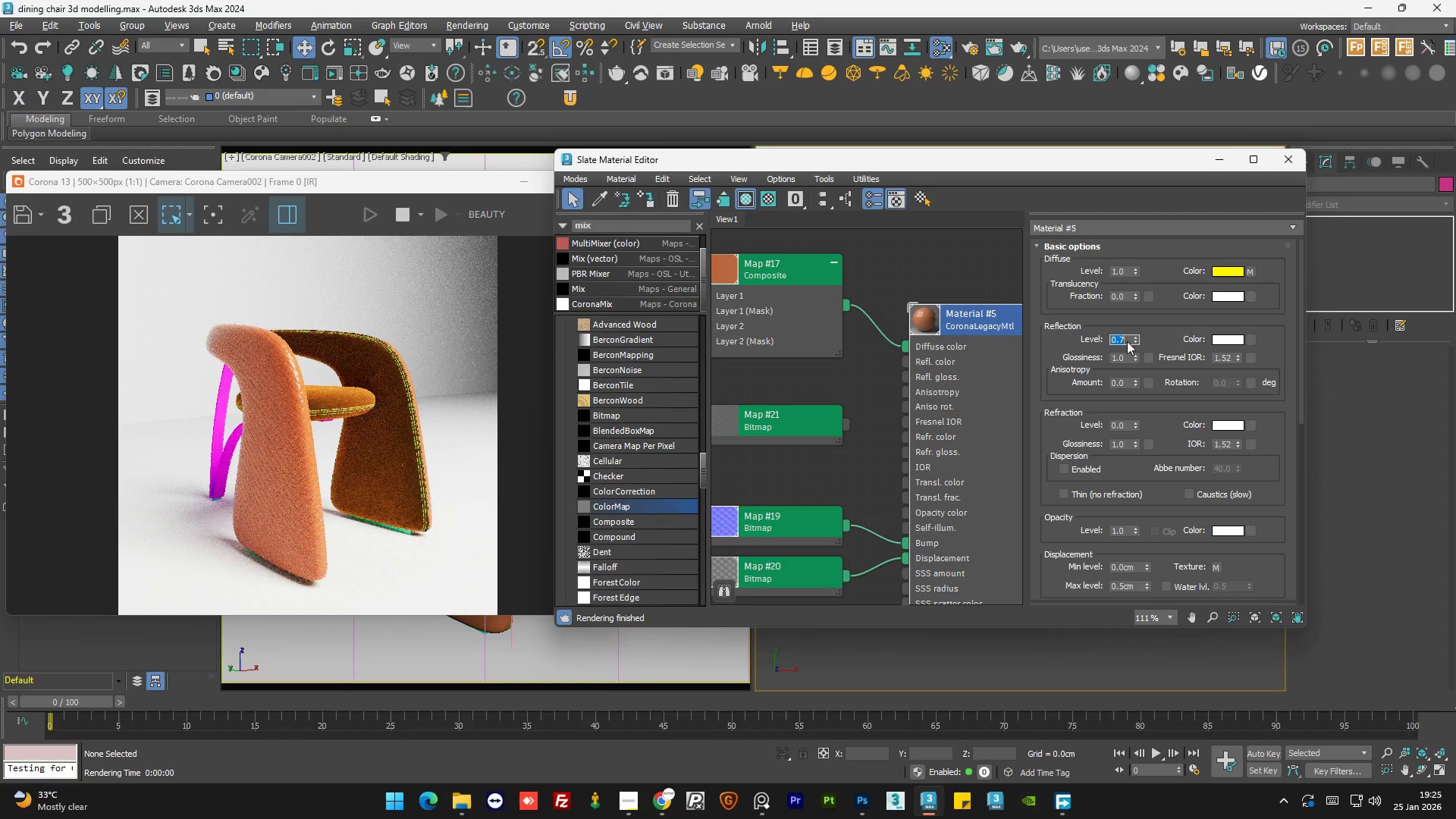 
key(NumpadEnter)
 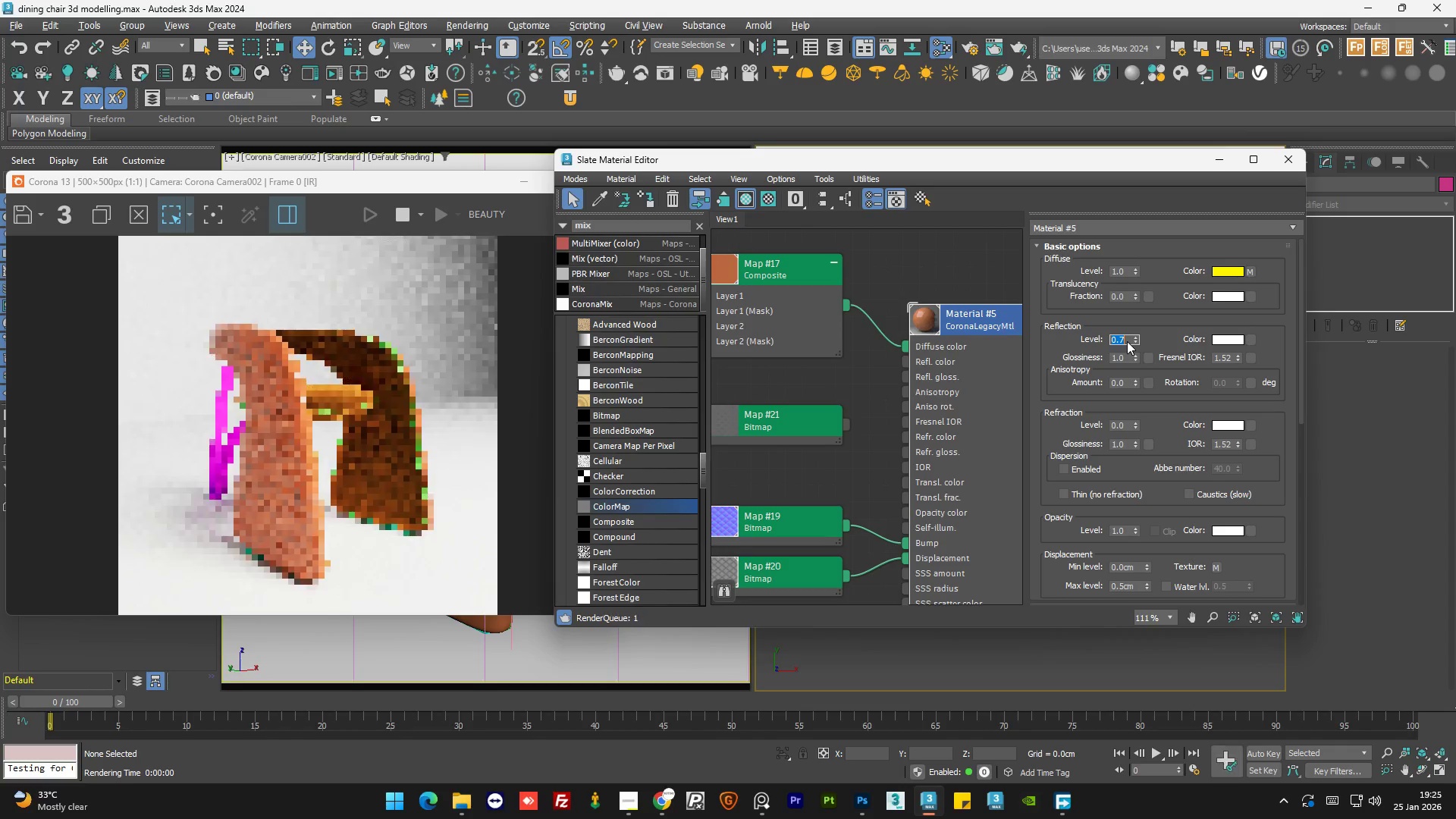 
key(NumpadEnter)
 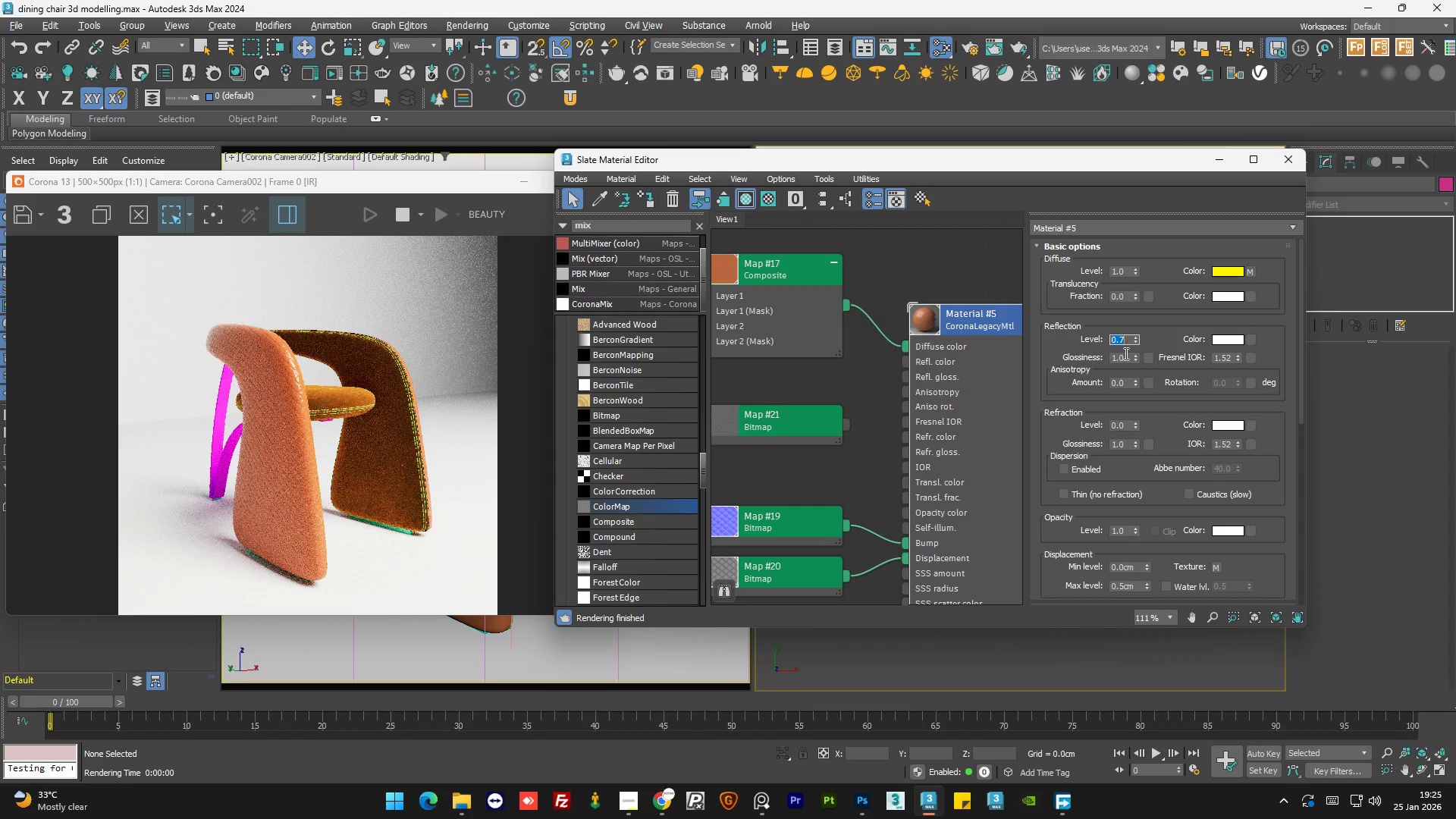 
double_click([1126, 357])
 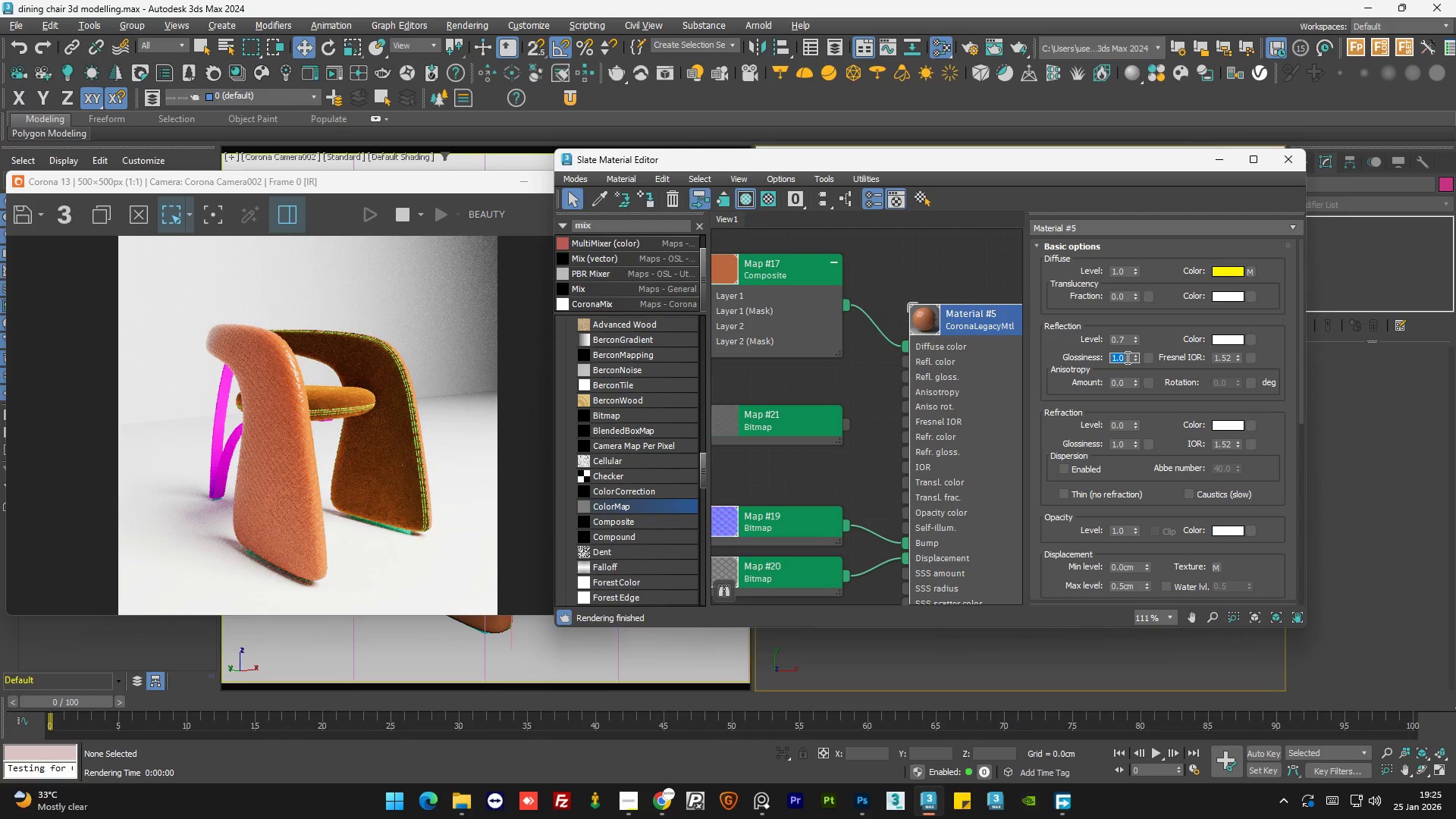 
key(NumpadDecimal)
 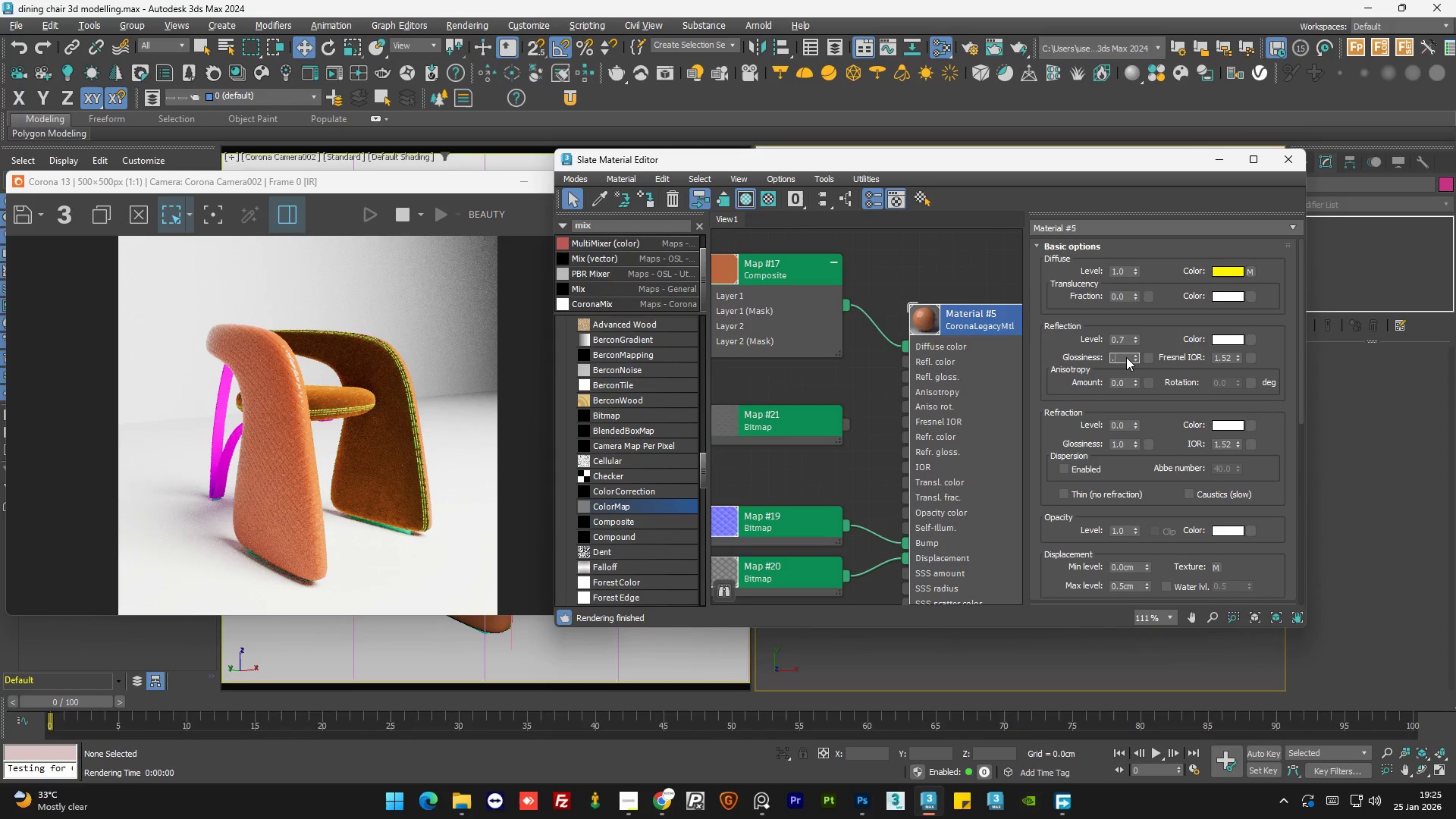 
key(Numpad5)
 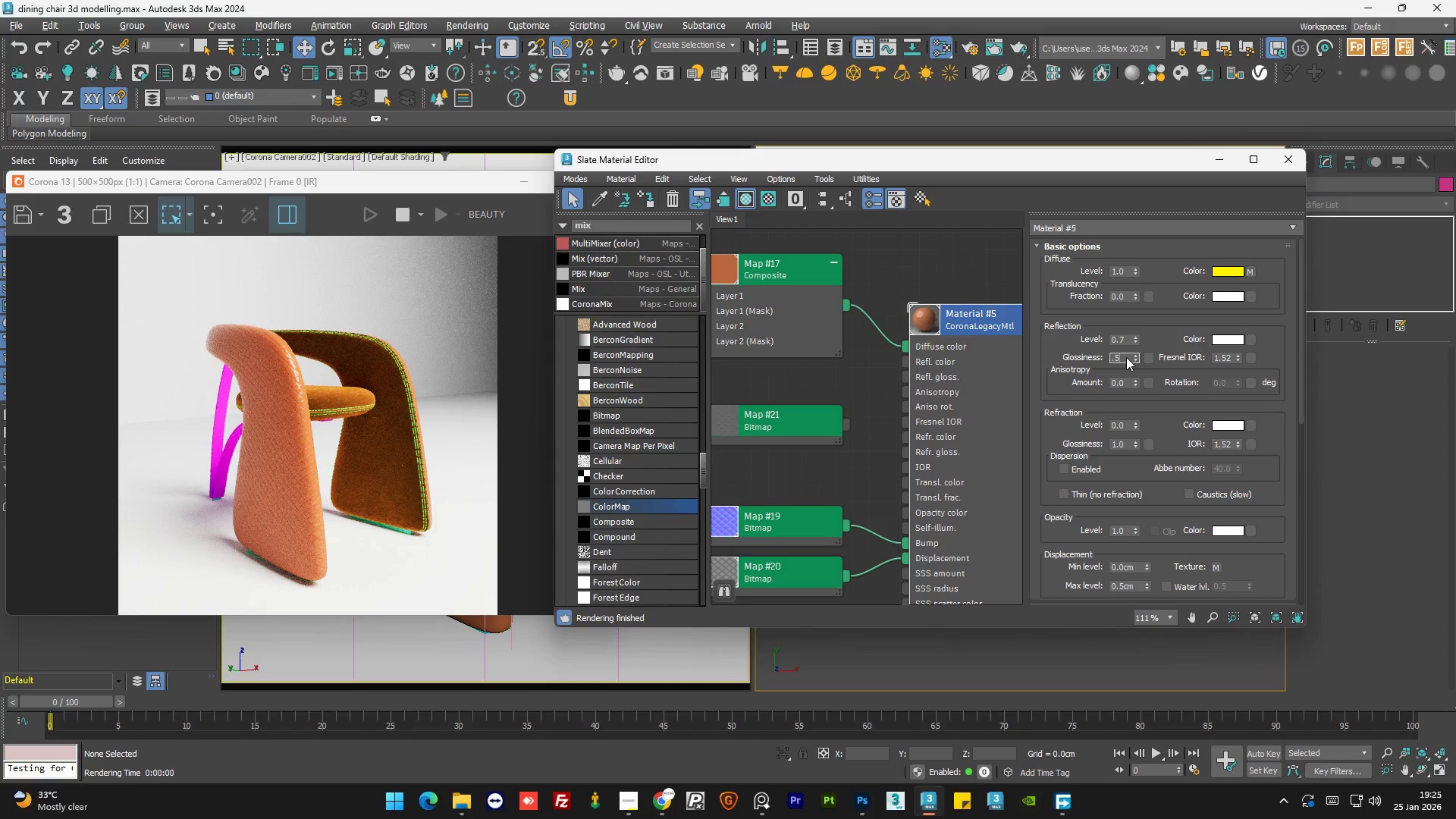 
key(NumpadEnter)
 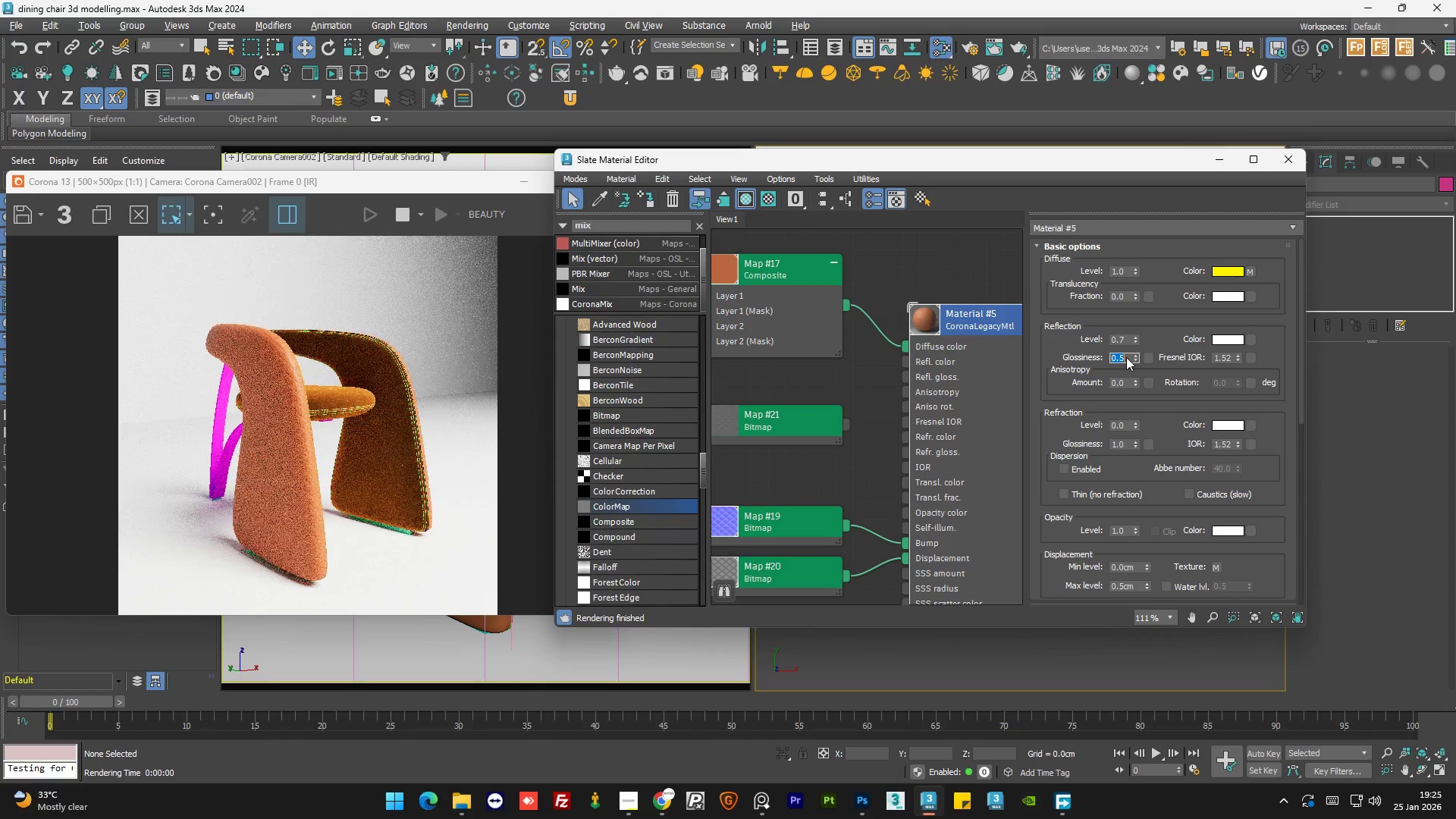 
key(NumpadDecimal)
 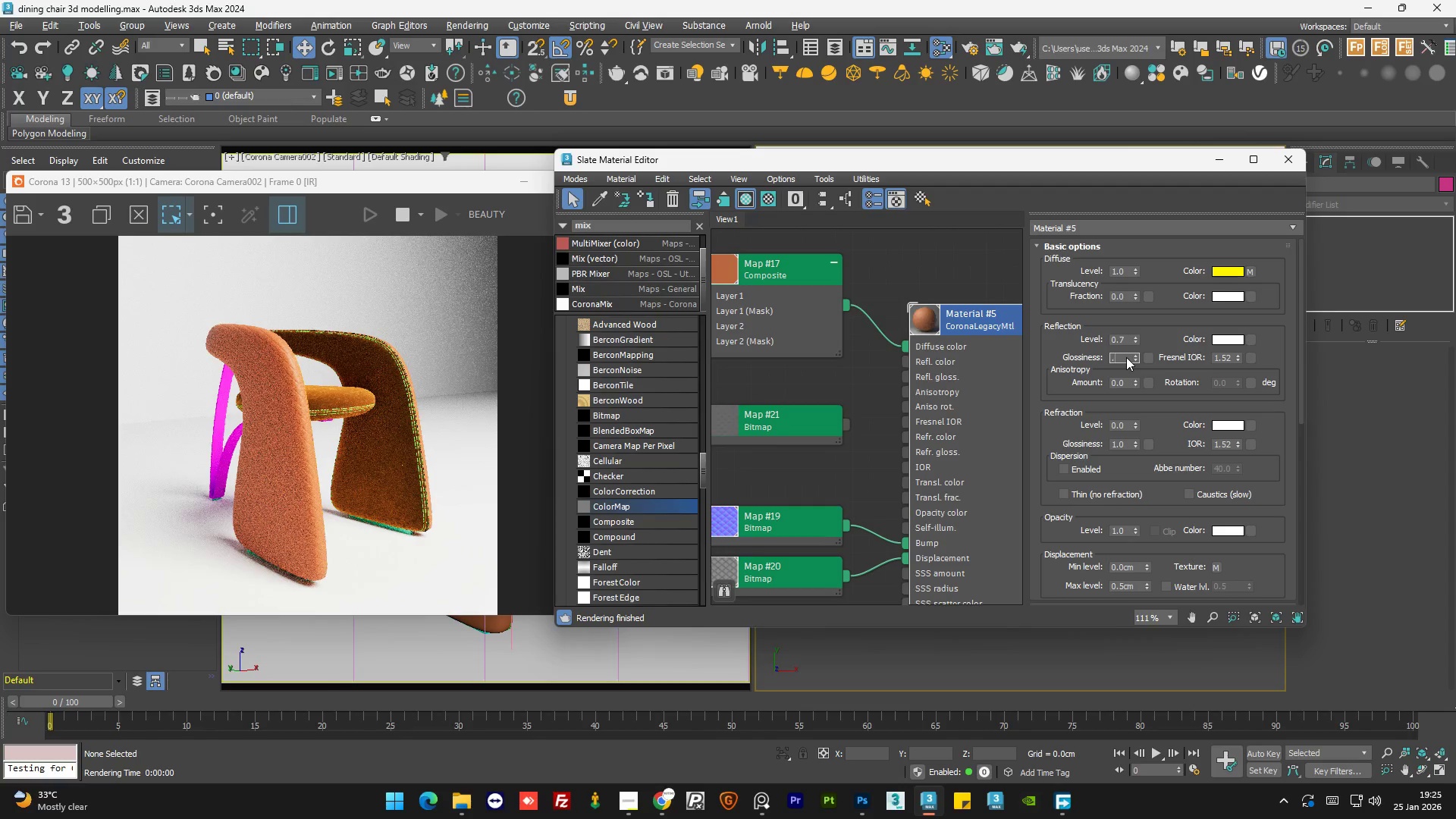 
key(Numpad6)
 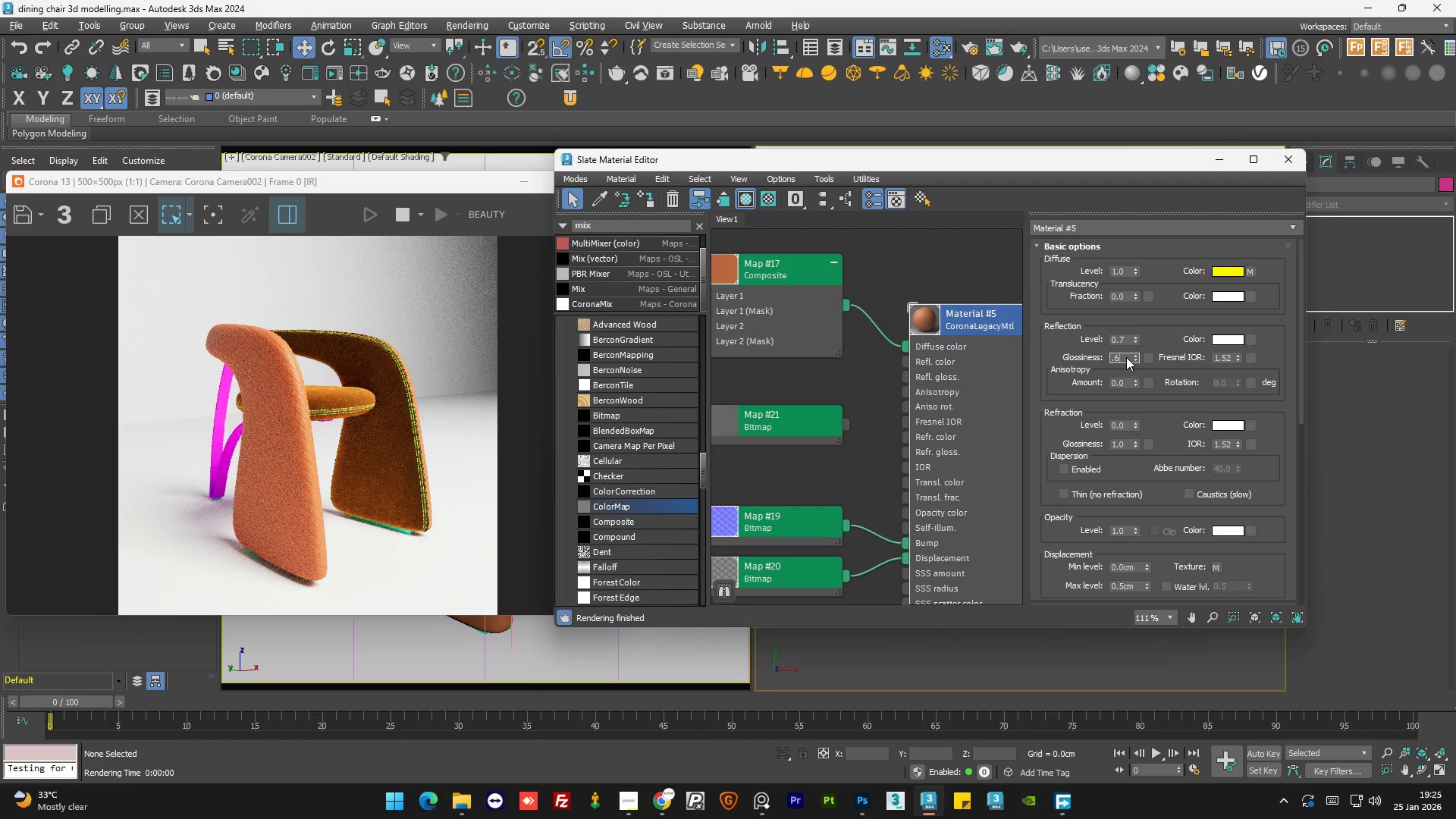 
key(NumpadEnter)
 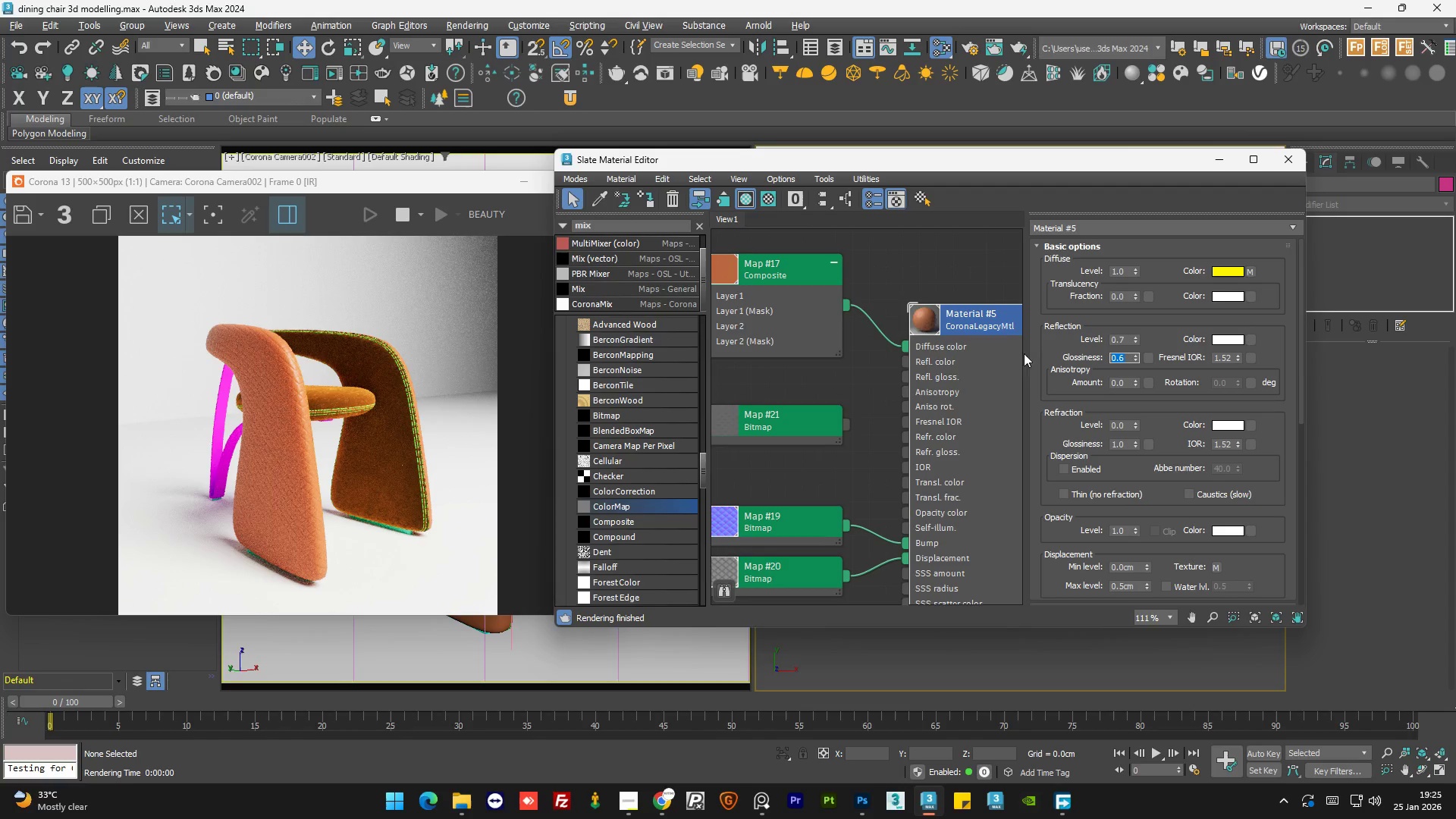 
left_click_drag(start_coordinate=[844, 421], to_coordinate=[905, 375])
 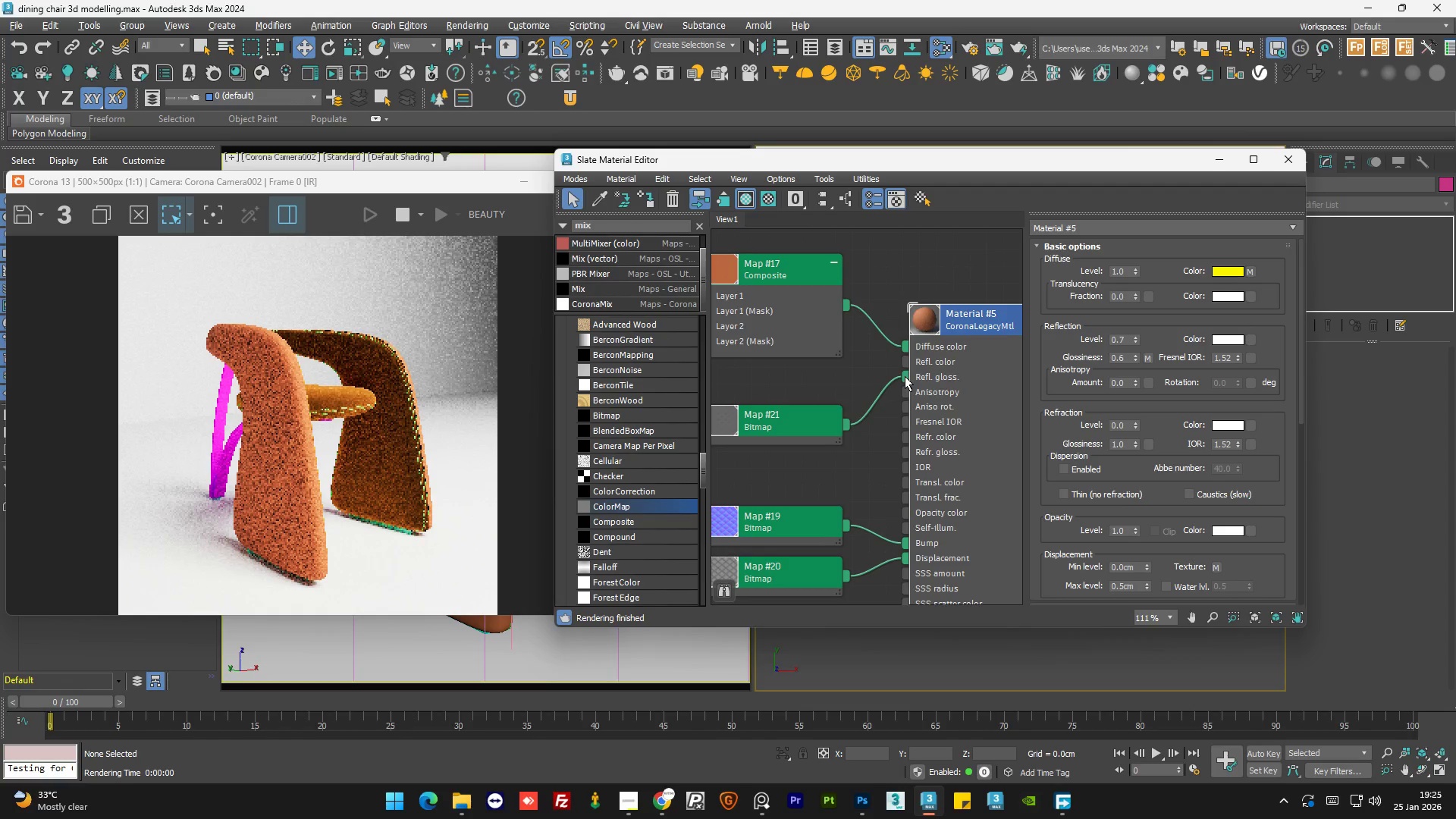 
scroll: coordinate [905, 376], scroll_direction: down, amount: 1.0
 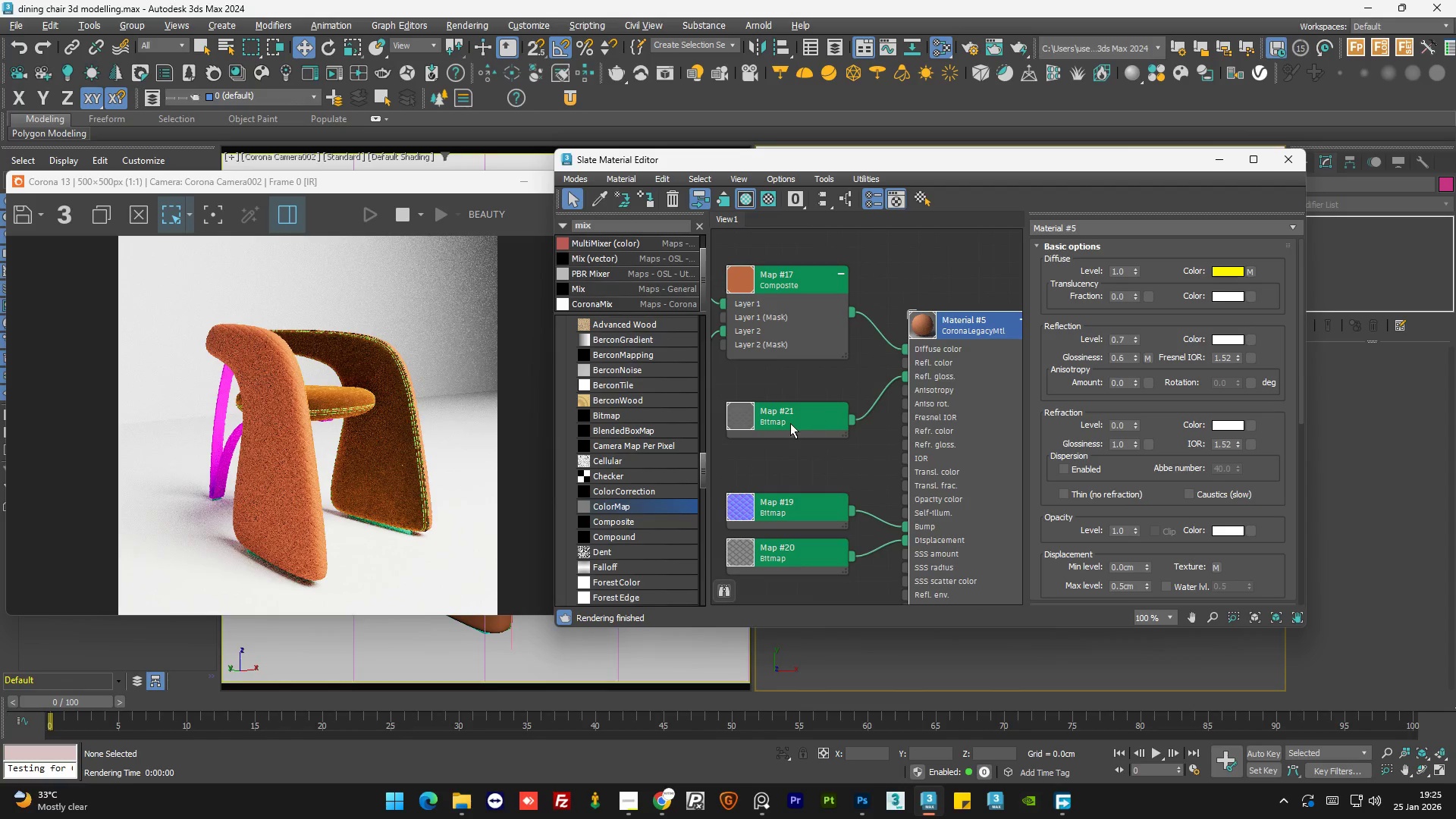 
left_click_drag(start_coordinate=[788, 423], to_coordinate=[783, 413])
 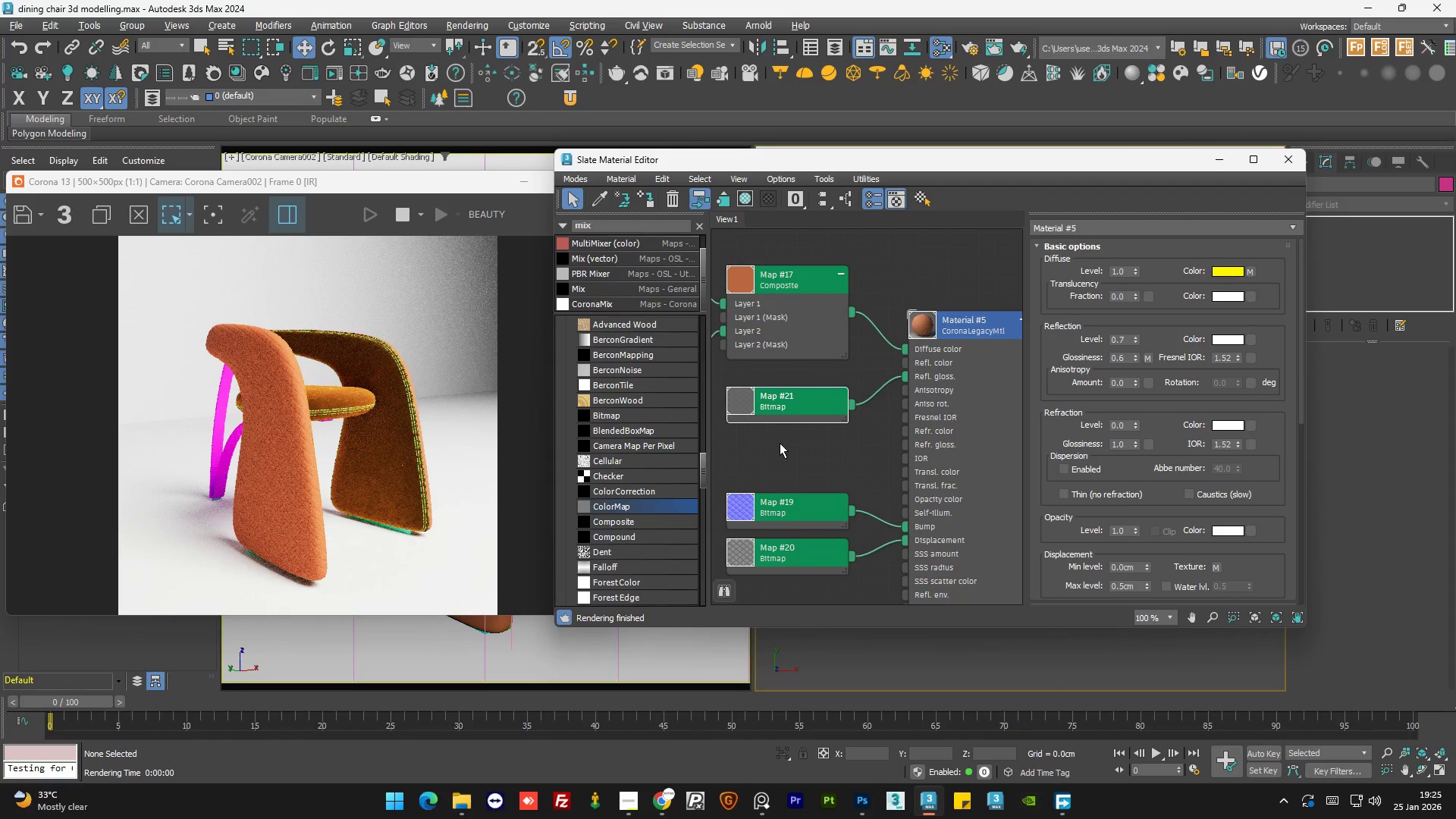 
left_click([780, 443])
 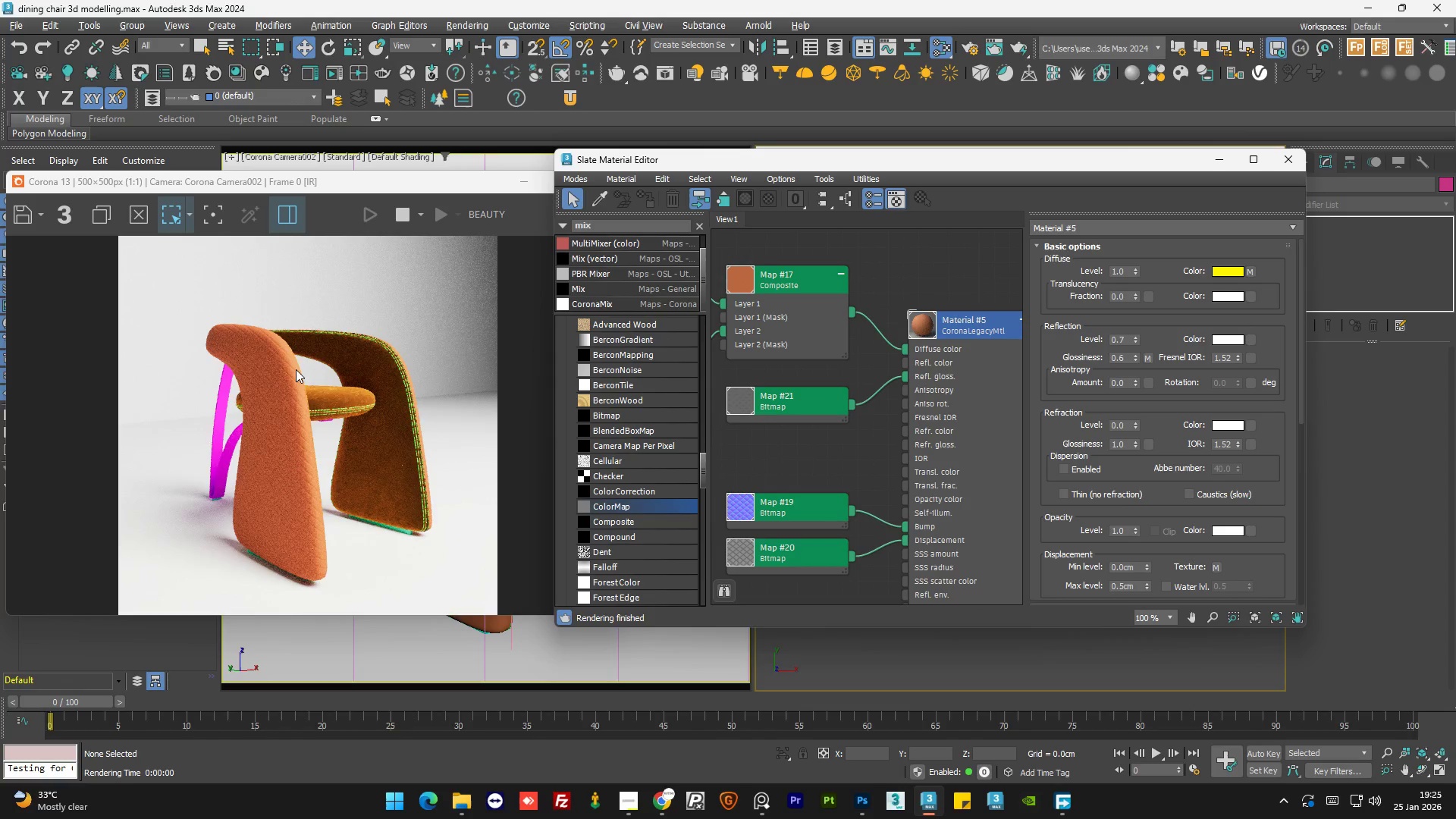 
scroll: coordinate [296, 369], scroll_direction: up, amount: 1.0
 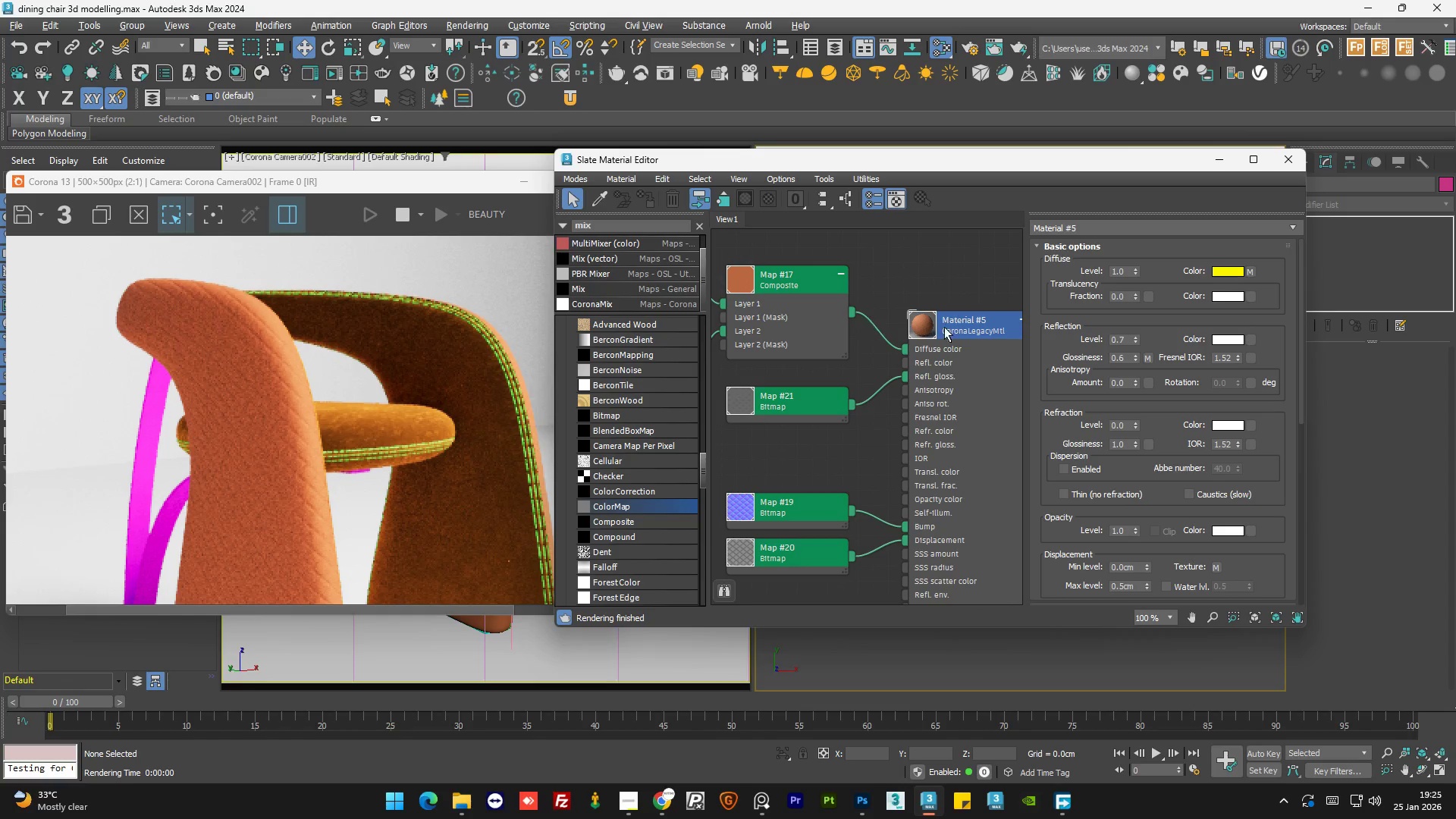 
right_click([919, 325])
 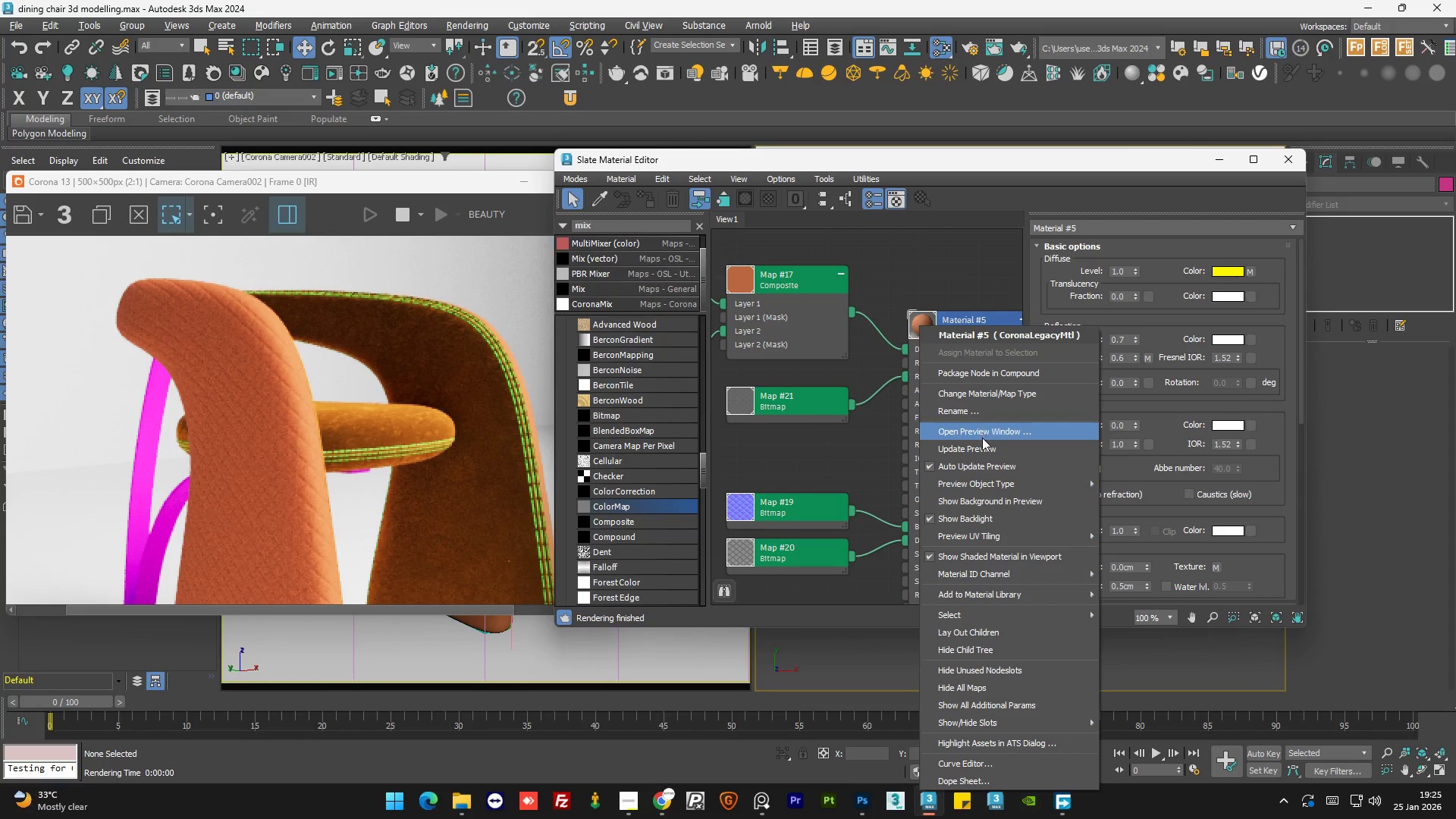 
left_click([987, 431])
 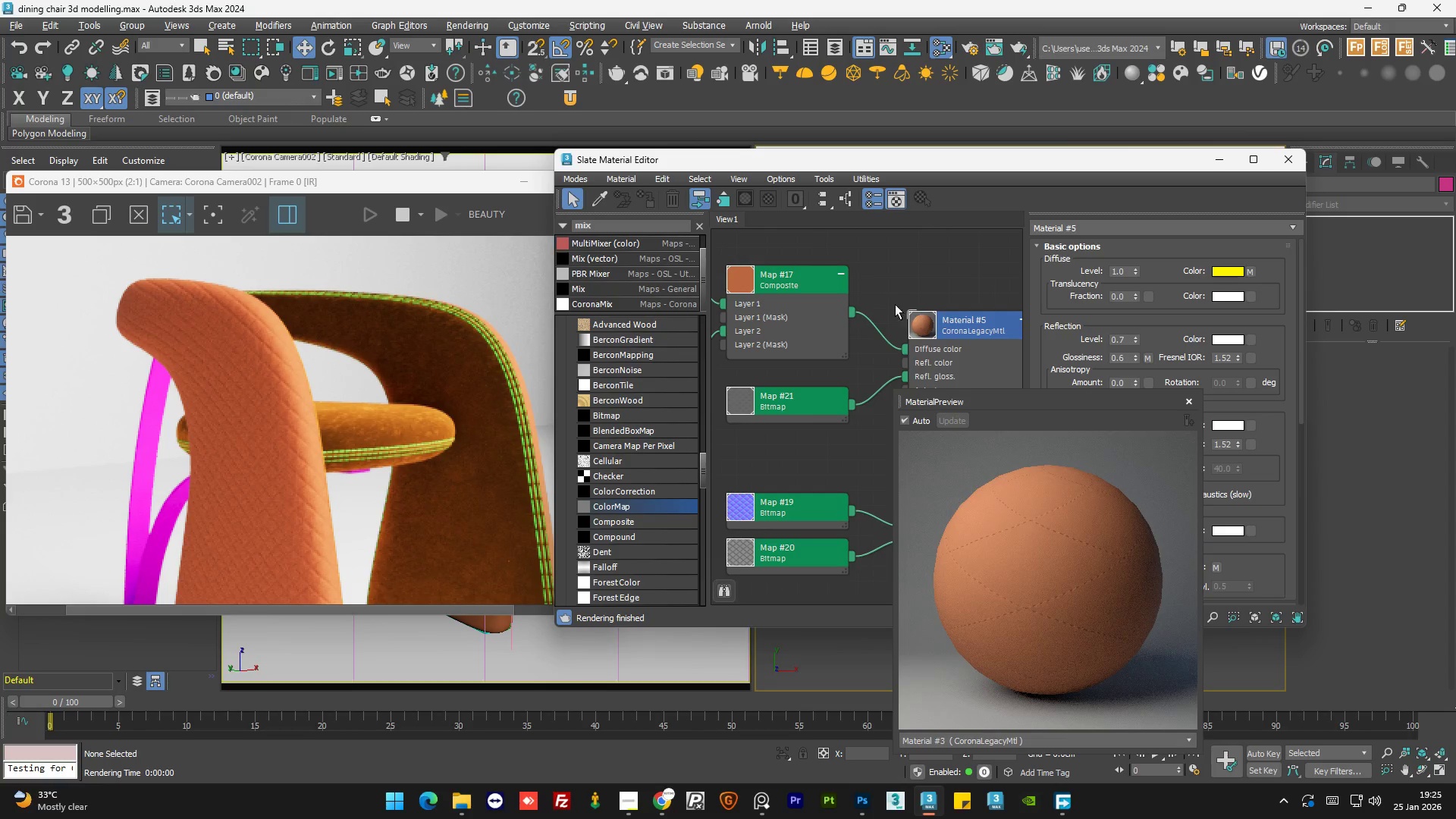 
left_click_drag(start_coordinate=[1031, 400], to_coordinate=[442, 409])
 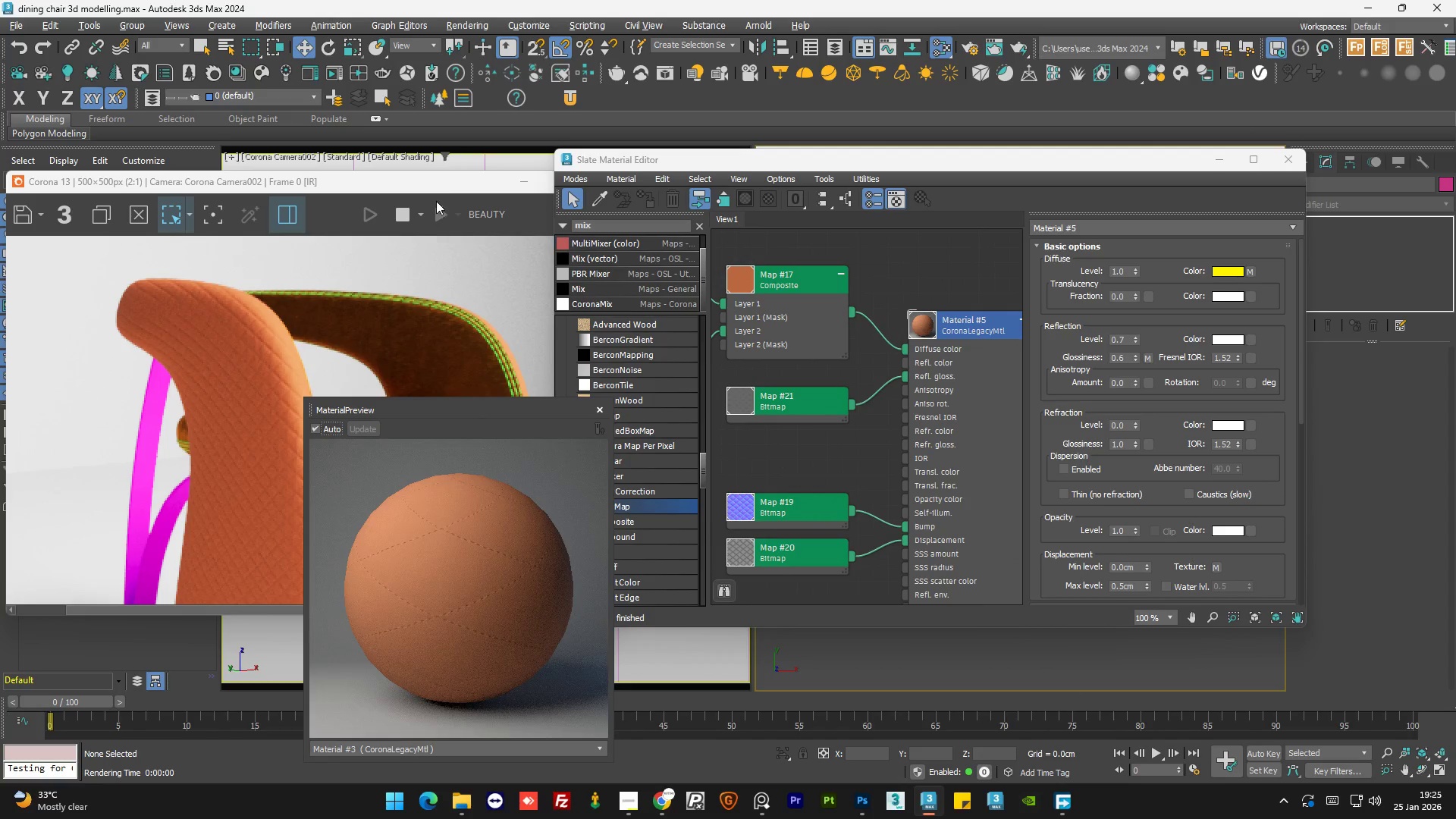 
left_click_drag(start_coordinate=[439, 184], to_coordinate=[402, 172])
 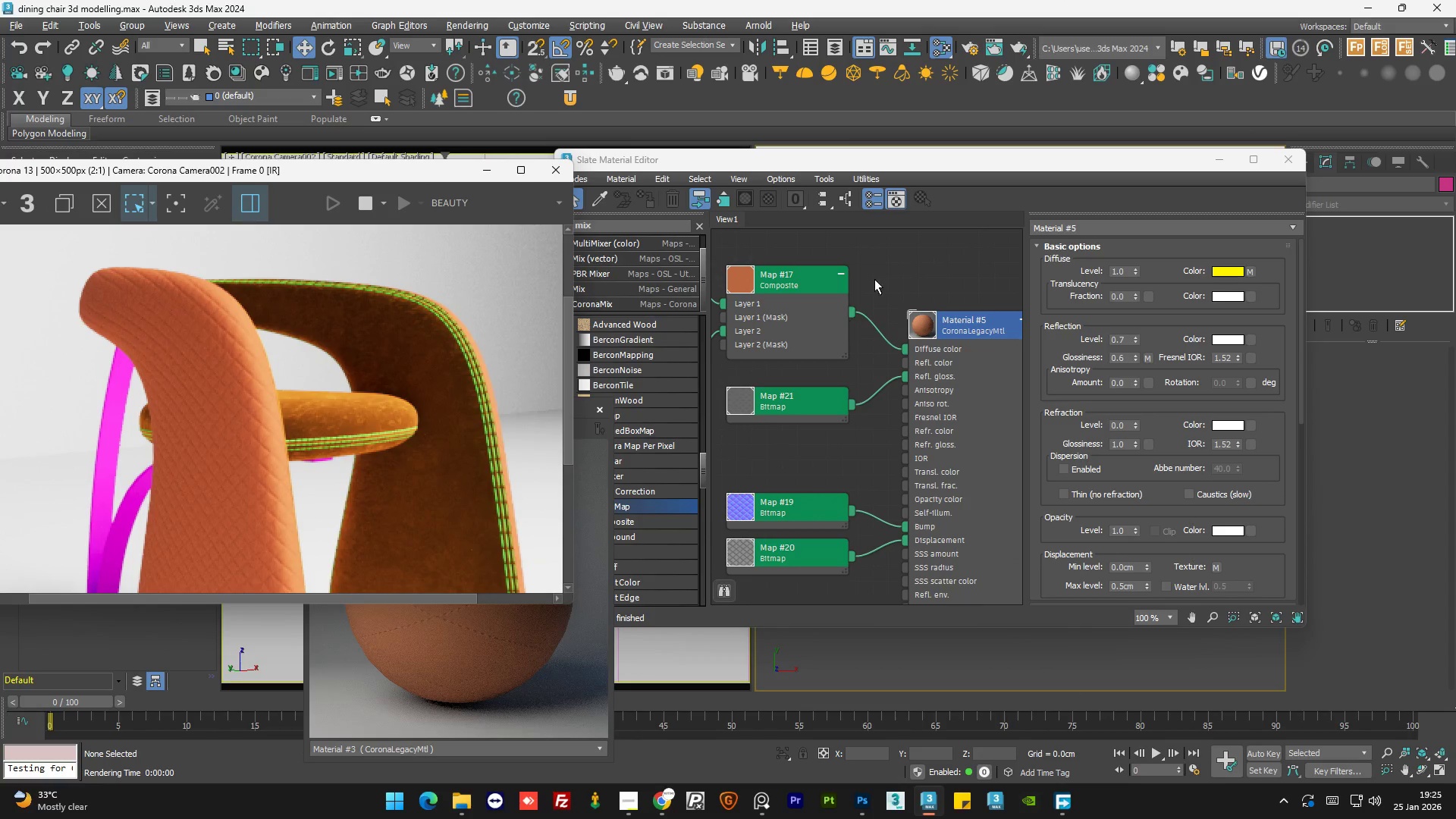 
double_click([874, 279])
 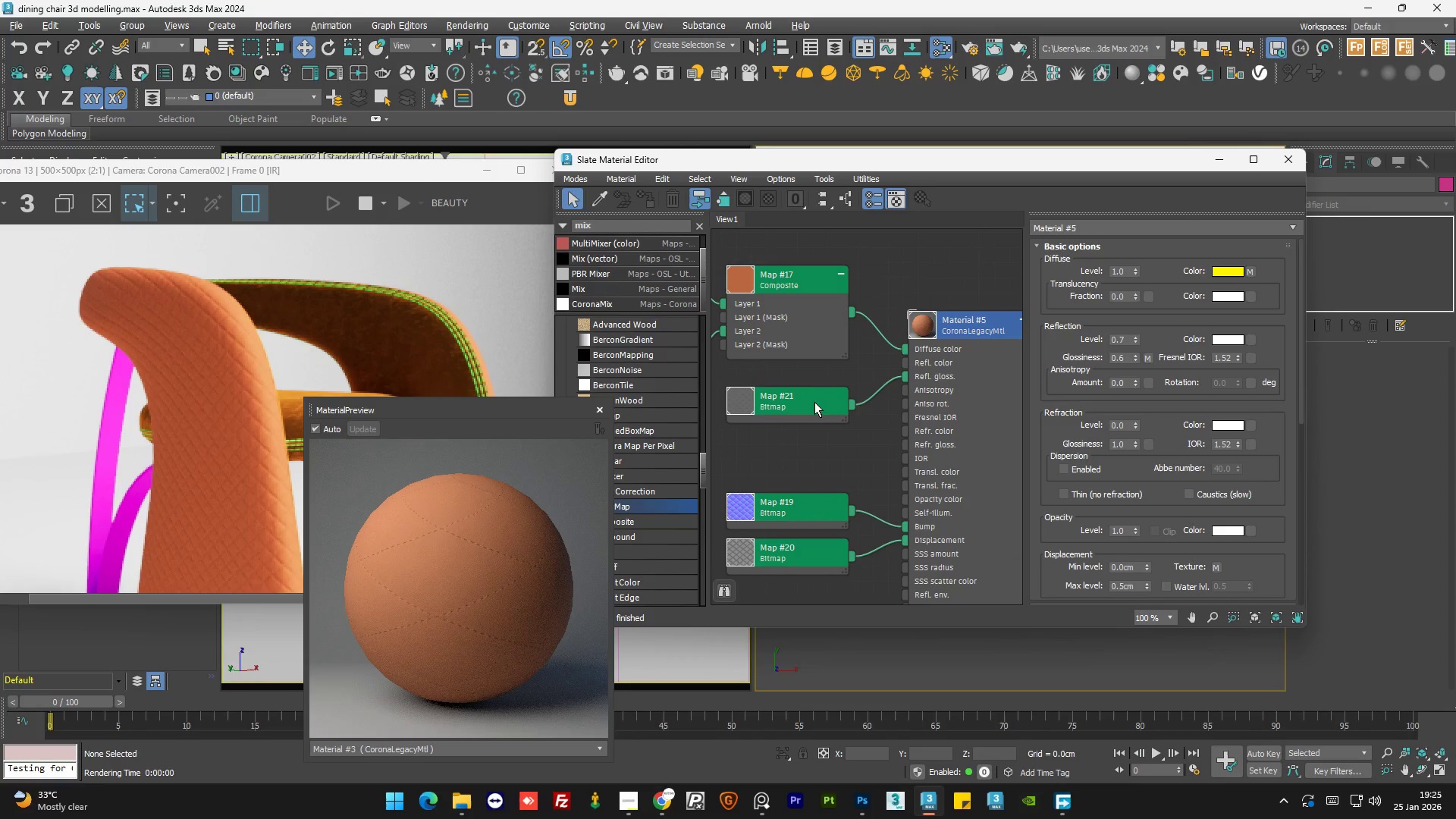 
double_click([804, 402])
 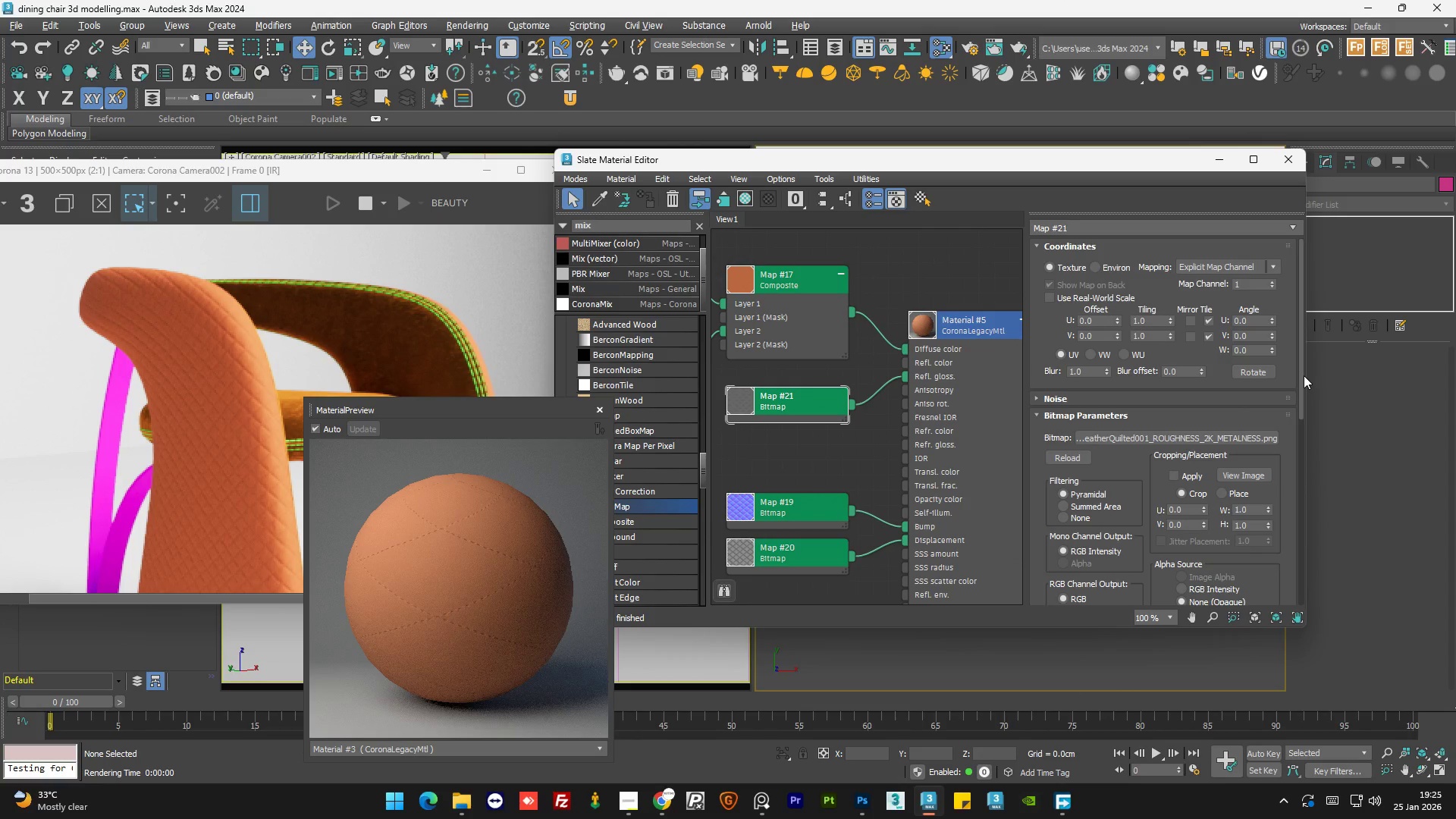 
left_click_drag(start_coordinate=[1304, 375], to_coordinate=[1301, 541])
 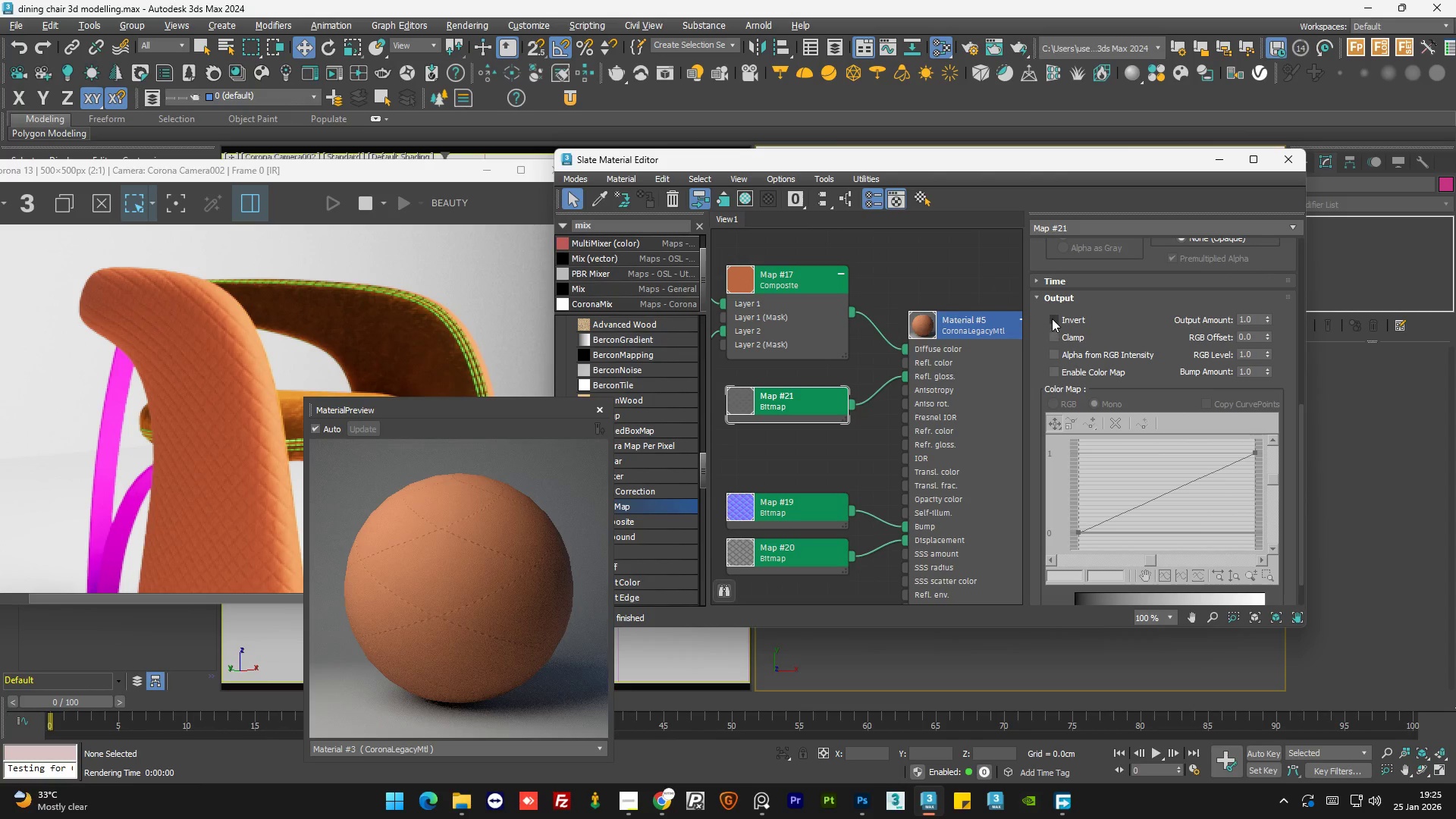 
left_click([1052, 318])
 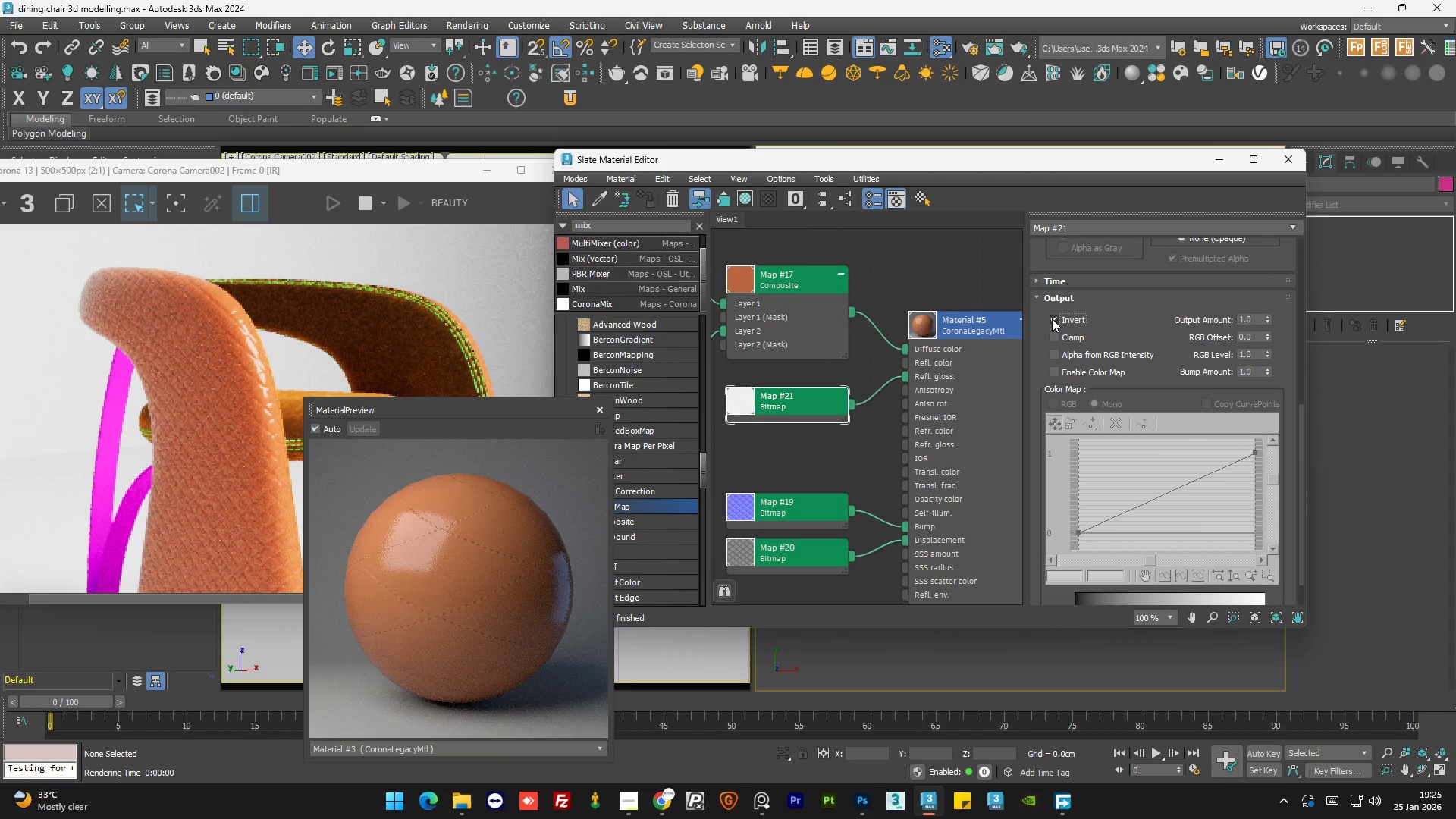 
left_click([1052, 318])
 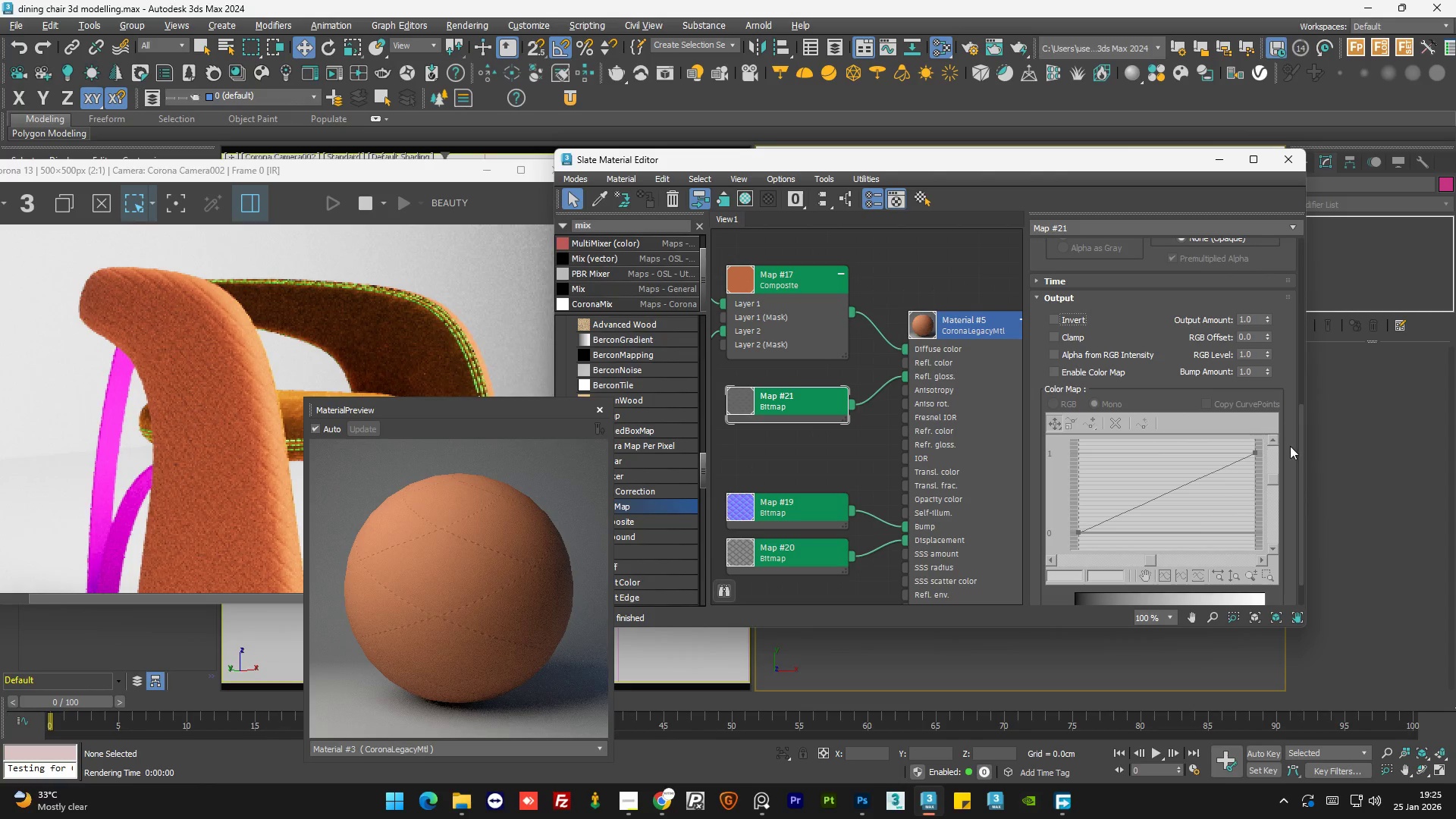 
double_click([968, 380])
 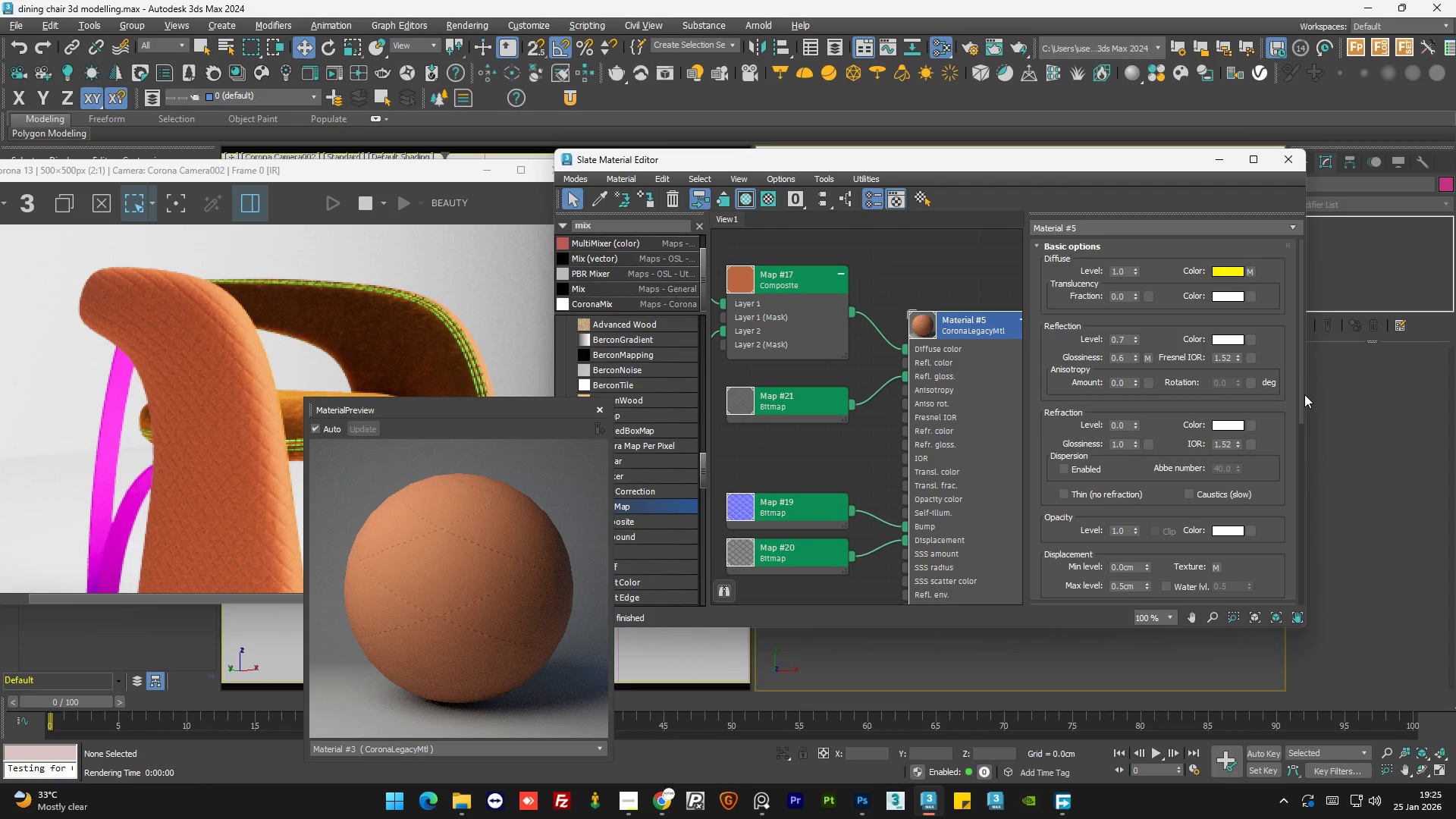 
left_click_drag(start_coordinate=[1300, 395], to_coordinate=[1320, 573])
 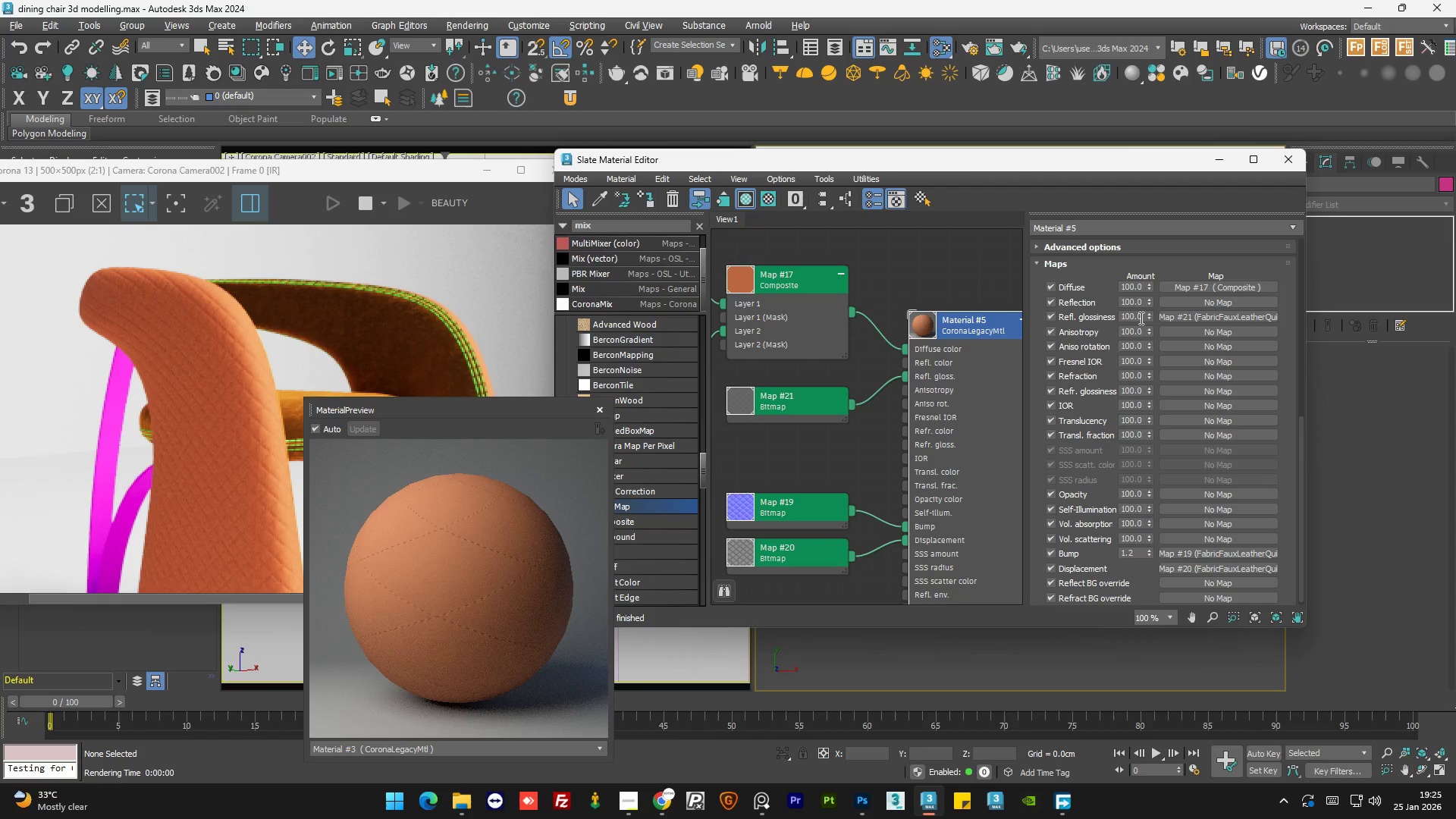 
double_click([1140, 318])
 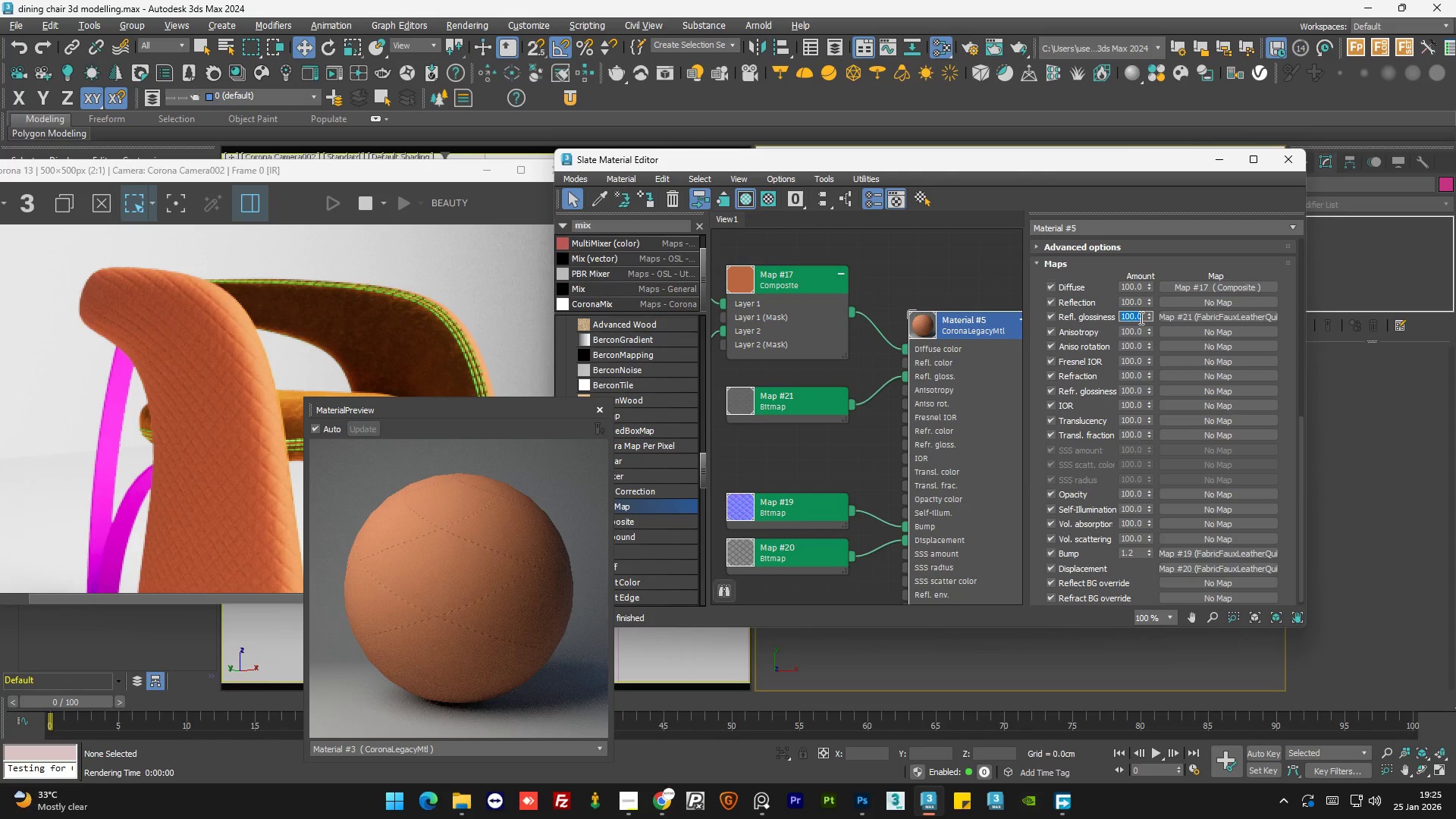 
key(Numpad4)
 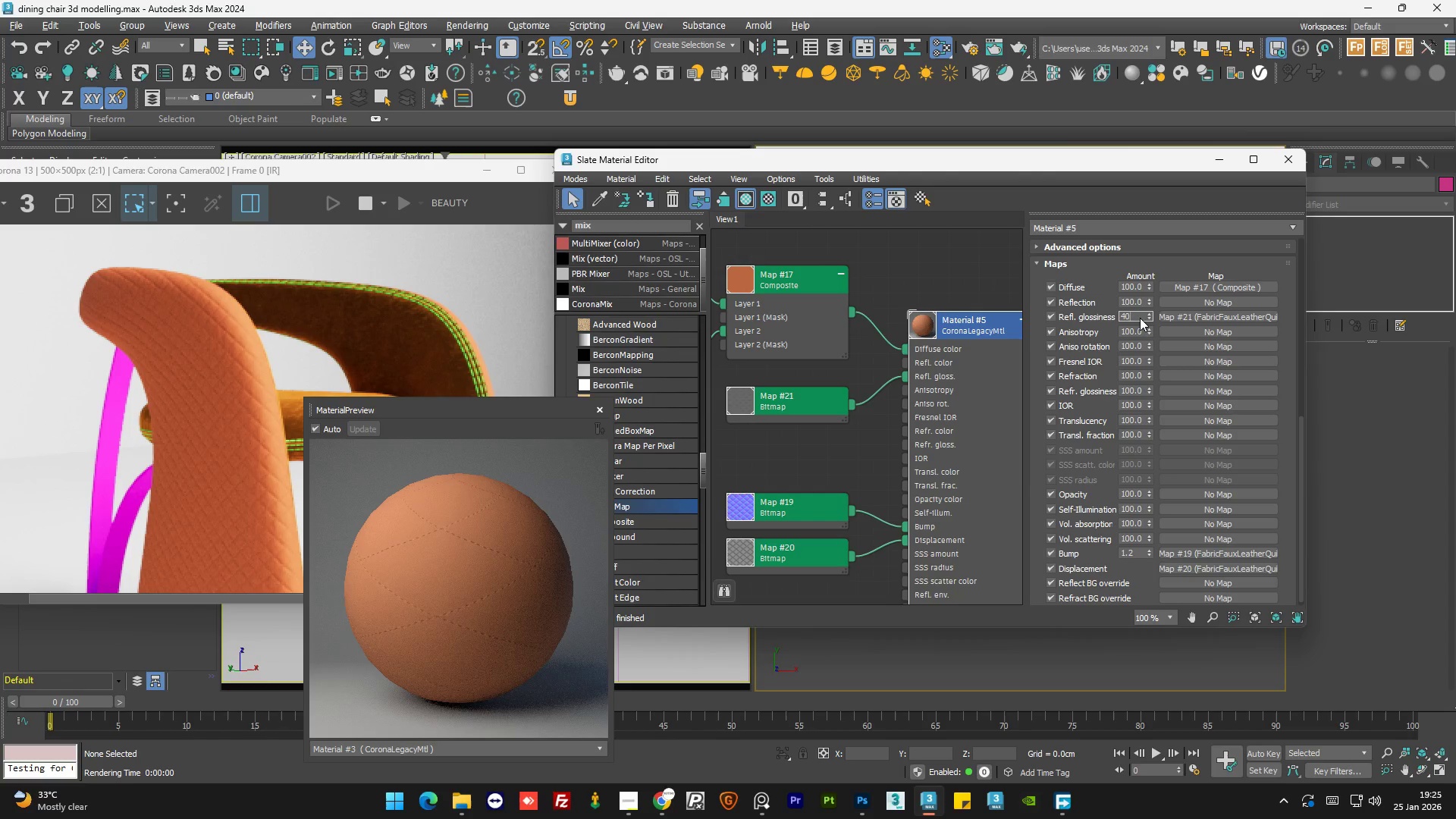 
key(Numpad0)
 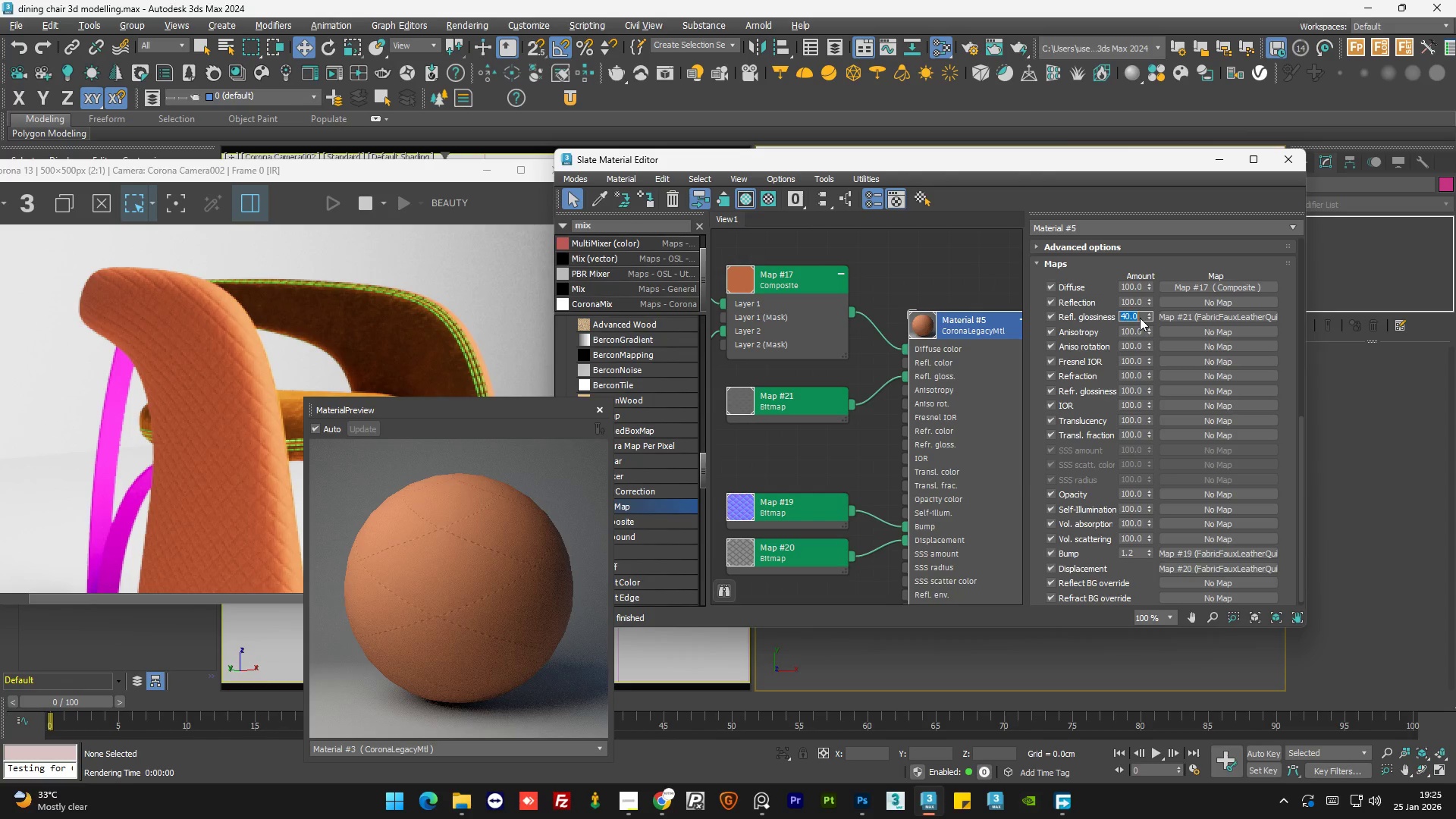 
key(NumpadEnter)
 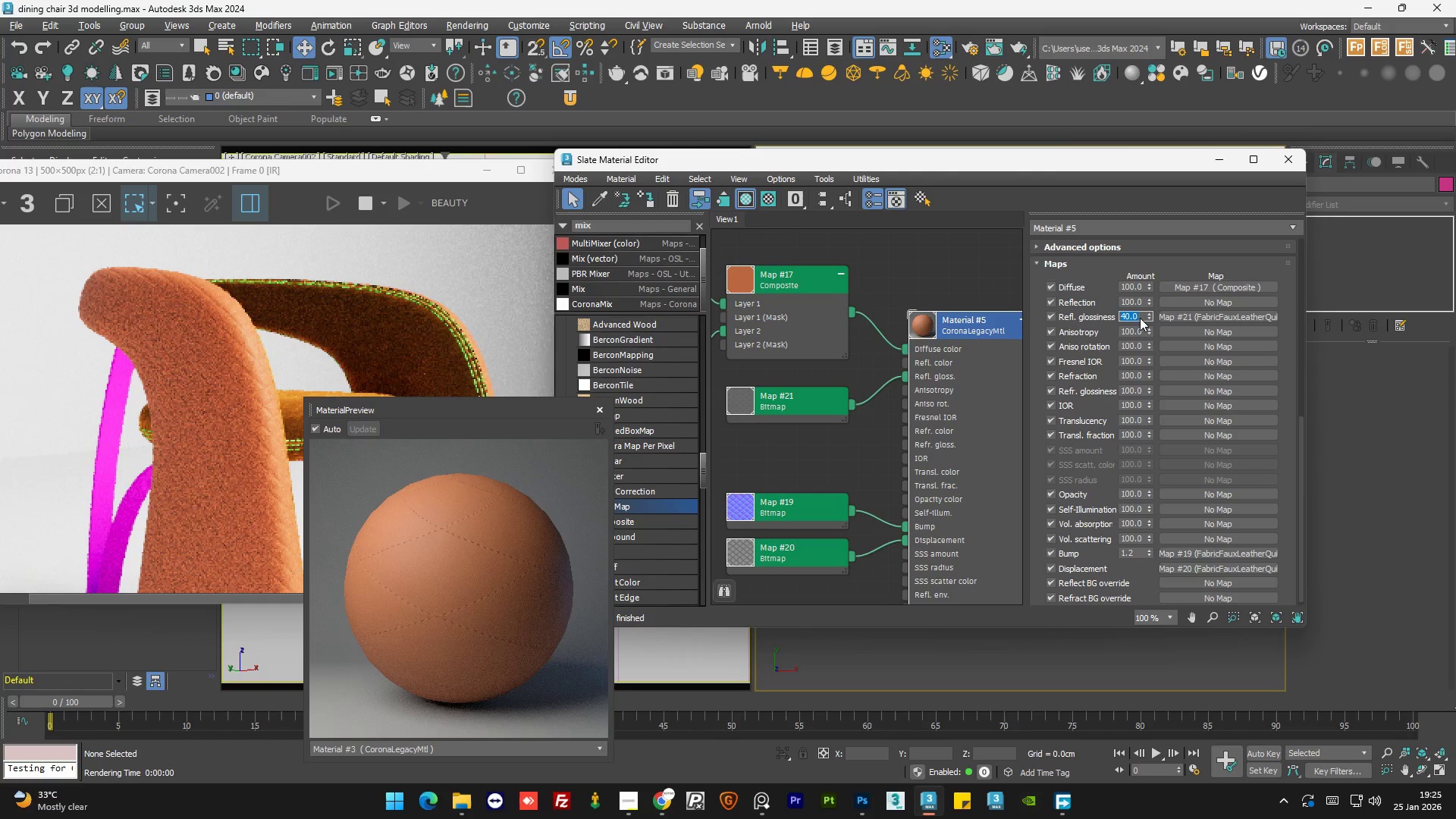 
key(Numpad2)
 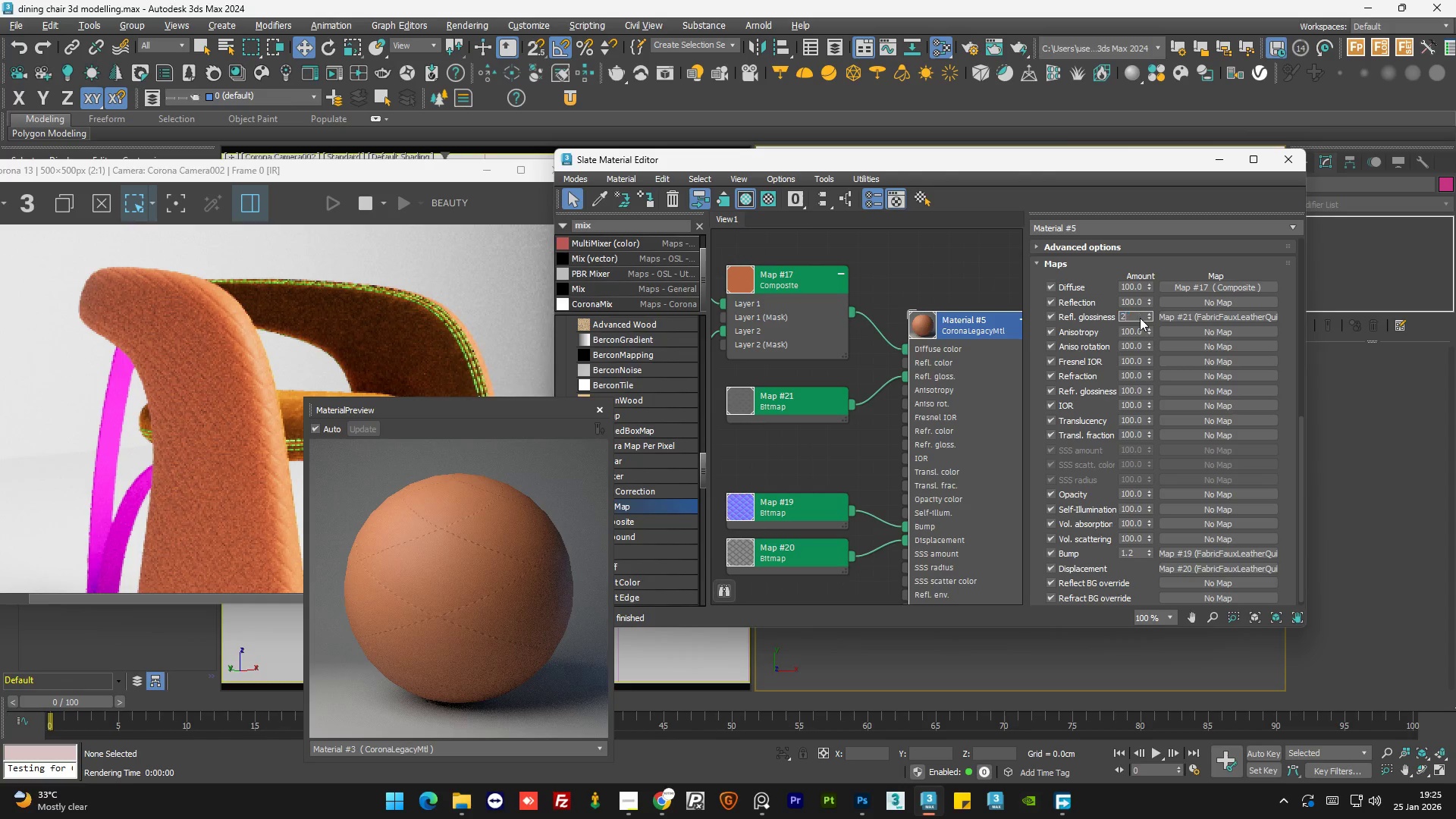 
key(Numpad0)
 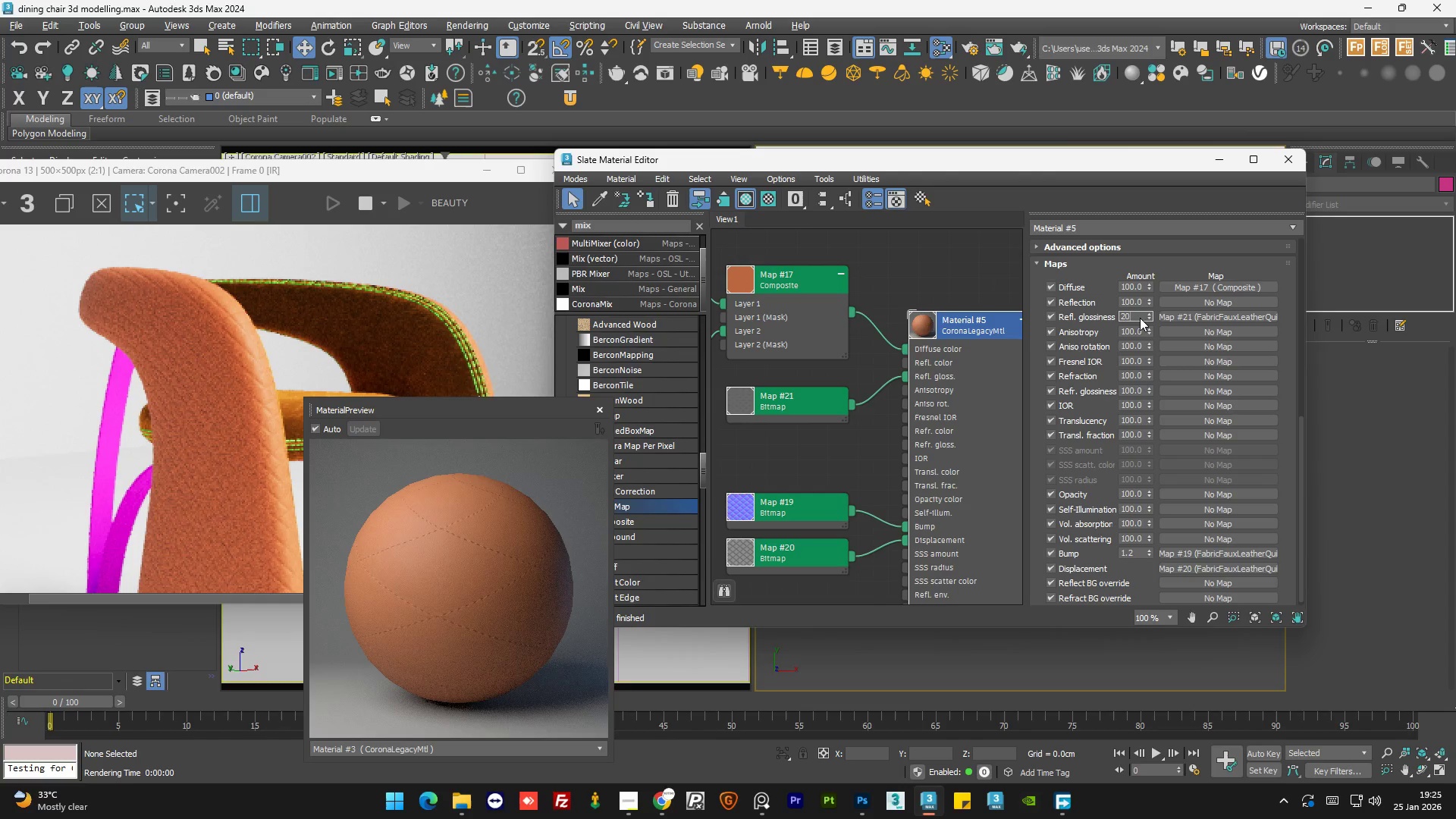 
key(NumpadEnter)
 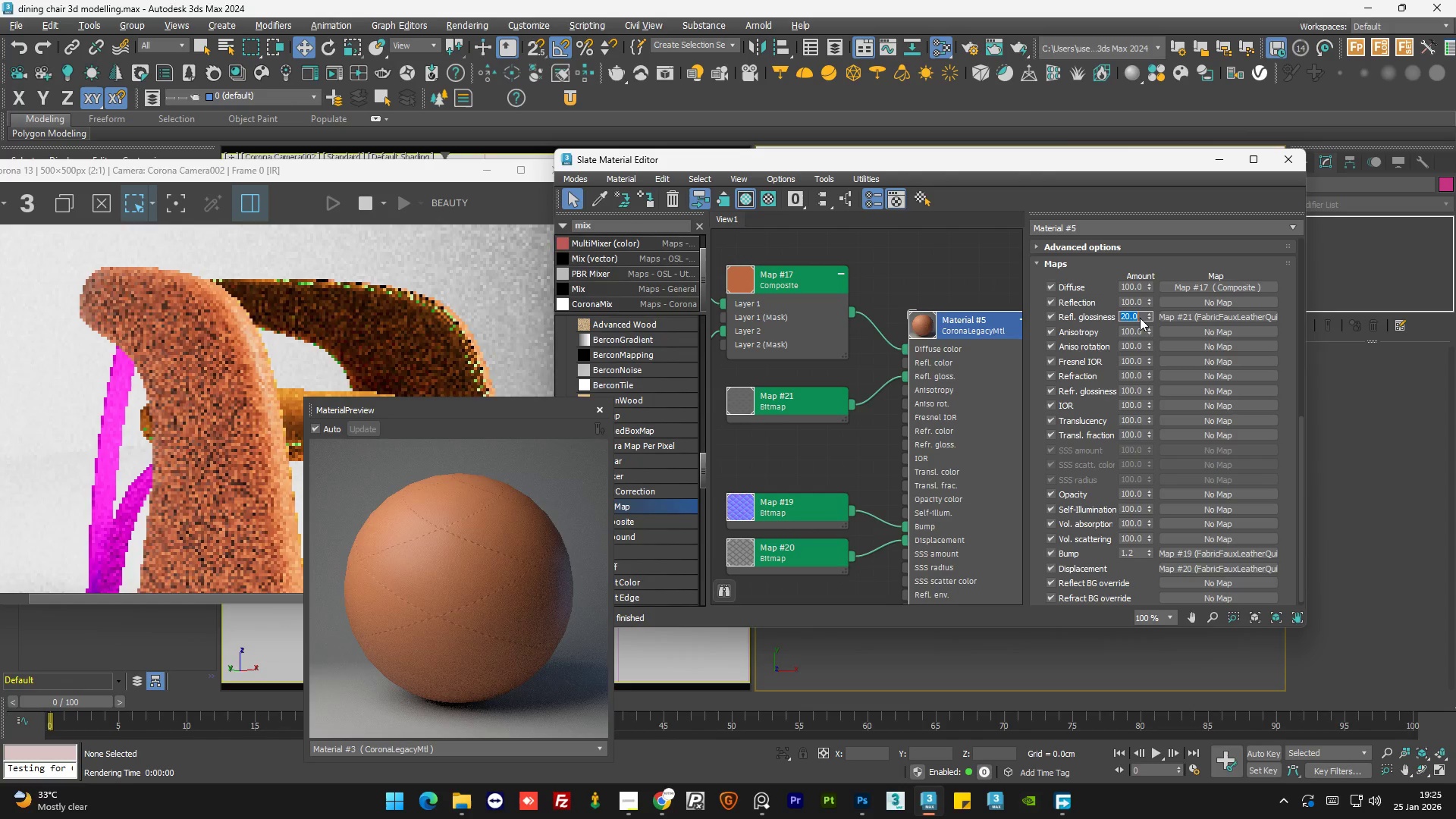 
key(Numpad1)
 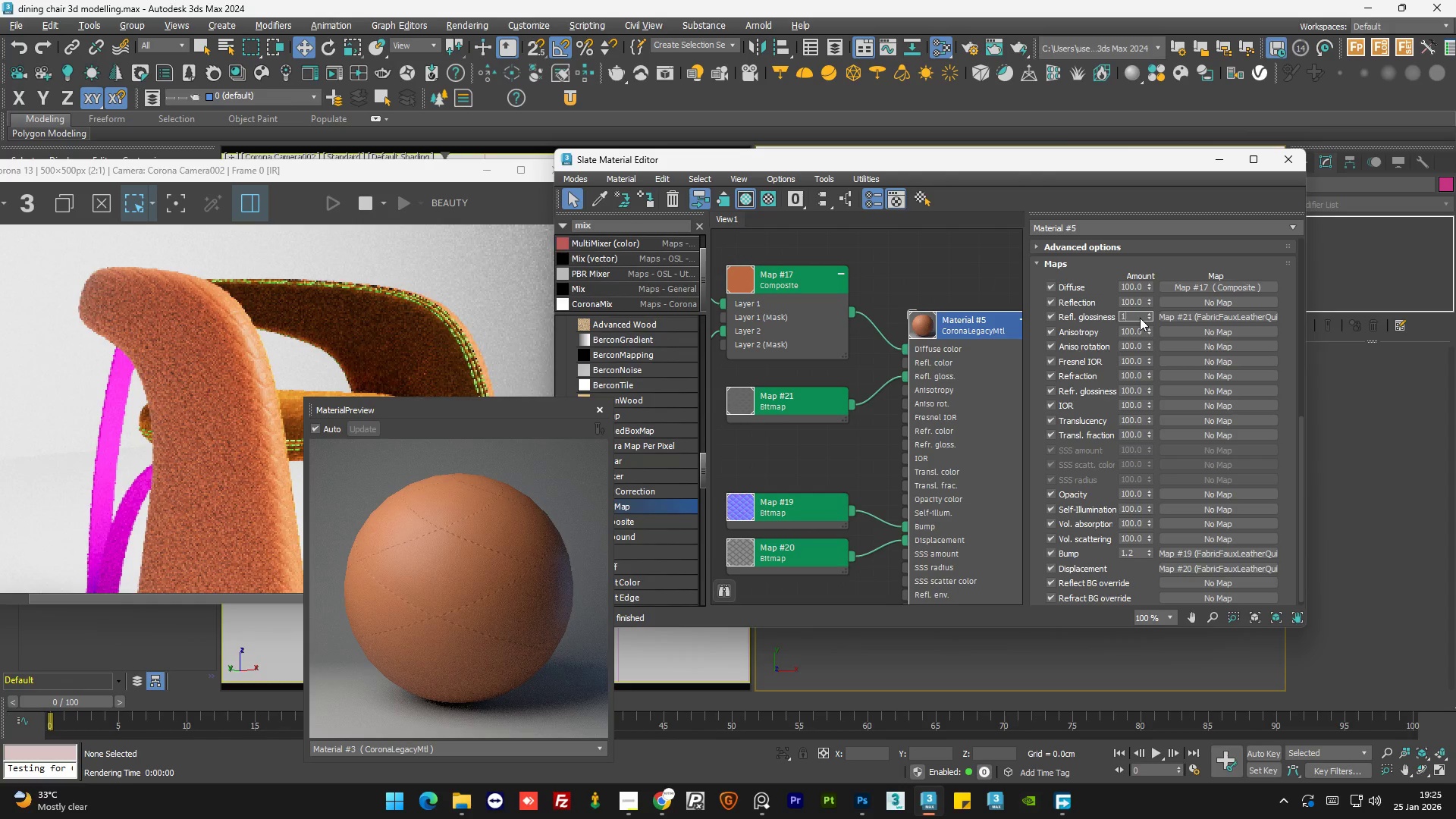 
key(Numpad5)
 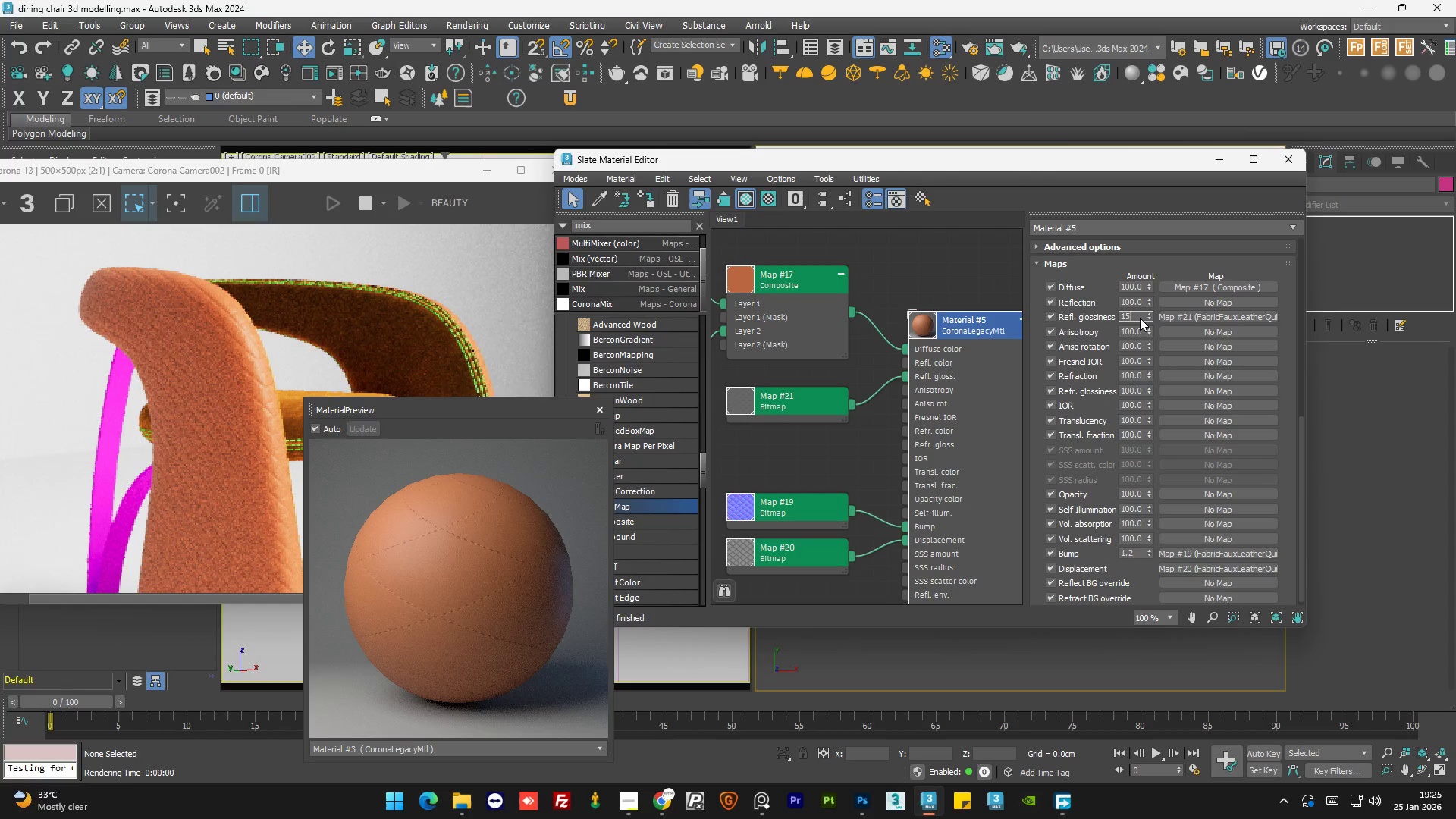 
key(NumpadEnter)
 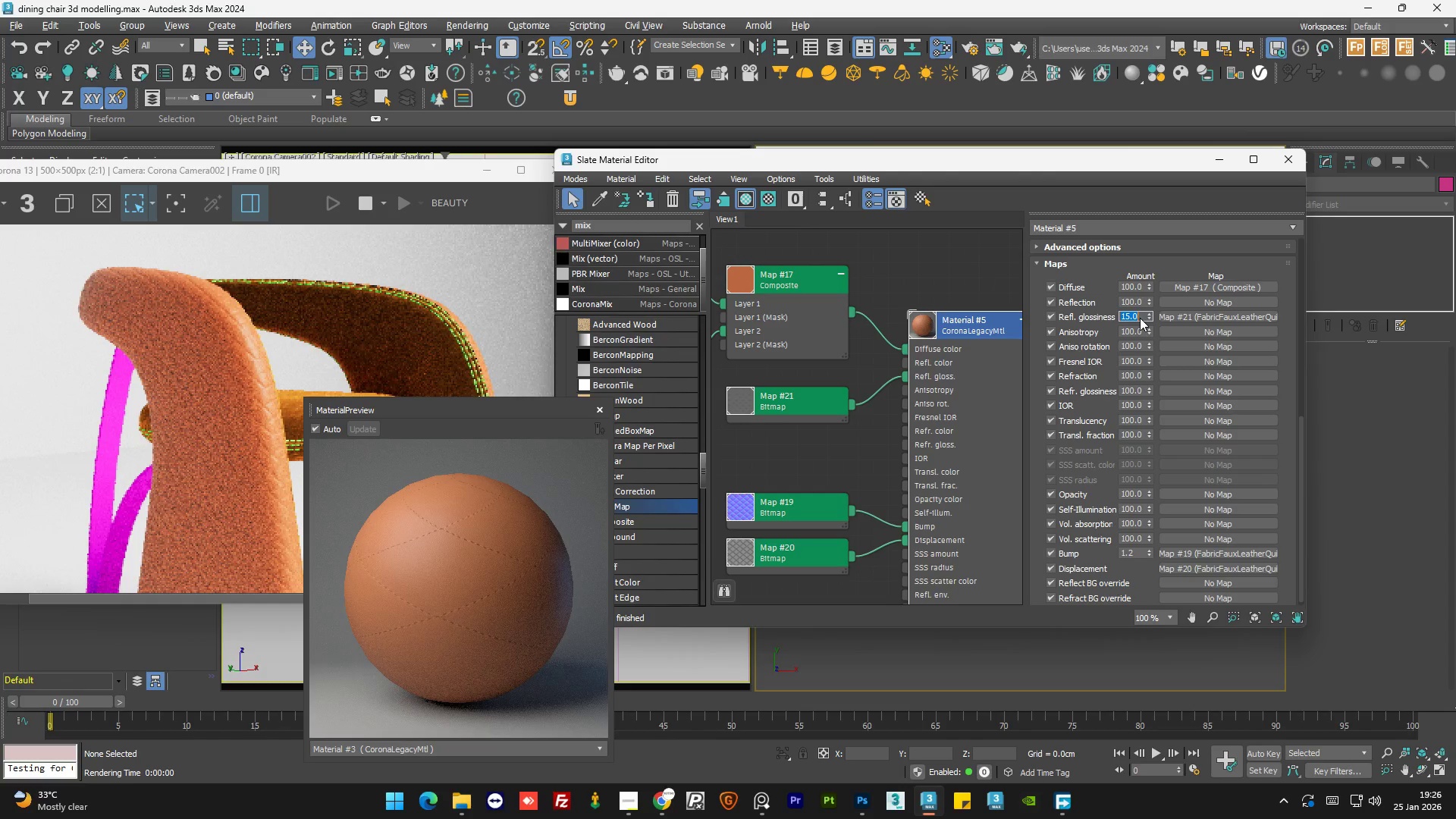 
double_click([942, 264])
 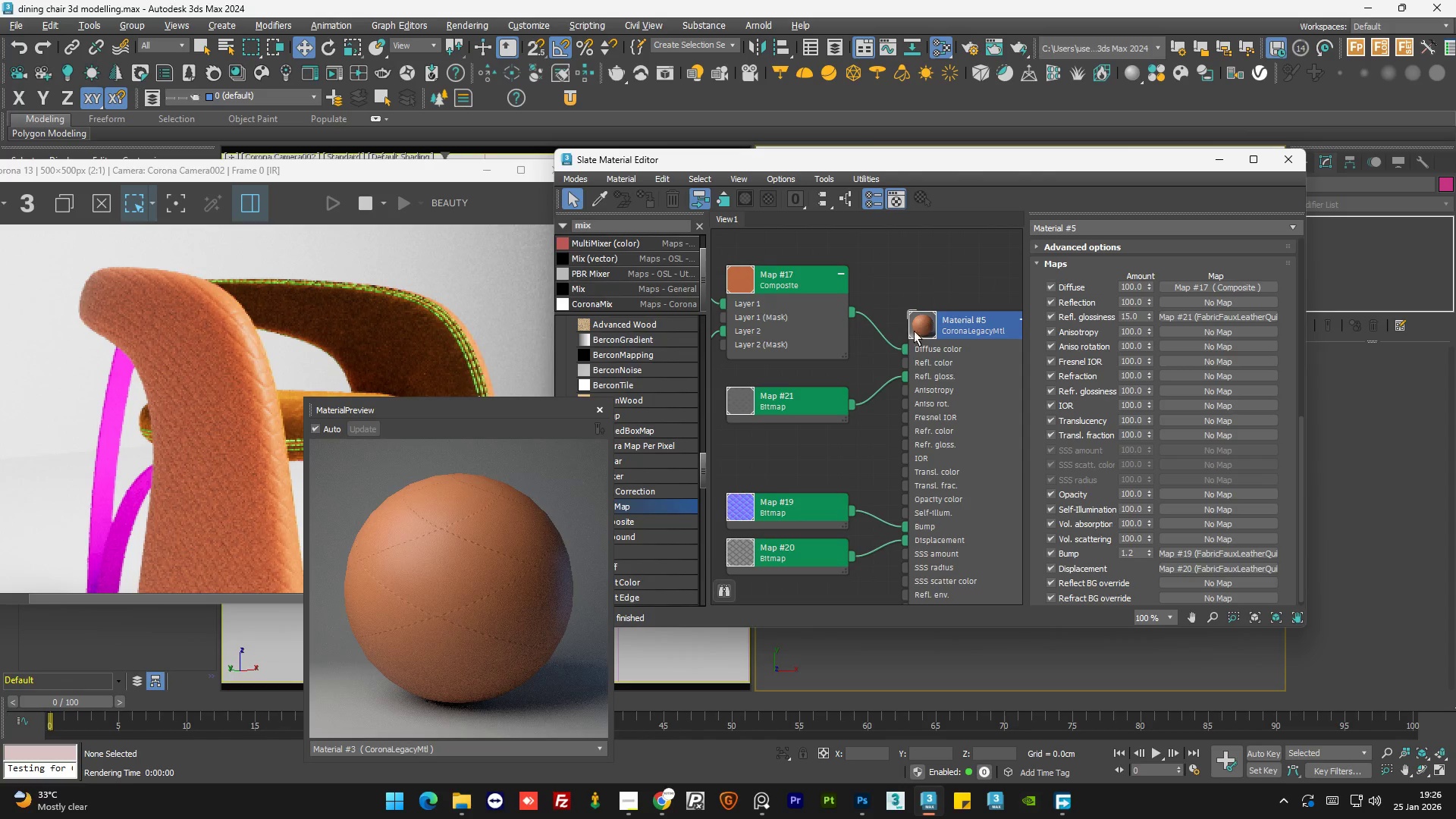 
left_click([914, 309])
 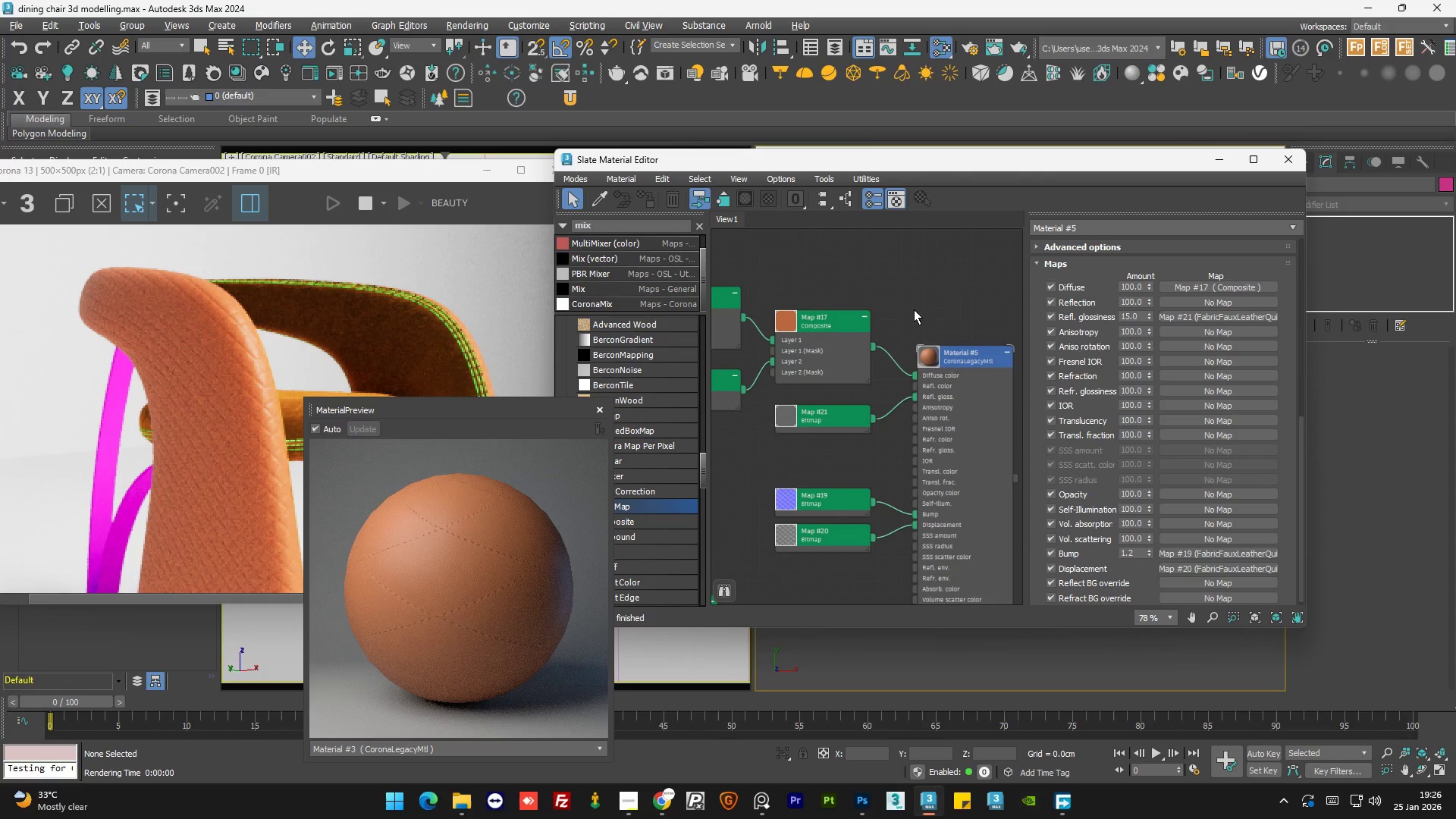 
scroll: coordinate [909, 312], scroll_direction: down, amount: 2.0
 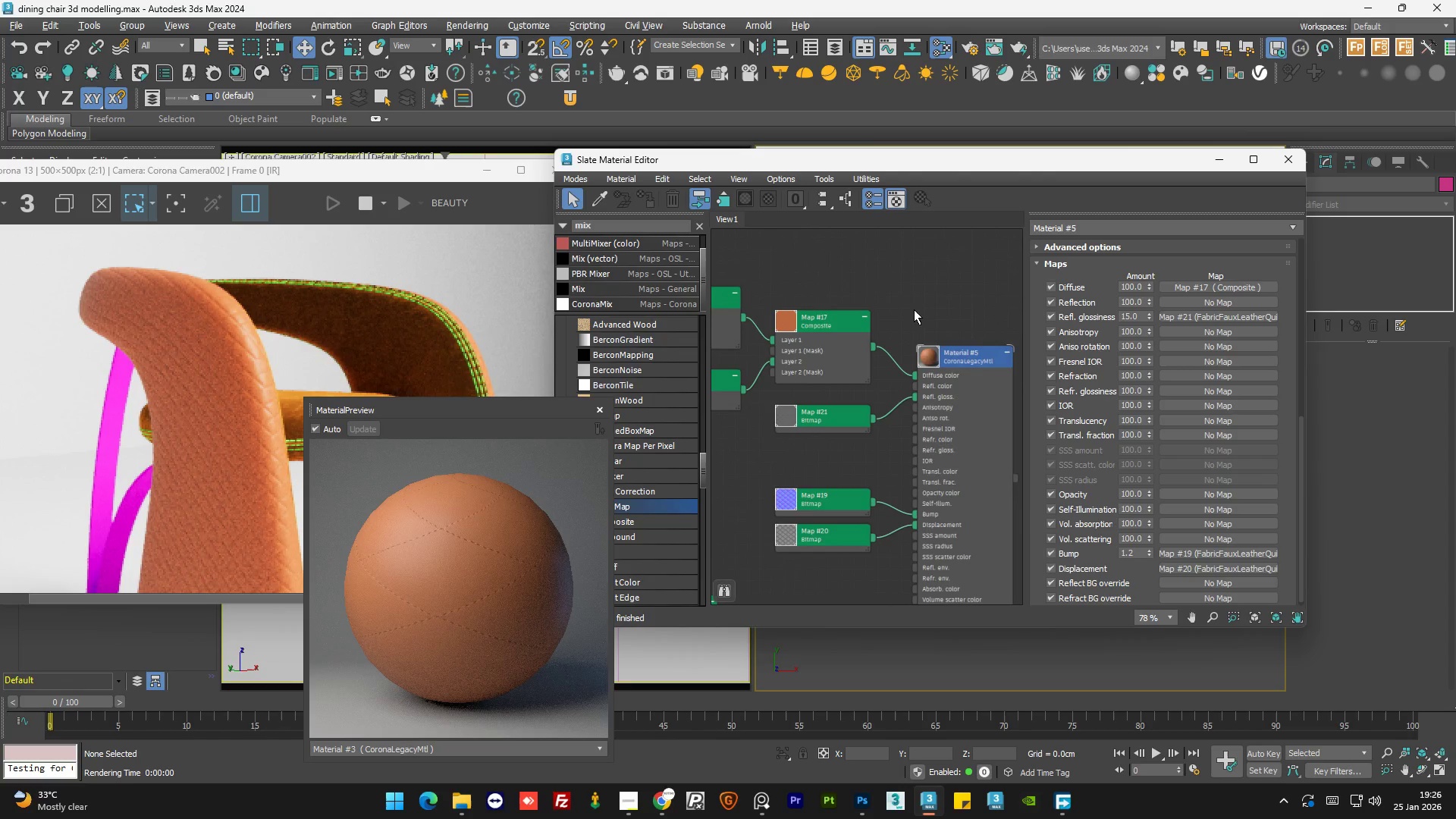 
double_click([914, 309])
 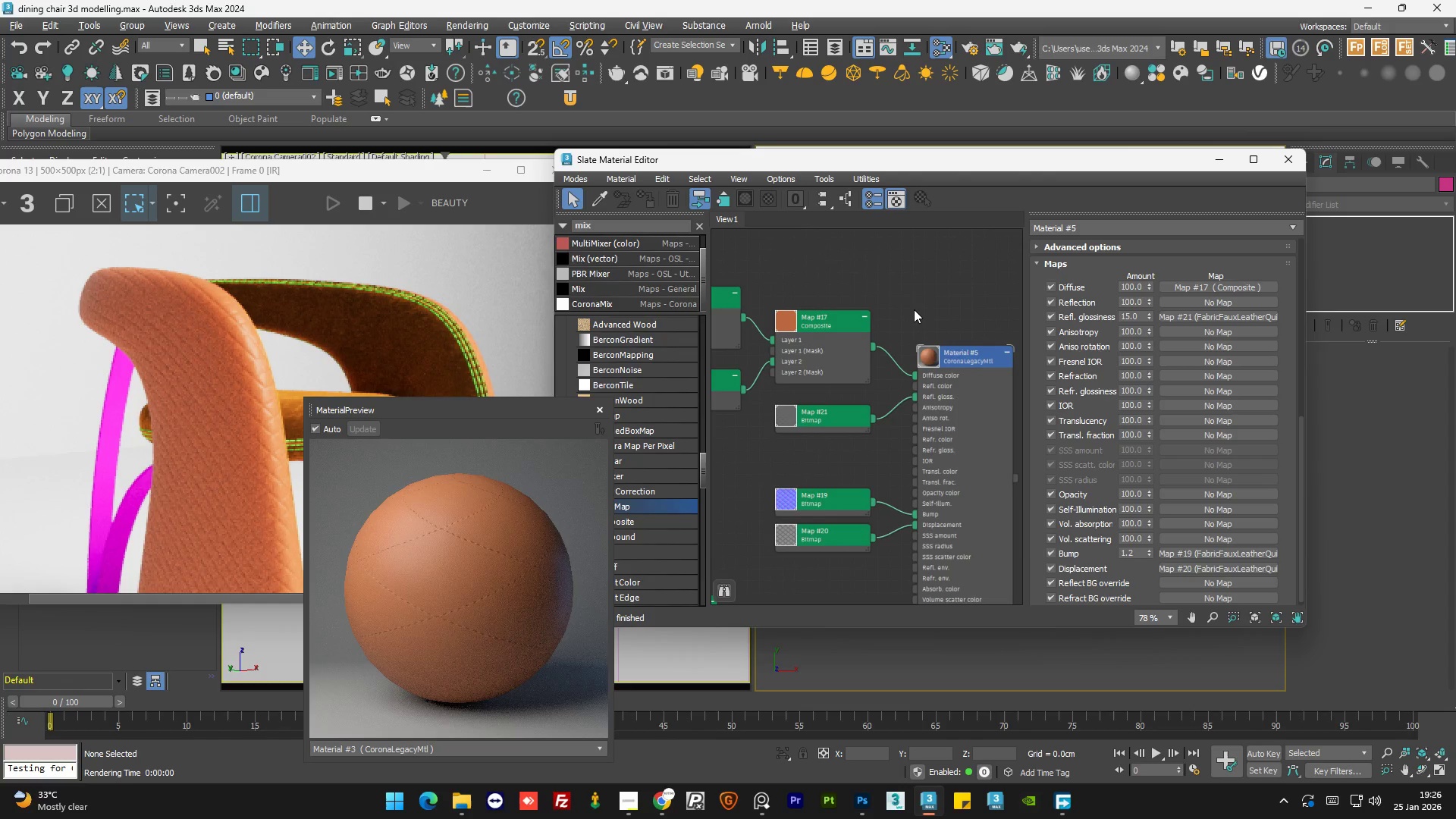 
triple_click([914, 309])
 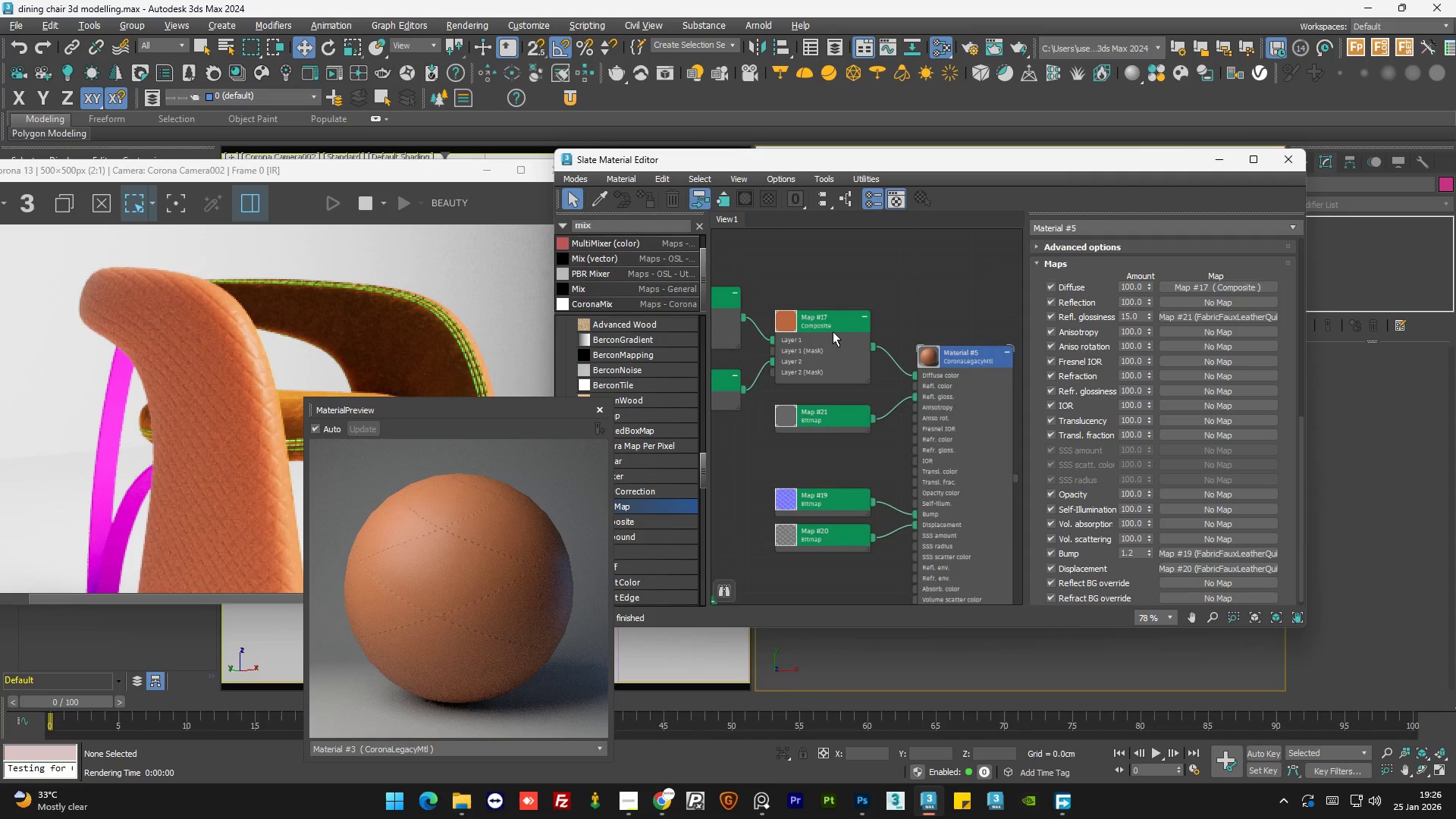 
scroll: coordinate [831, 333], scroll_direction: up, amount: 1.0
 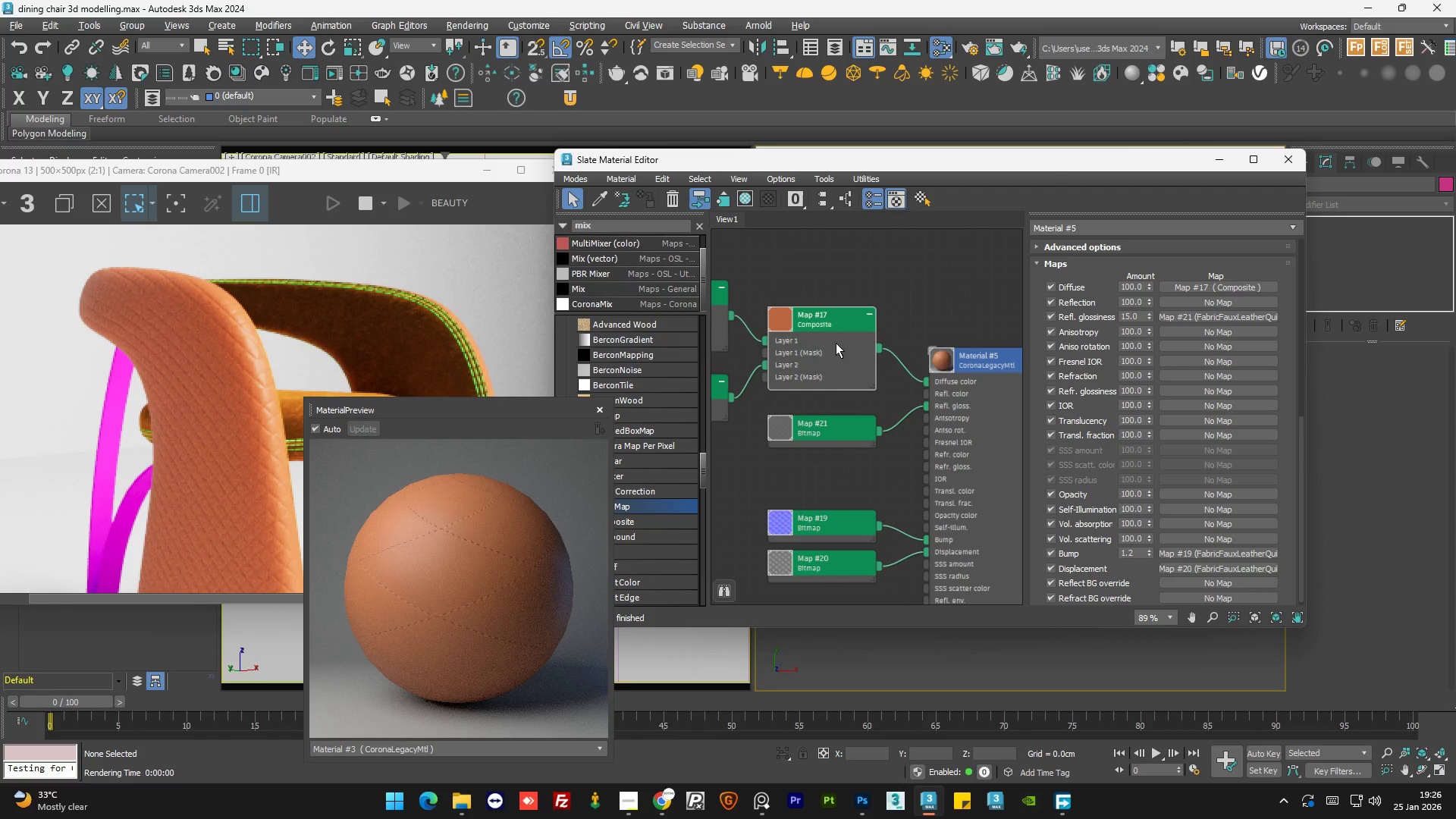 
left_click([915, 299])
 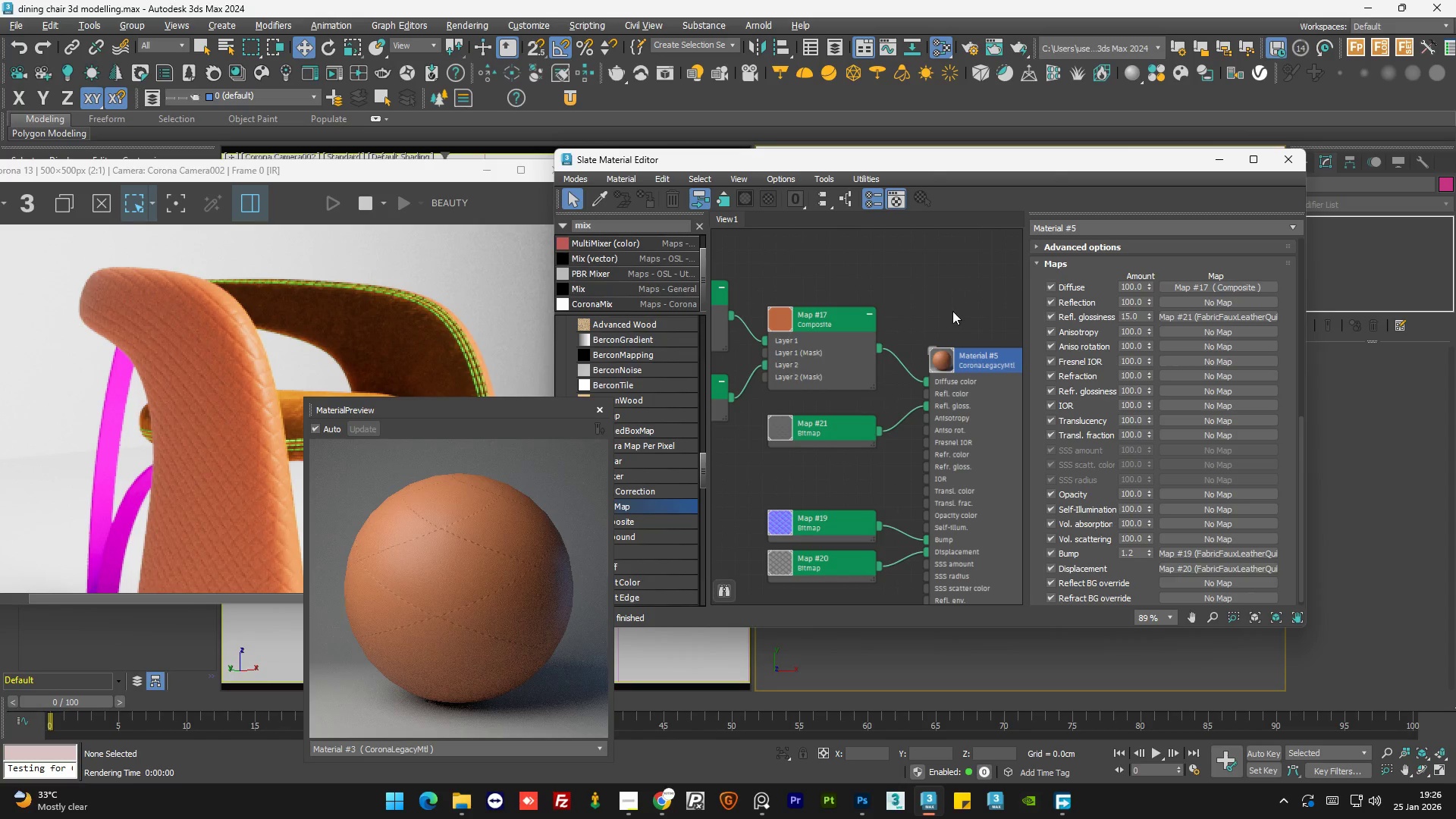 
scroll: coordinate [842, 296], scroll_direction: down, amount: 2.0
 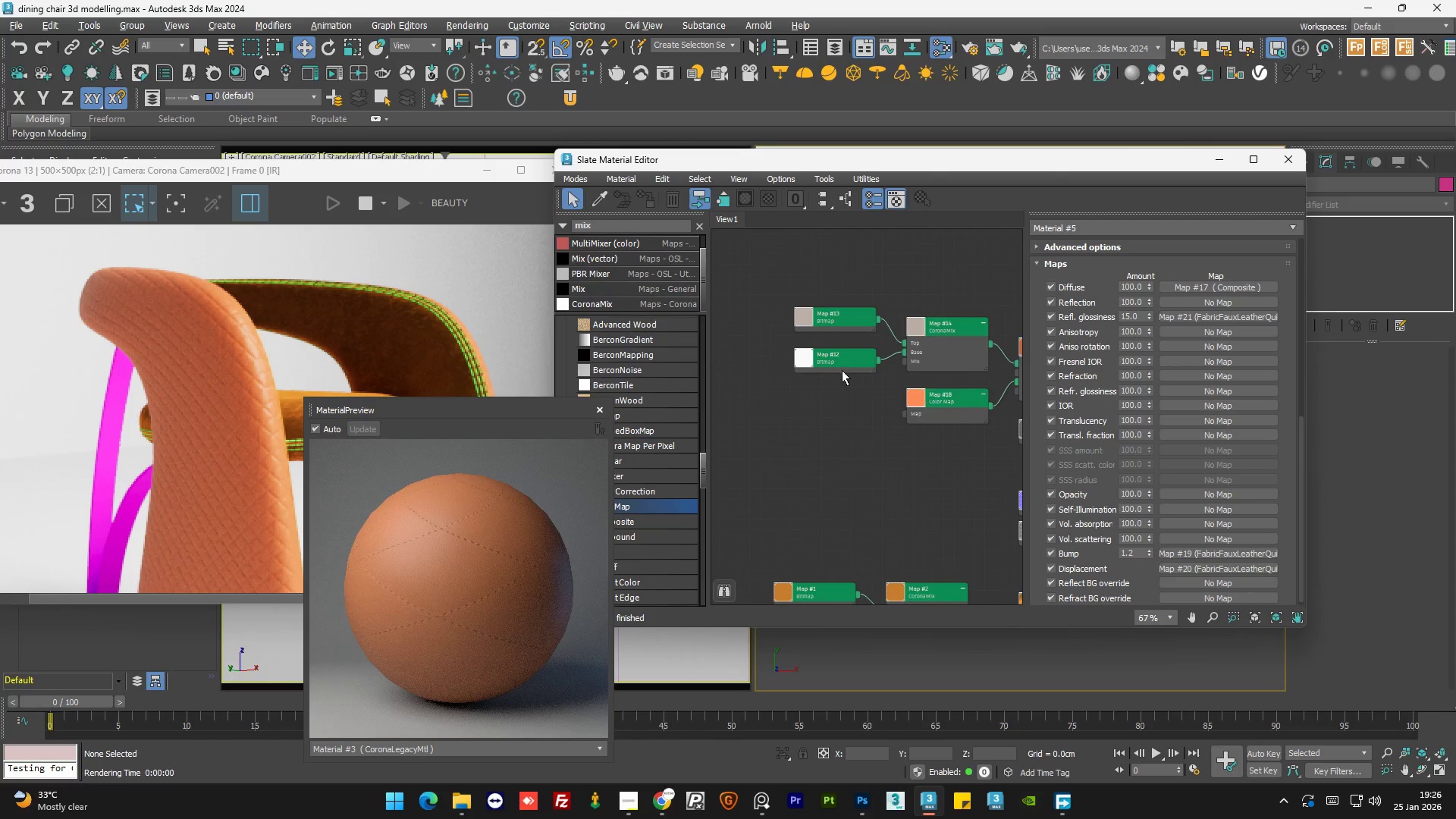 
left_click_drag(start_coordinate=[888, 402], to_coordinate=[890, 387])
 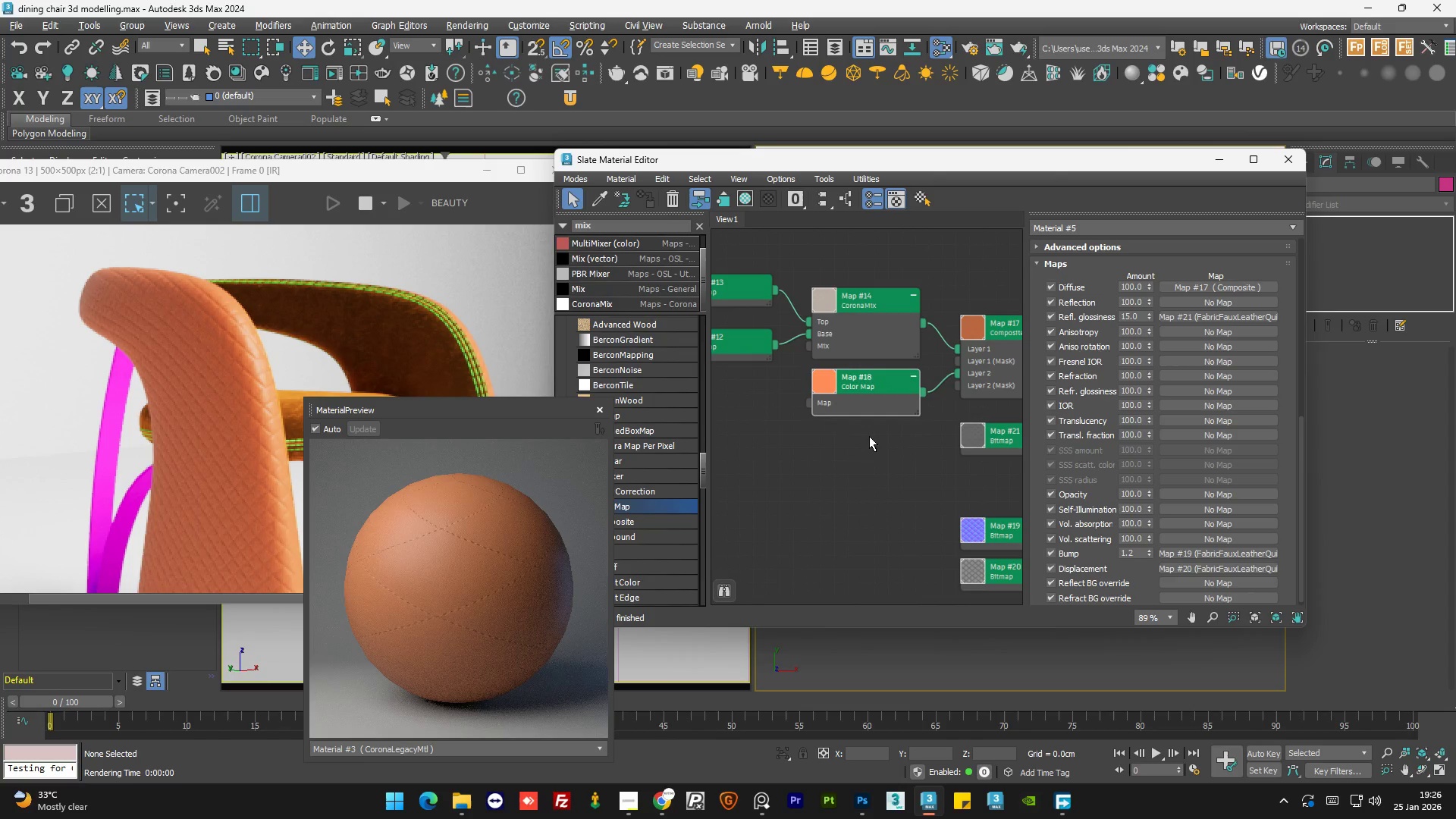 
scroll: coordinate [920, 384], scroll_direction: up, amount: 2.0
 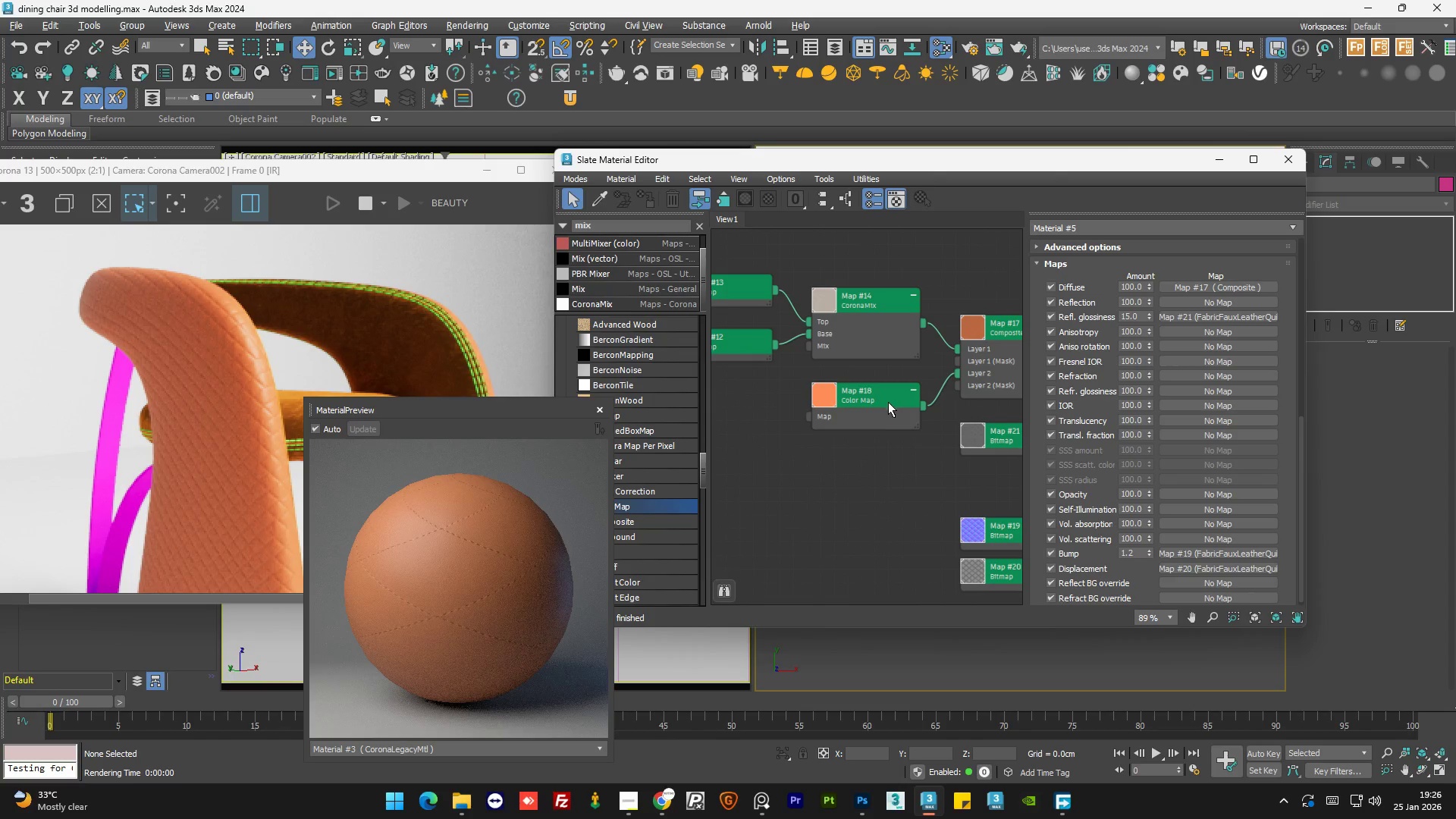 
left_click([869, 436])
 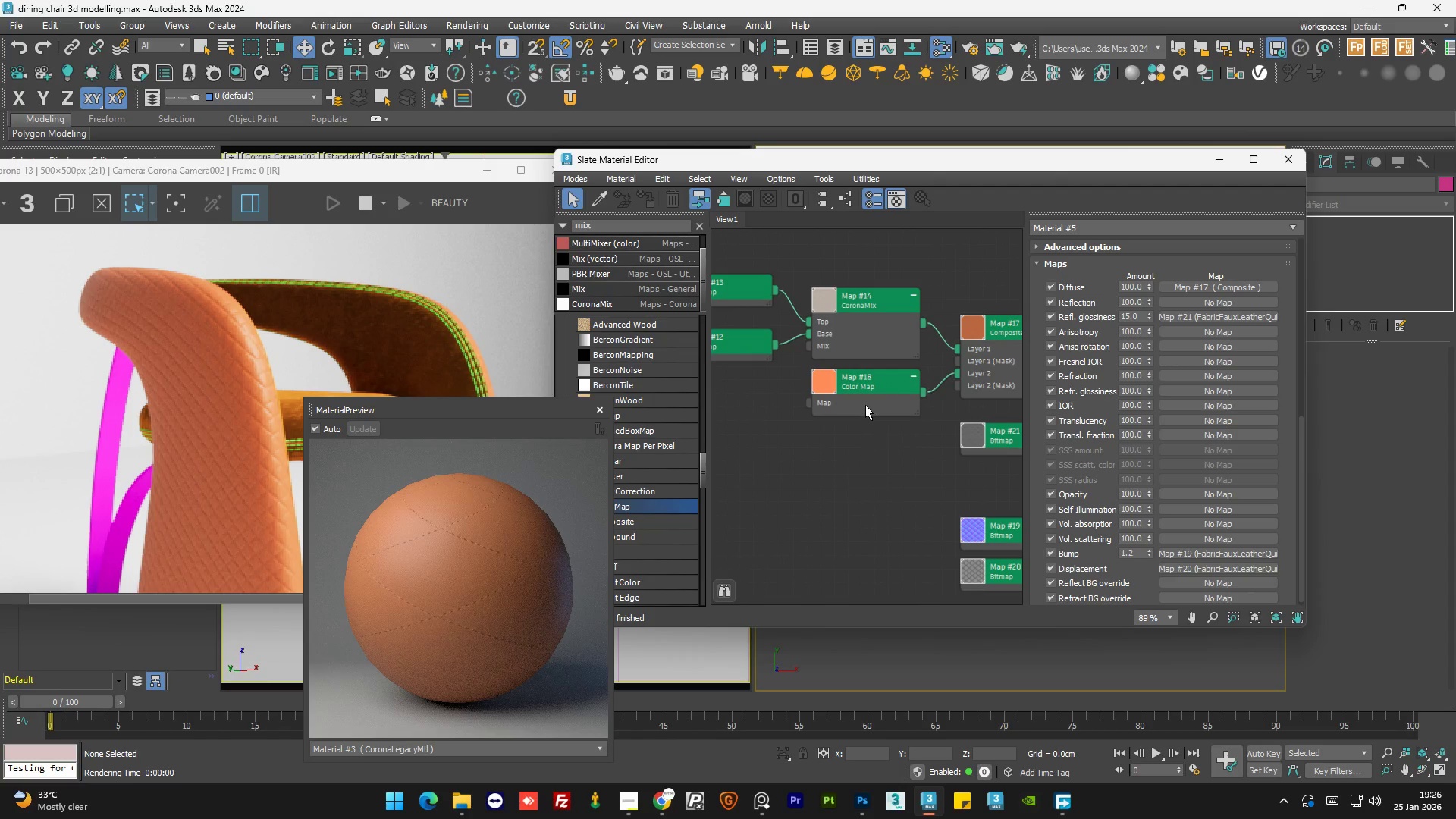 
left_click_drag(start_coordinate=[849, 436], to_coordinate=[849, 415])
 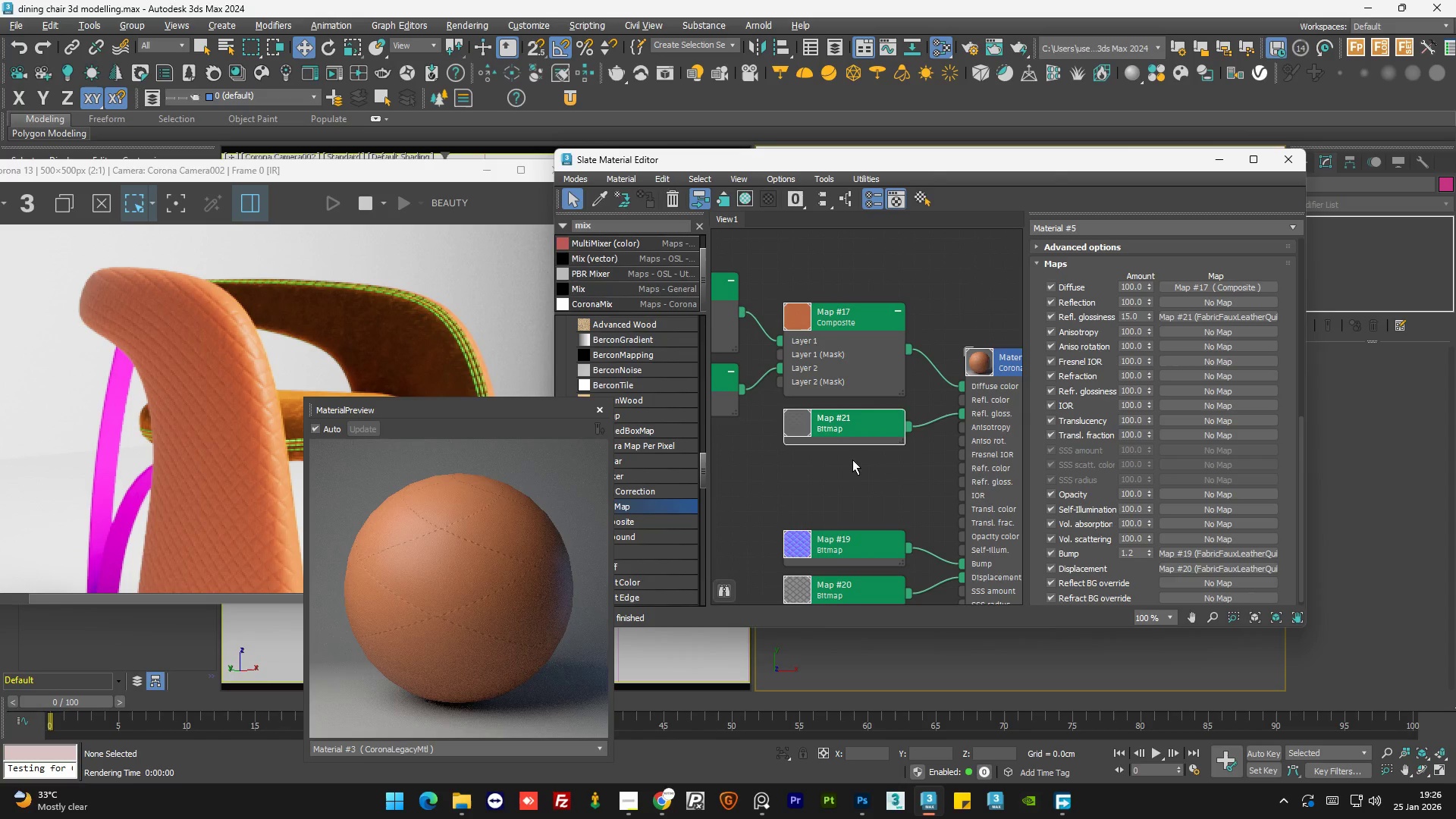 
scroll: coordinate [976, 419], scroll_direction: up, amount: 1.0
 